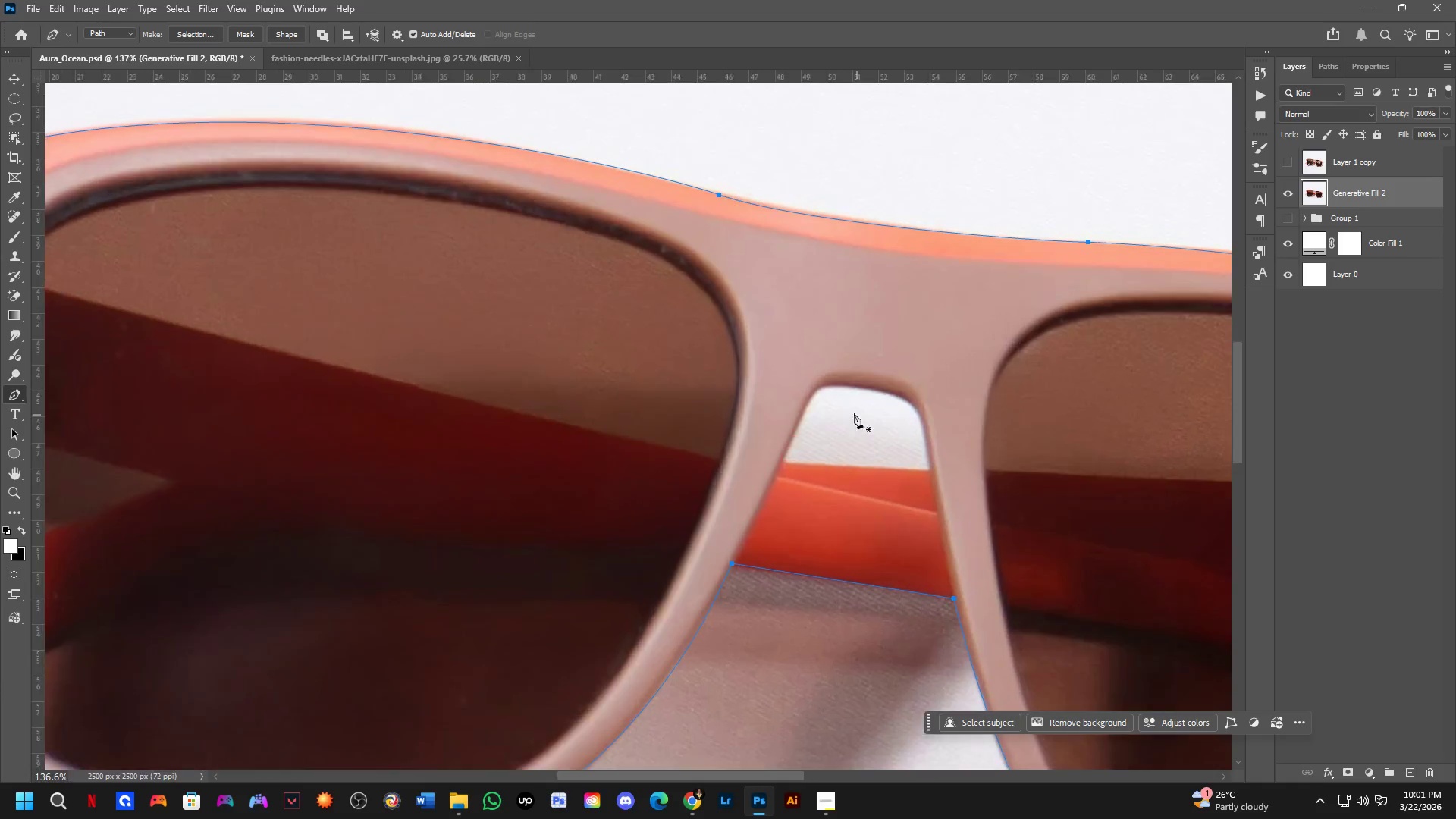 
scroll: coordinate [673, 418], scroll_direction: down, amount: 4.0
 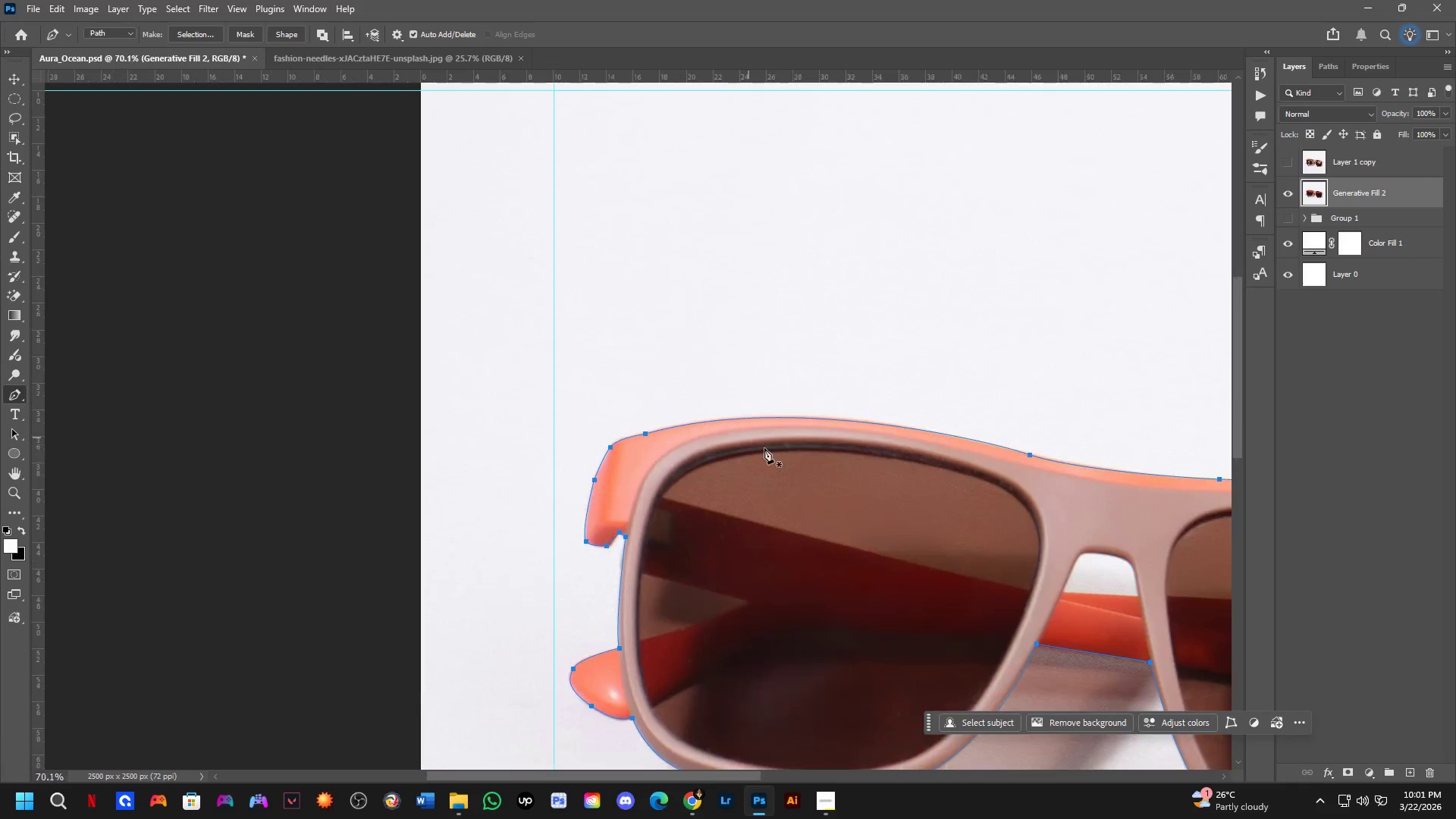 
left_click_drag(start_coordinate=[850, 532], to_coordinate=[576, 375])
 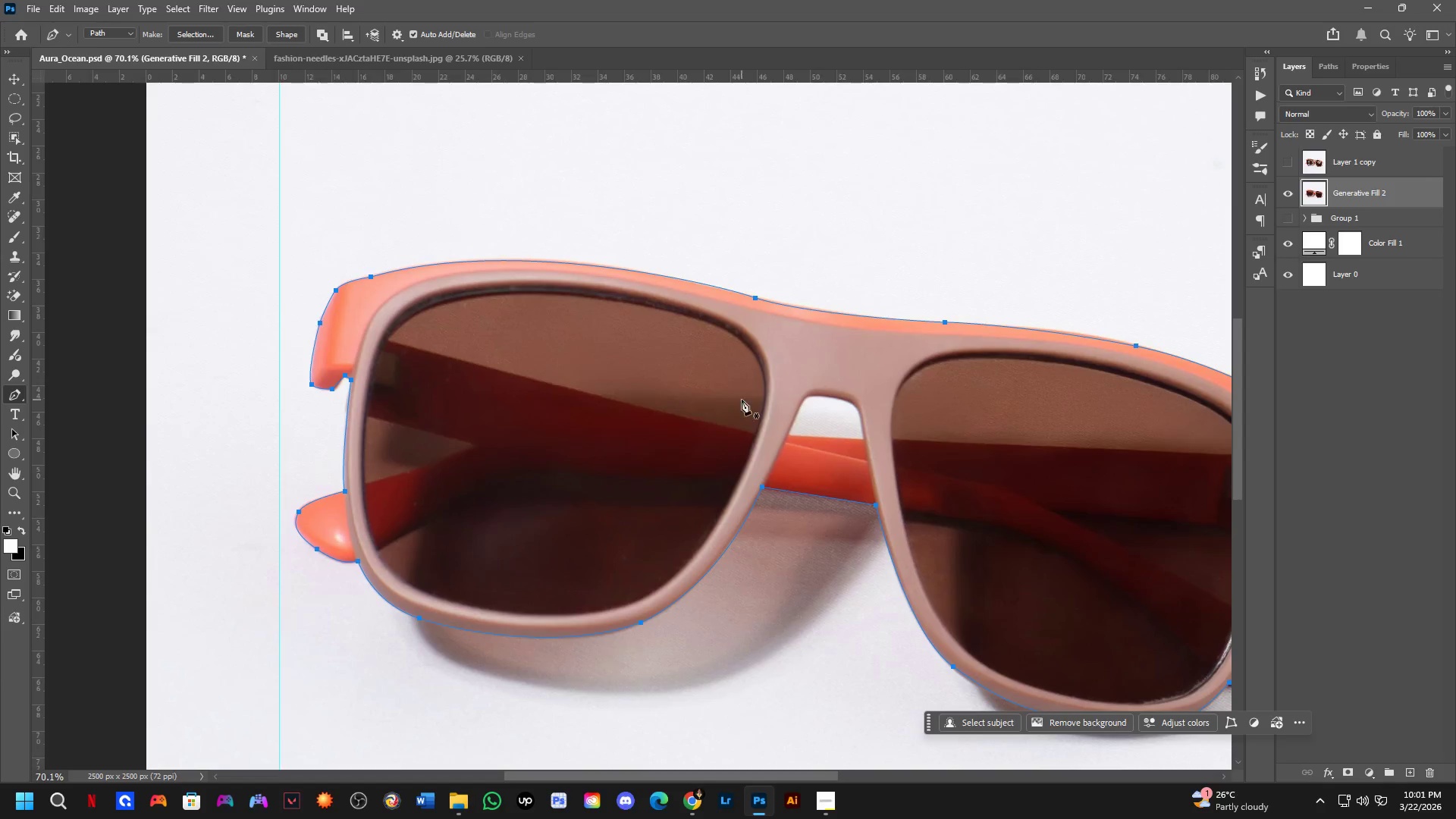 
scroll: coordinate [861, 416], scroll_direction: up, amount: 7.0
 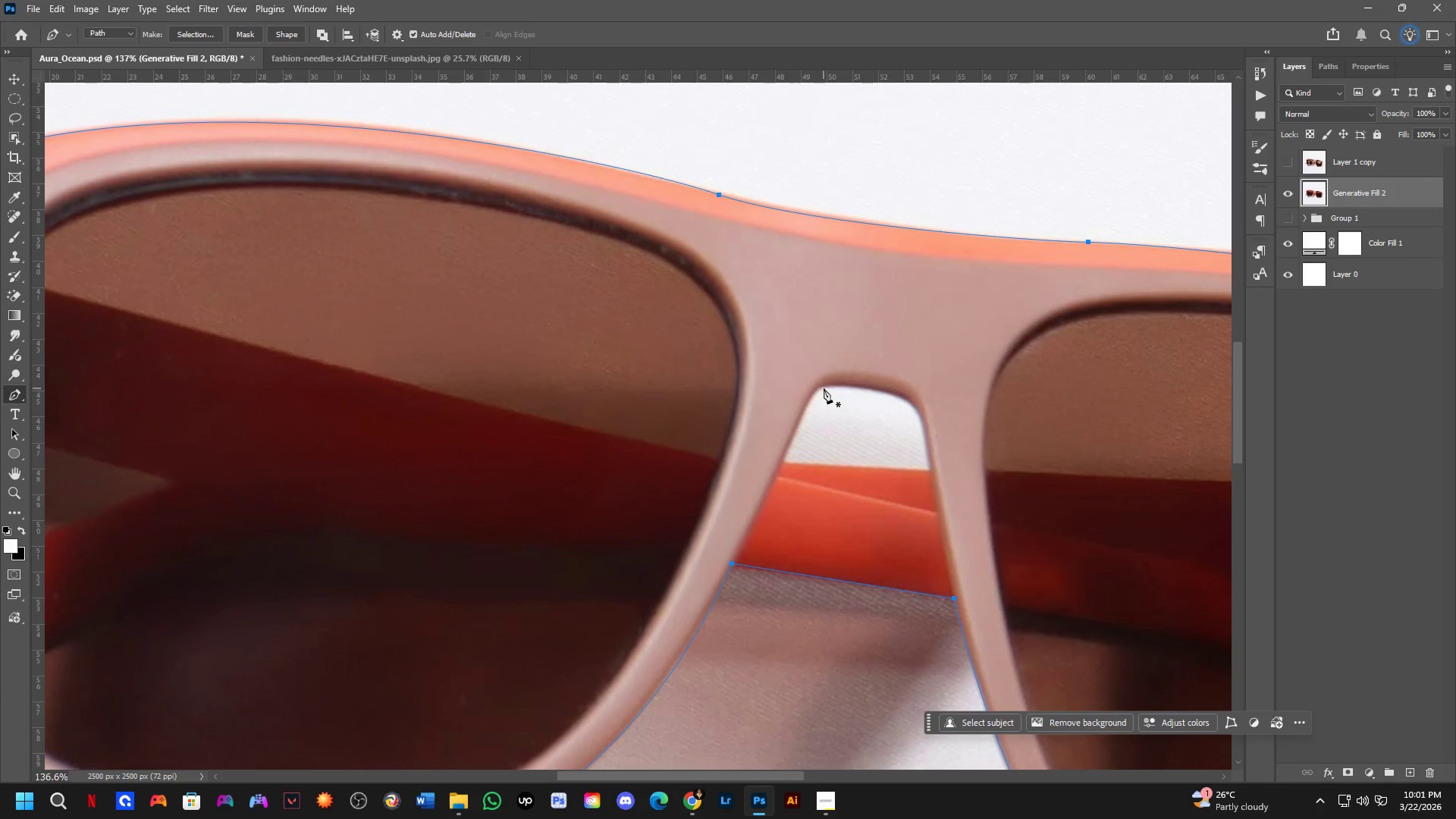 
left_click([824, 388])
 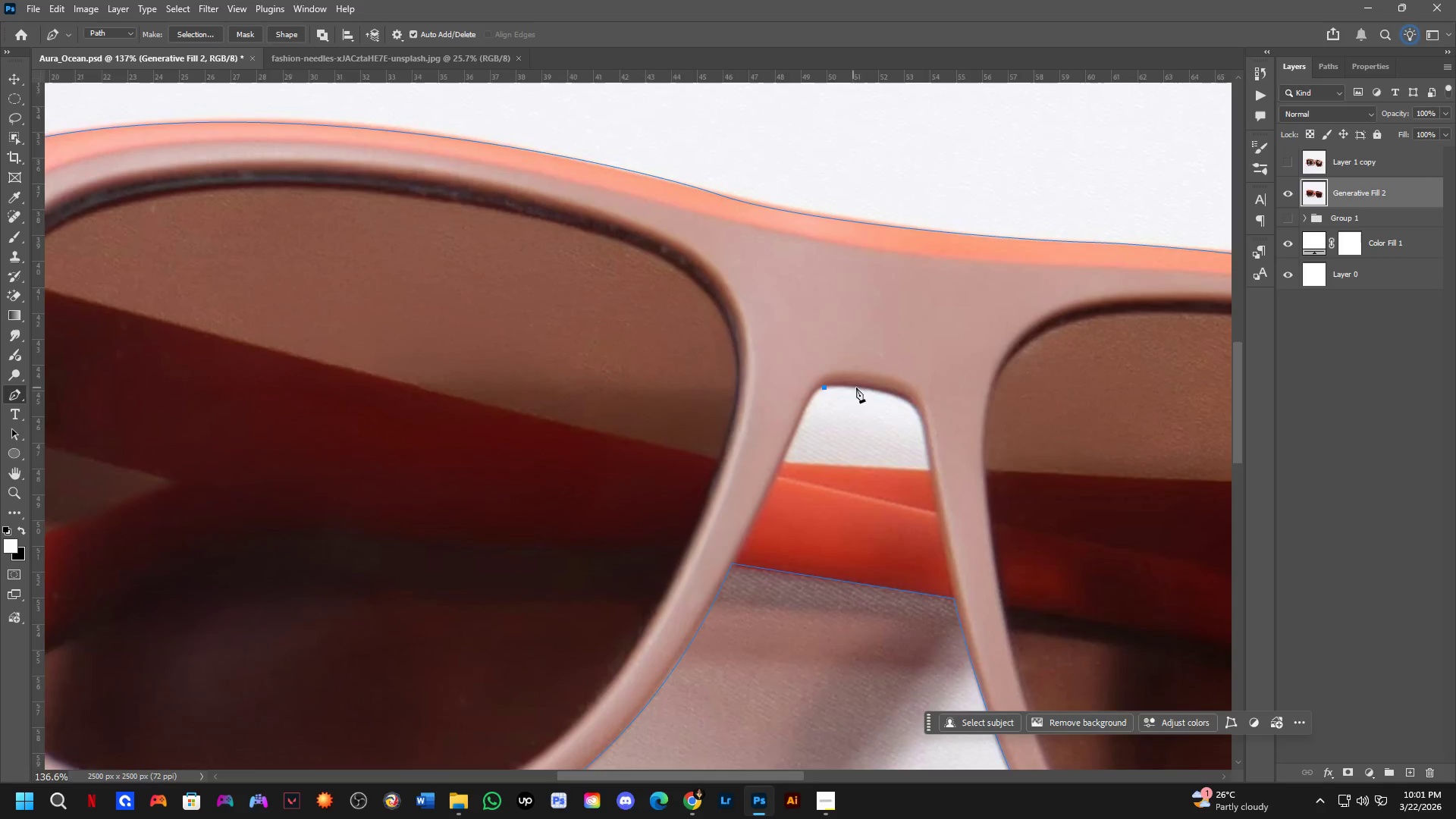 
scroll: coordinate [871, 390], scroll_direction: up, amount: 3.0
 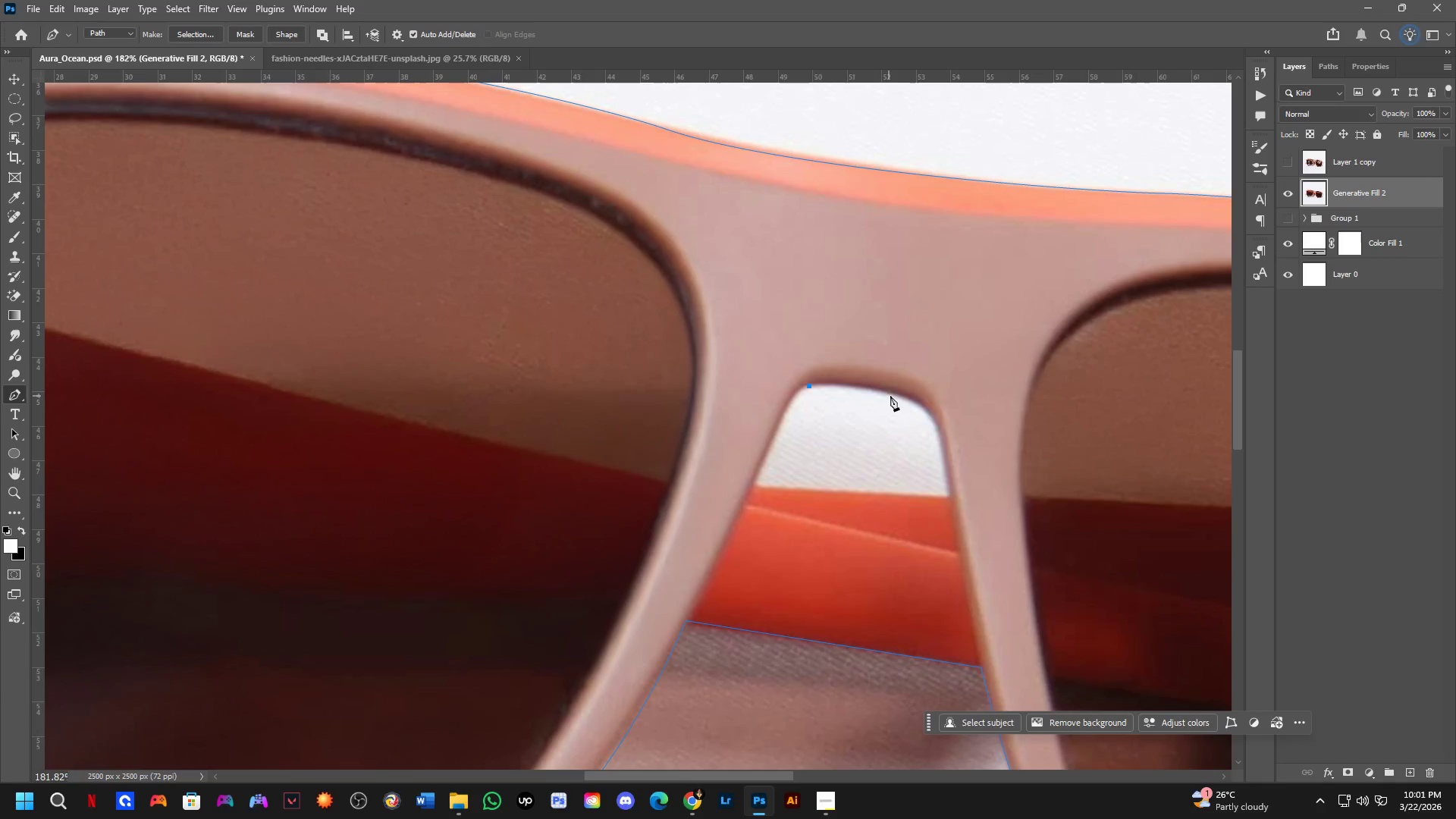 
left_click_drag(start_coordinate=[907, 400], to_coordinate=[943, 418])
 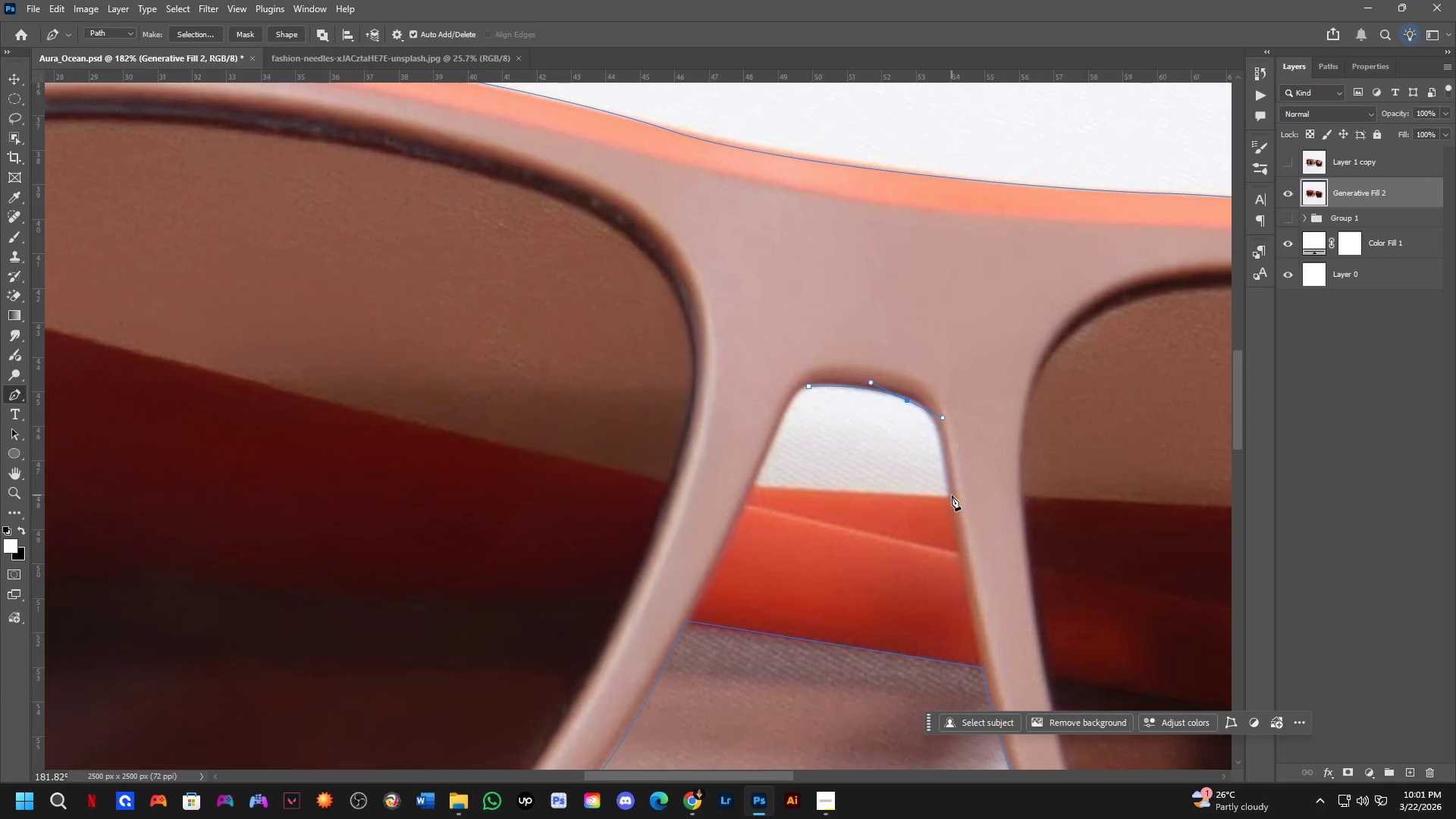 
left_click_drag(start_coordinate=[951, 496], to_coordinate=[954, 536])
 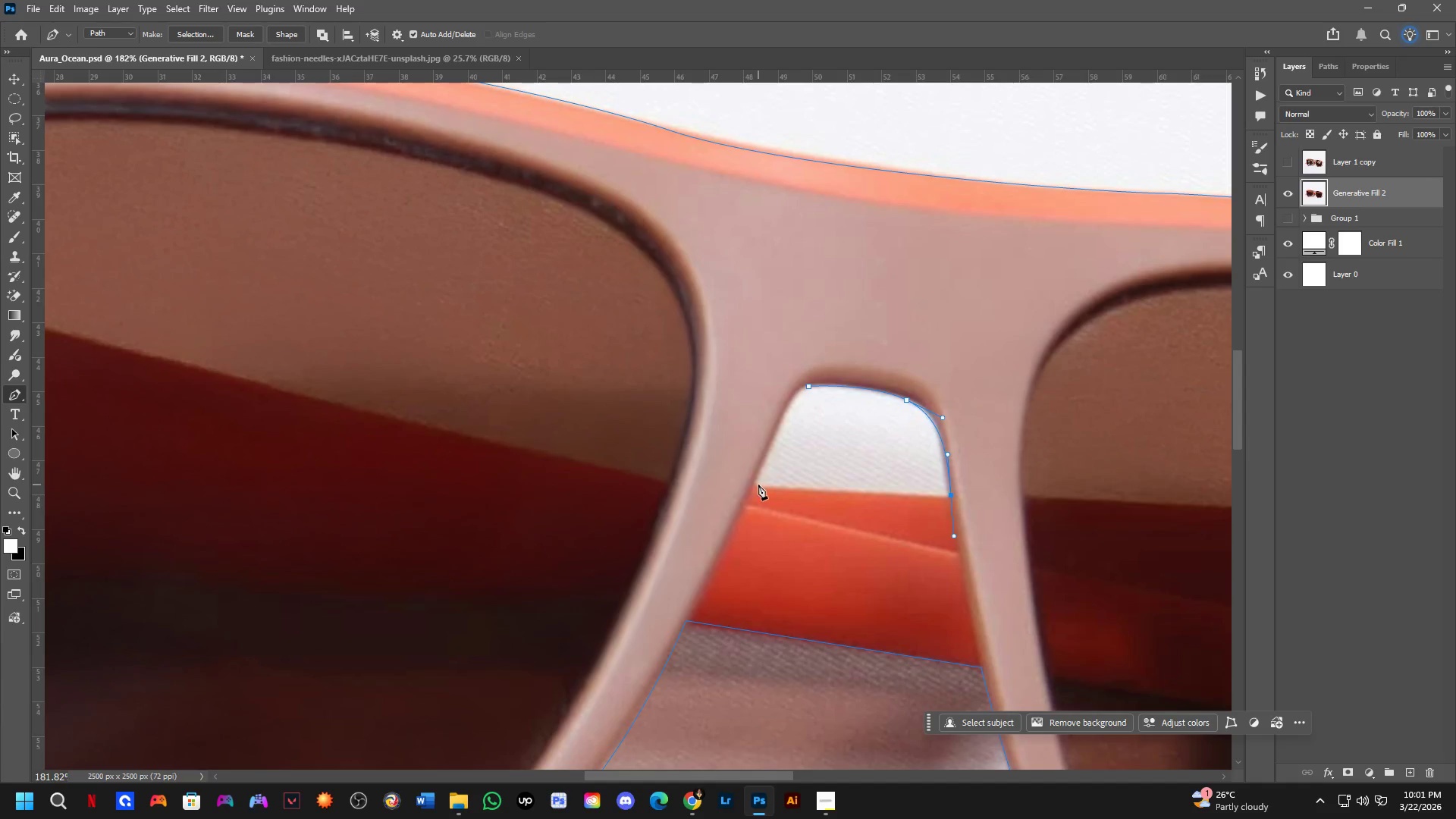 
left_click([758, 485])
 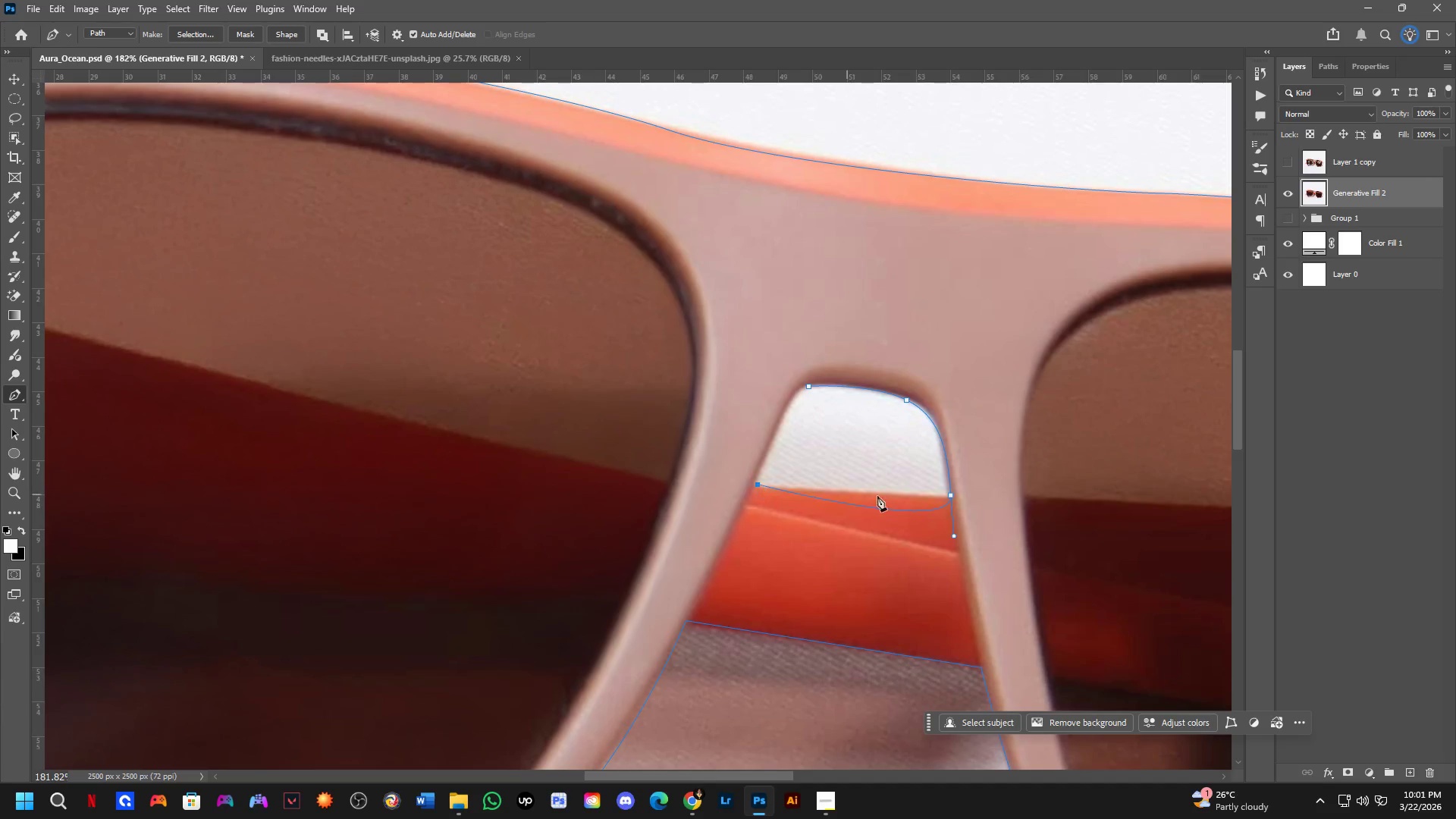 
key(Control+ControlLeft)
 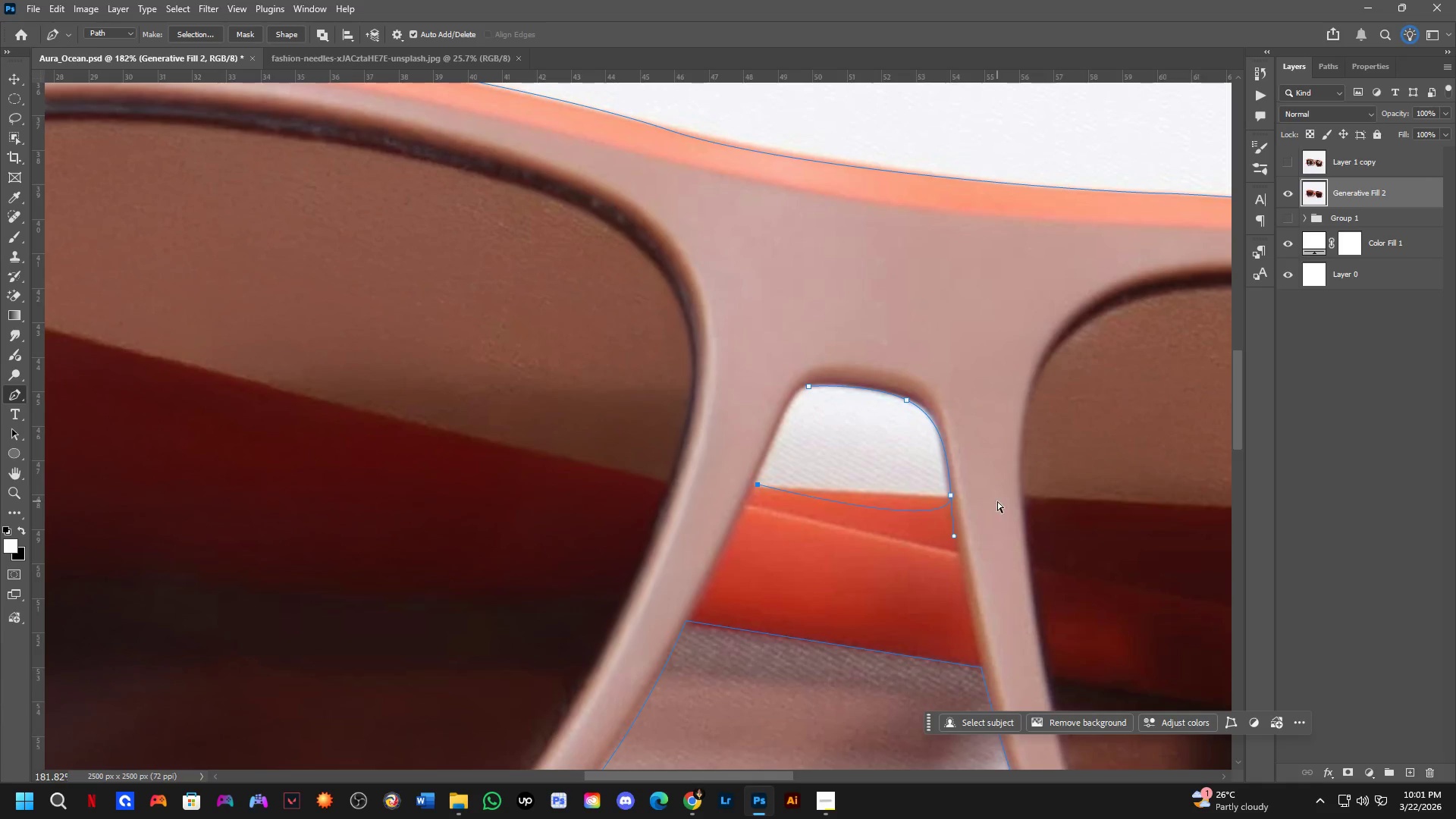 
key(Control+Z)
 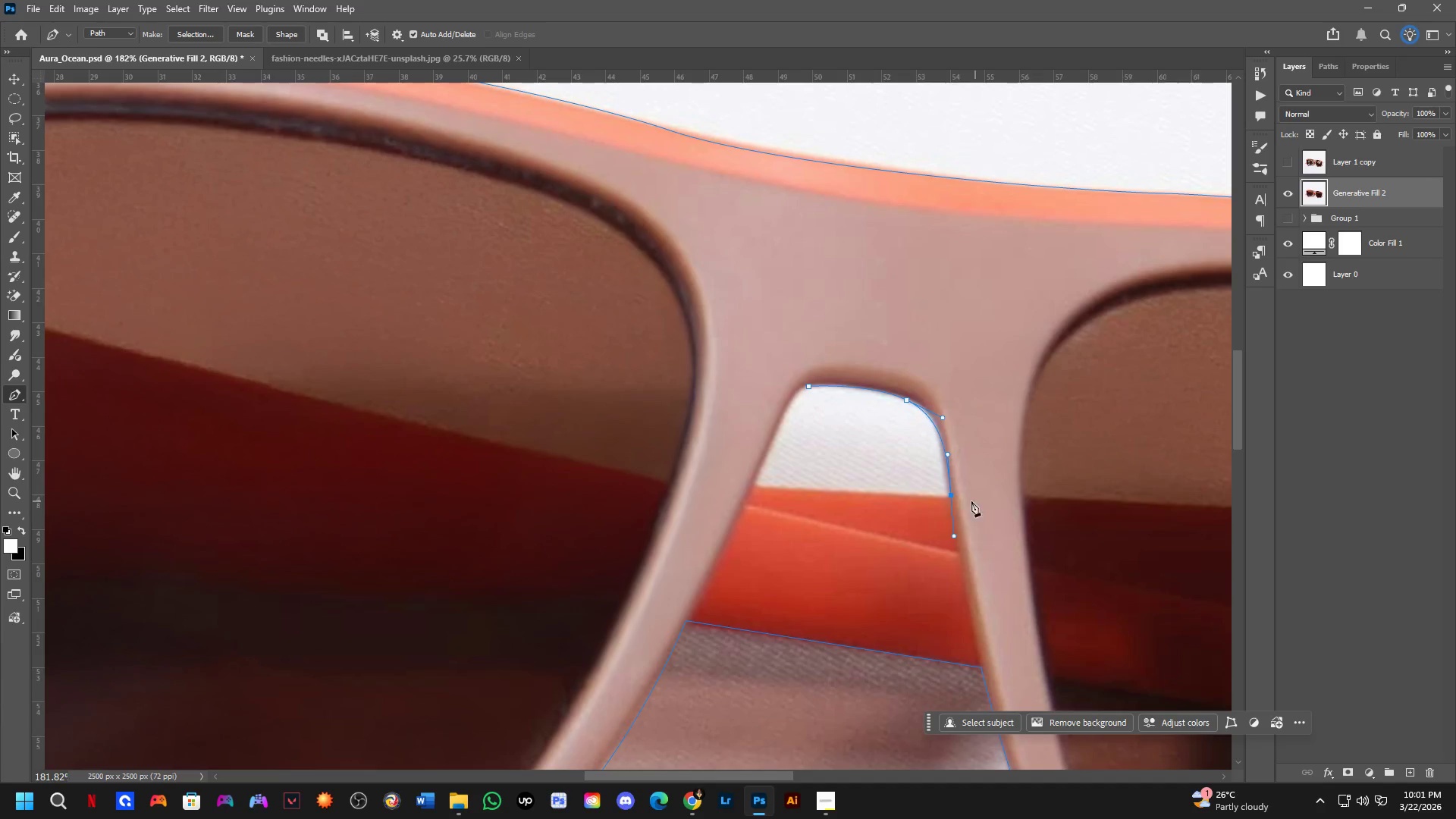 
hold_key(key=AltLeft, duration=0.81)
left_click([949, 496])
 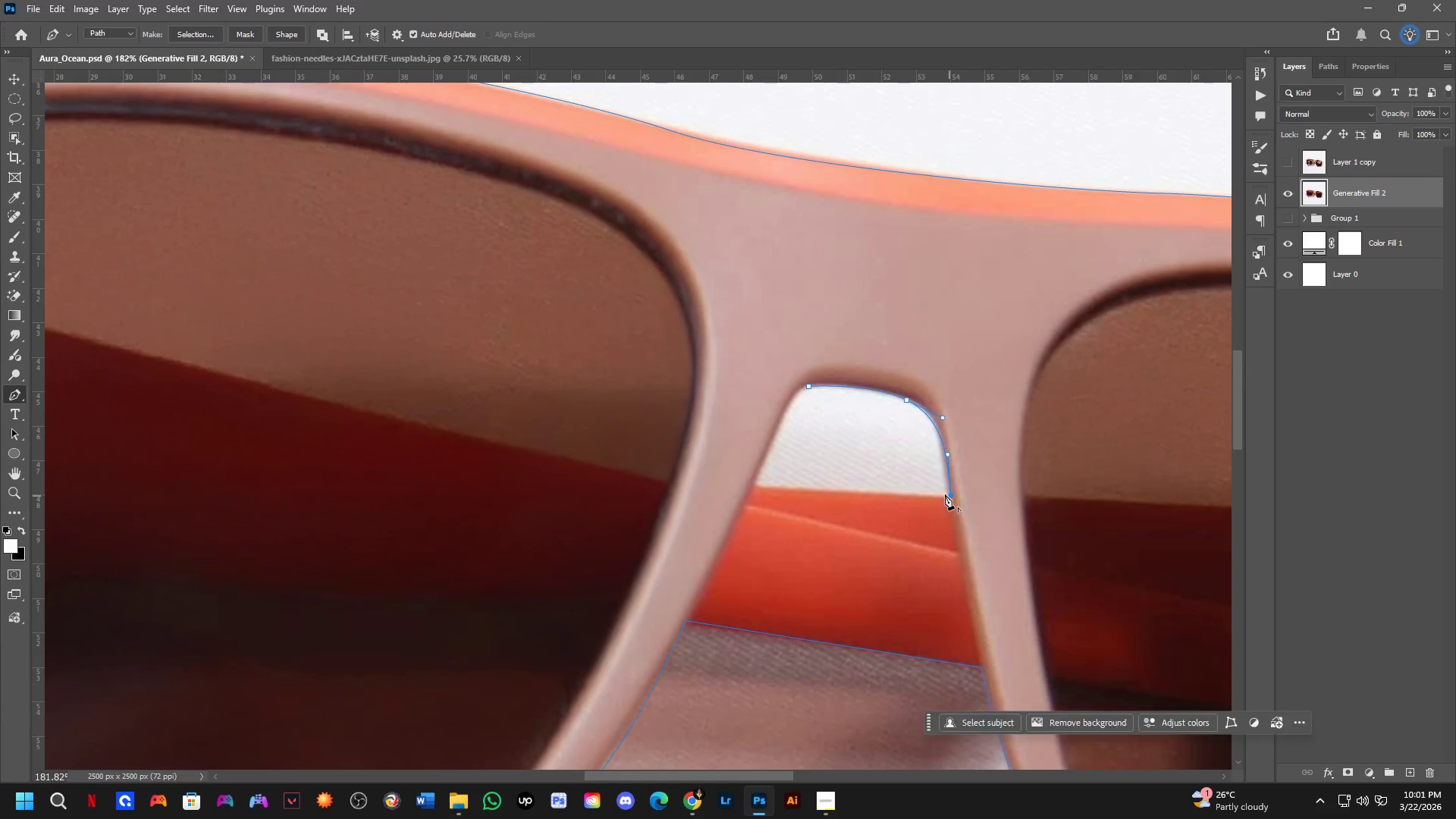 
left_click([750, 485])
 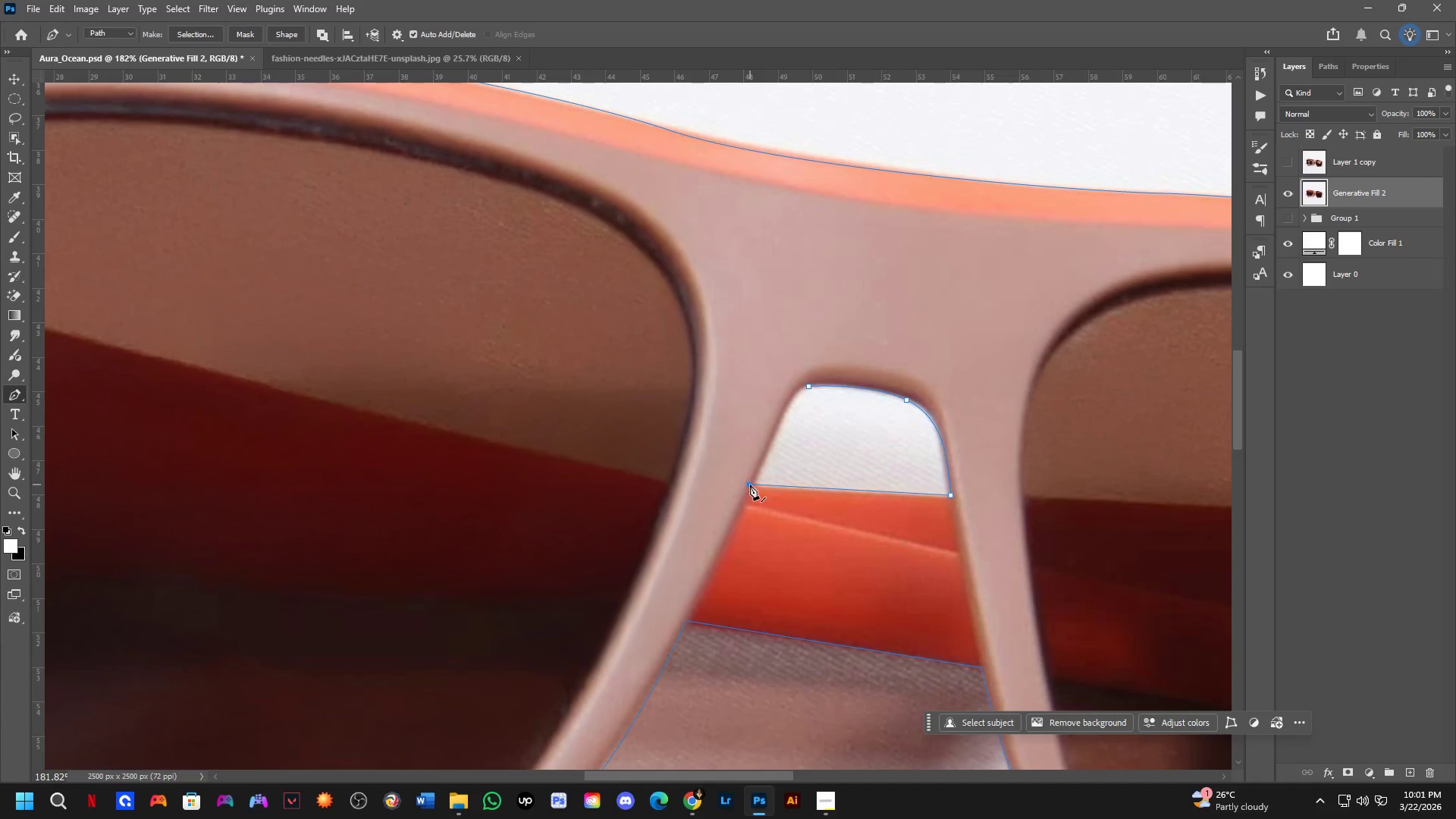 
key(Control+ControlLeft)
 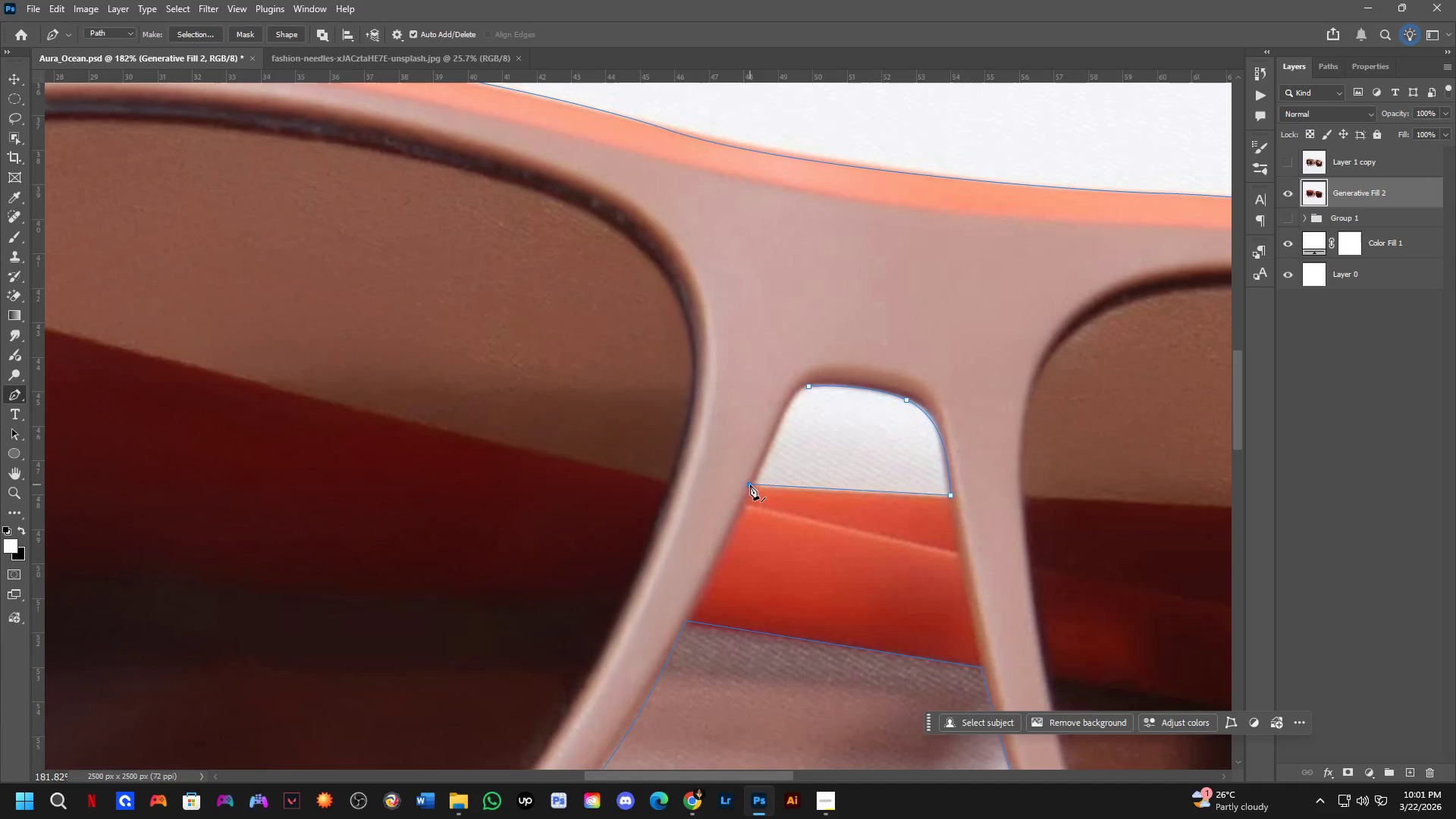 
key(Control+Z)
 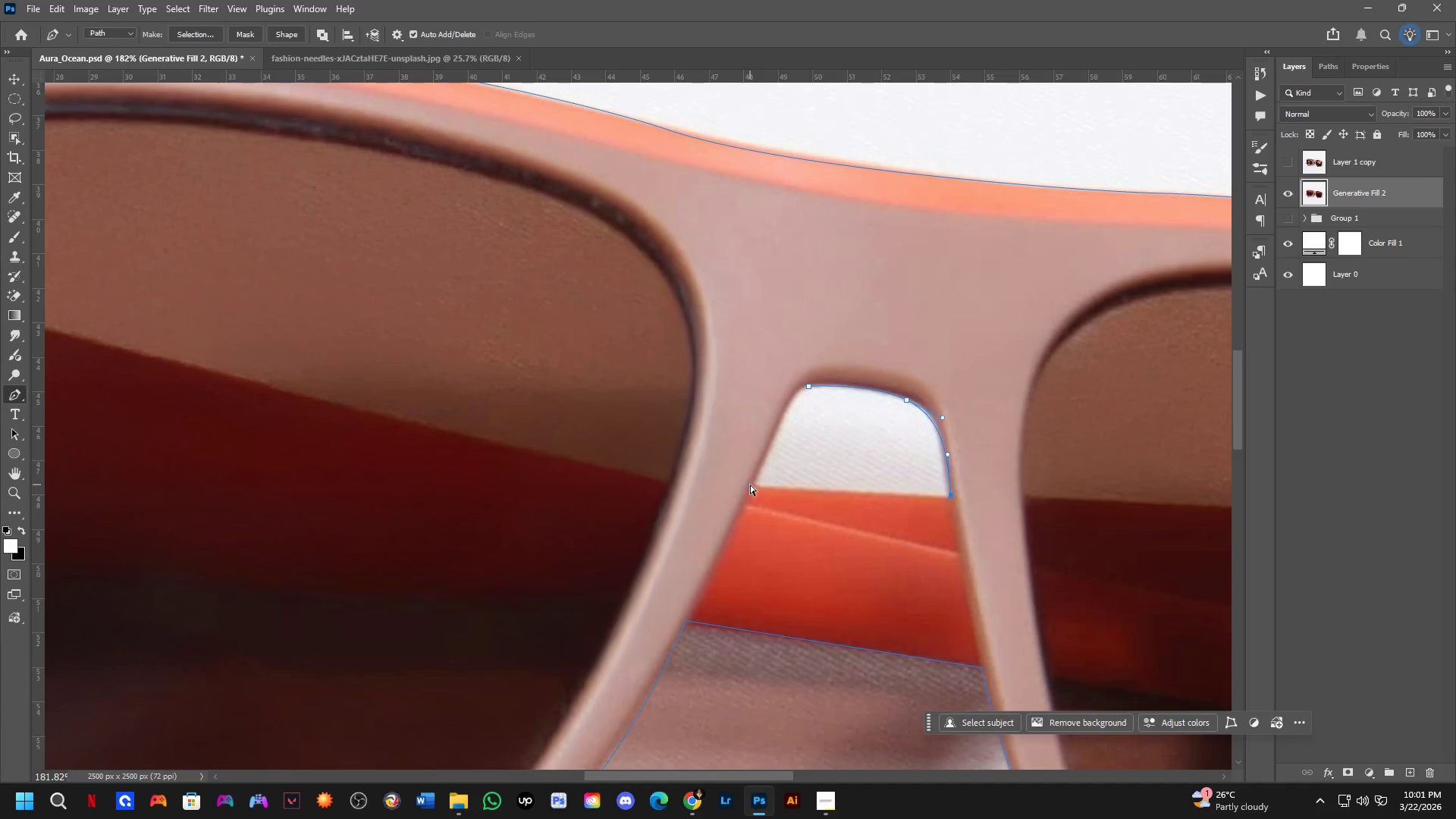 
left_click([750, 485])
 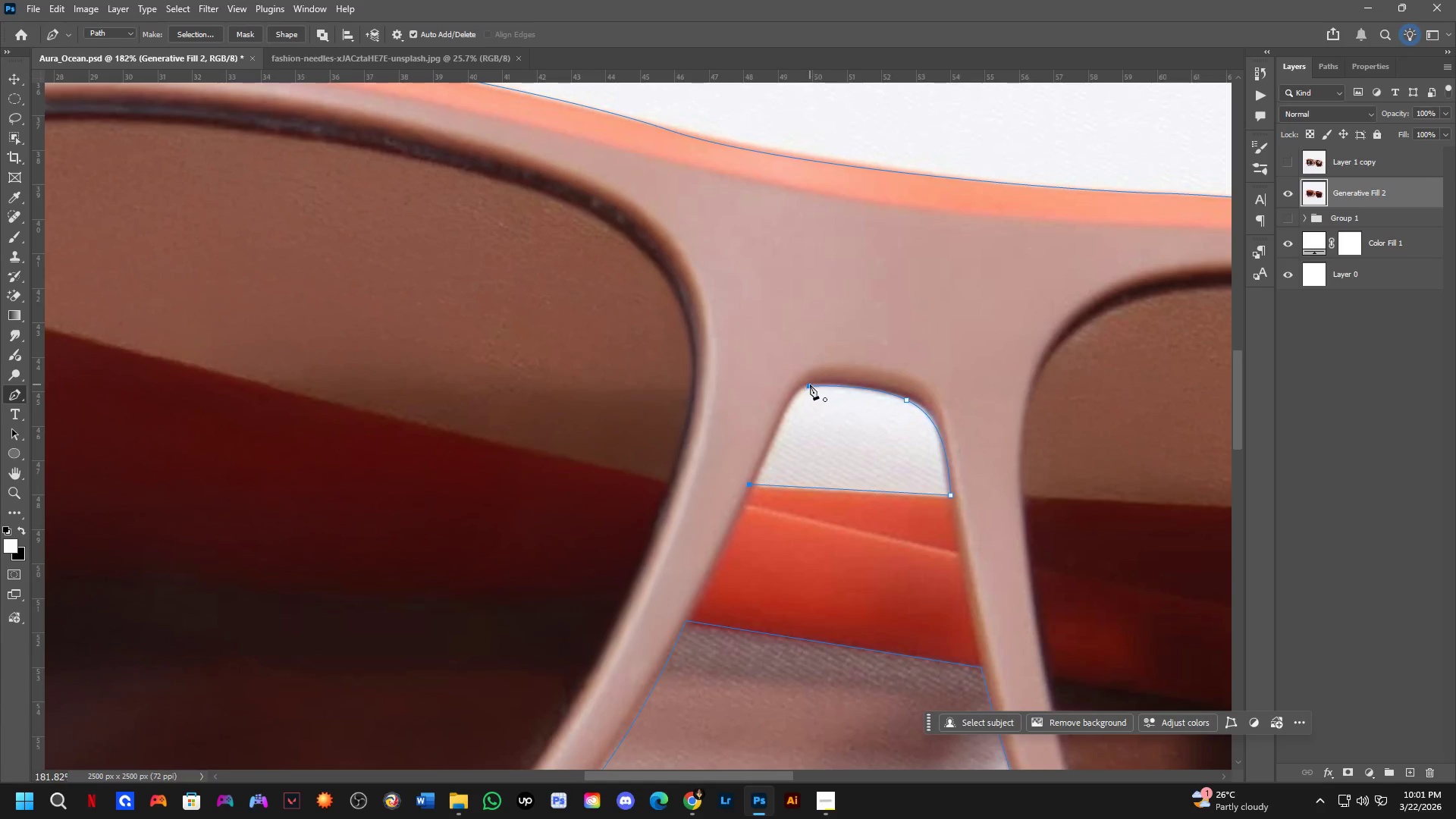 
left_click_drag(start_coordinate=[808, 385], to_coordinate=[832, 390])
 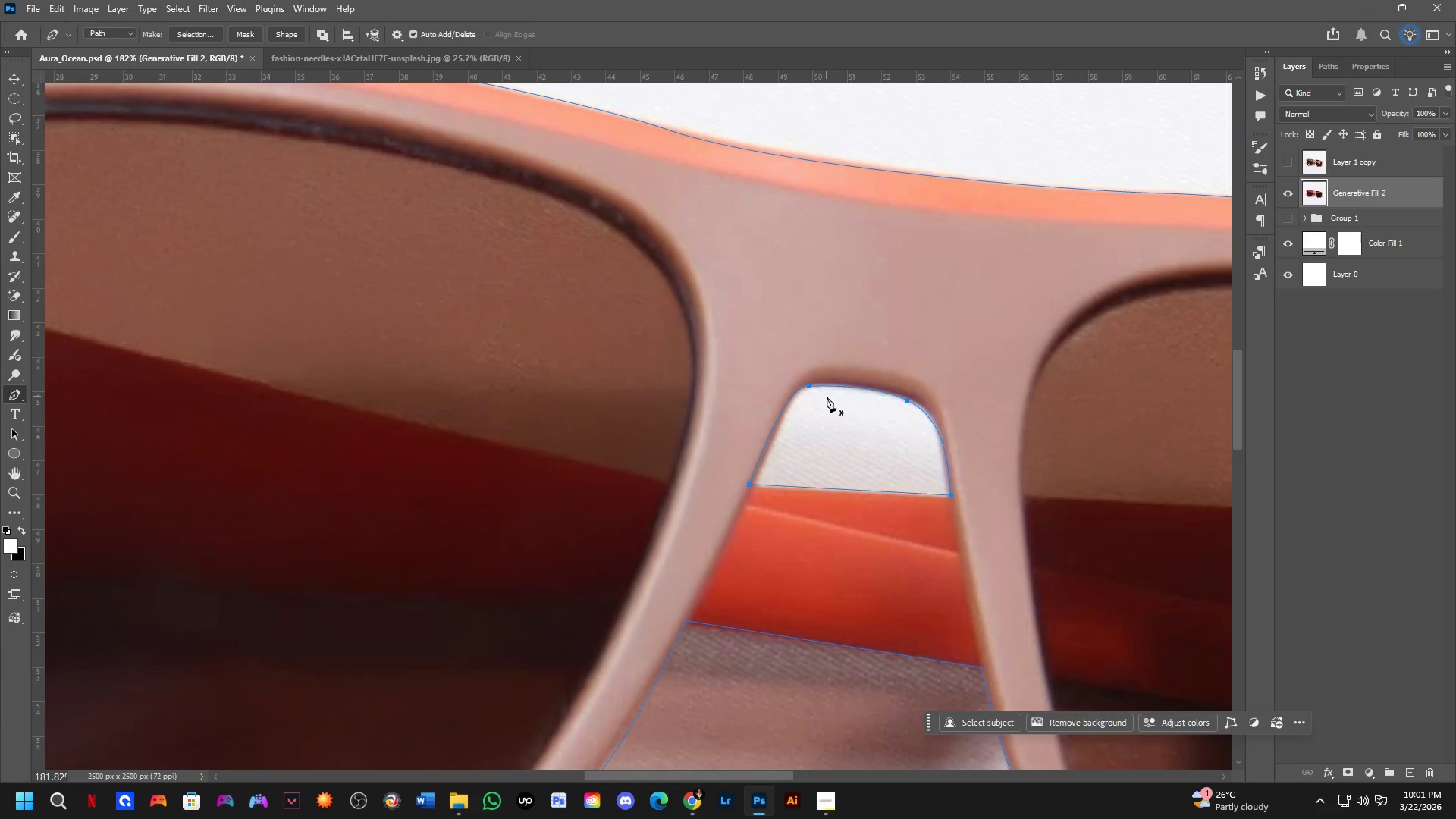 
key(Control+ControlLeft)
 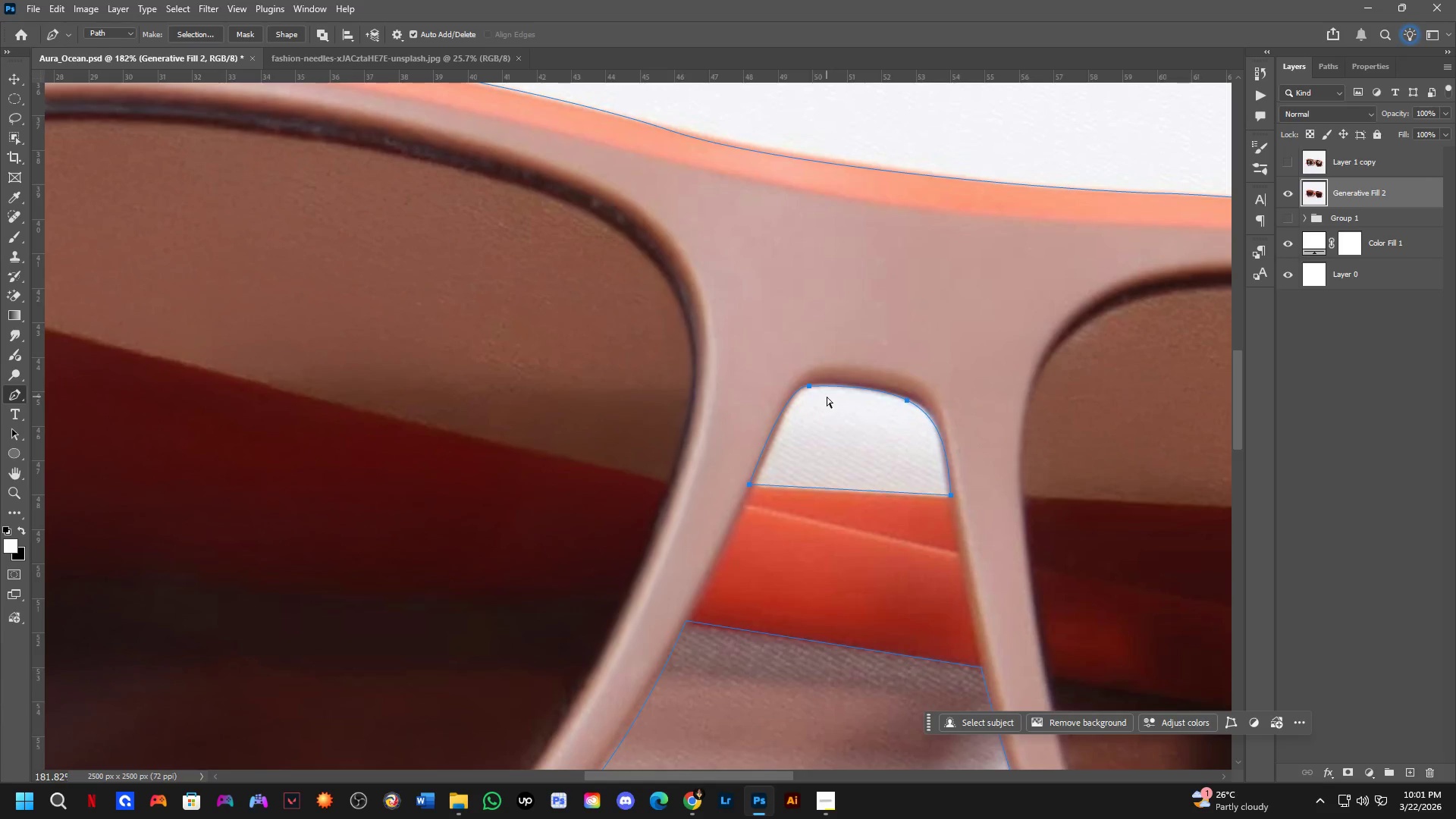 
key(Control+NumpadEnter)
 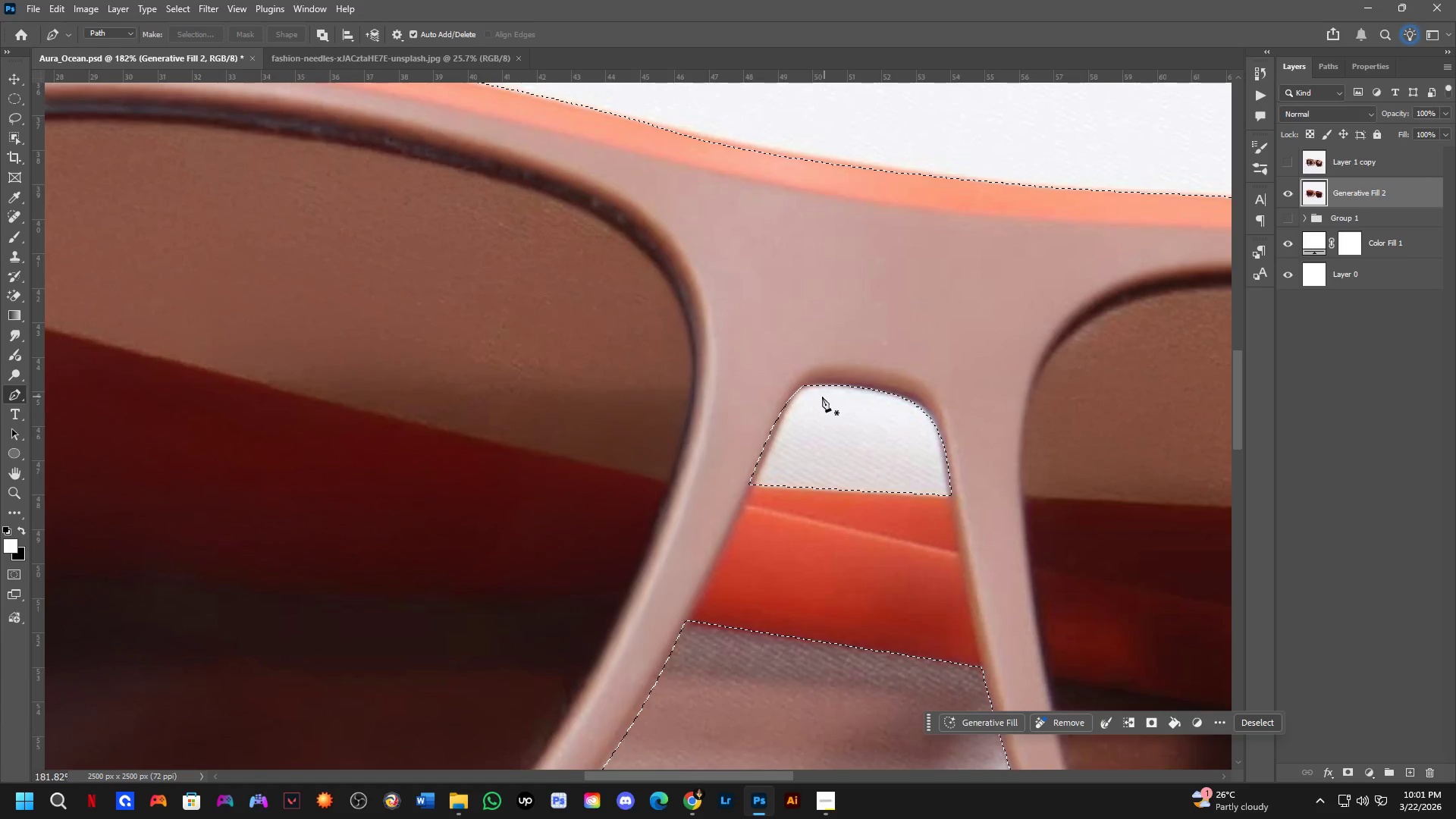 
key(Shift+ShiftLeft)
 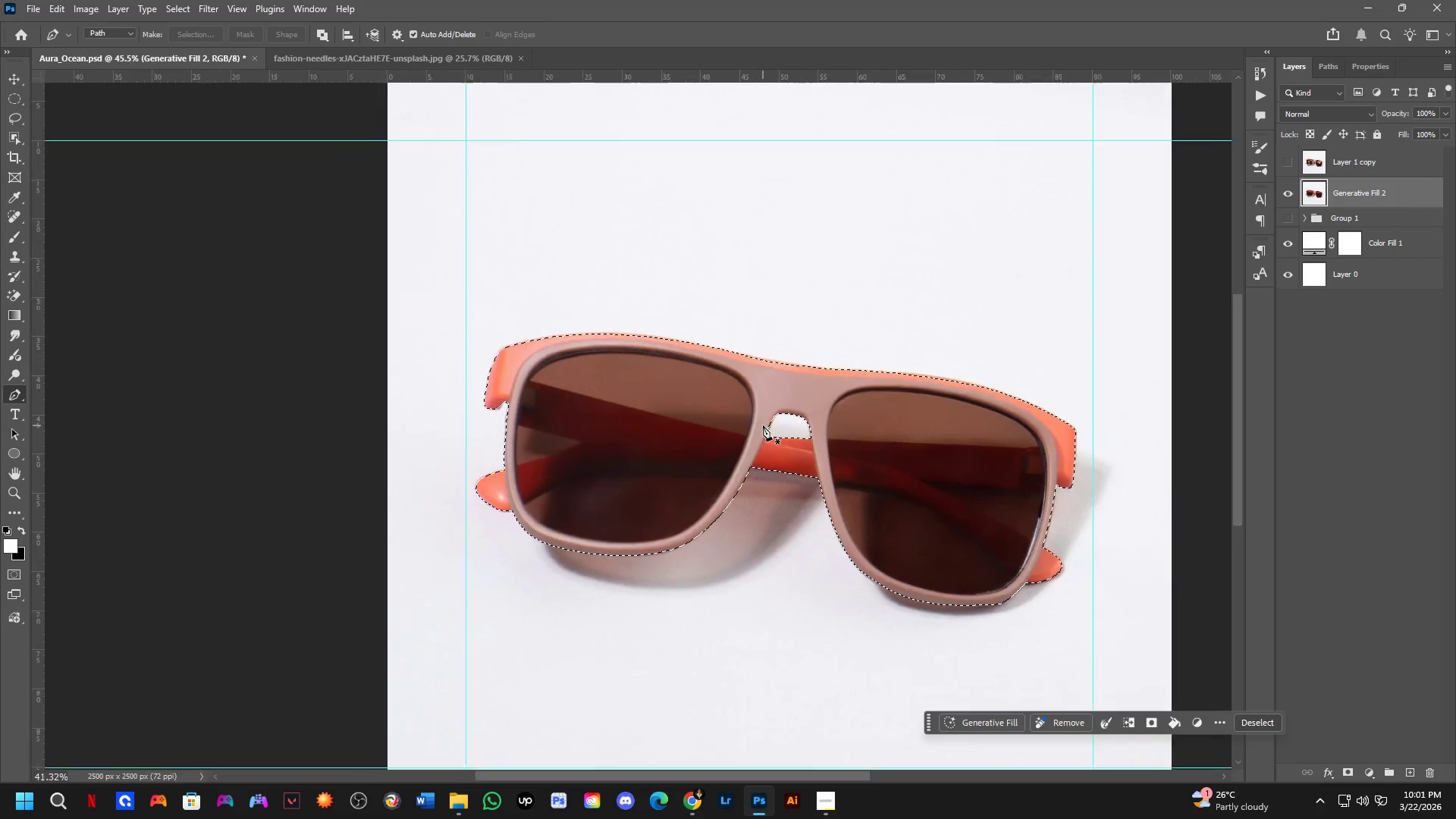 
scroll: coordinate [763, 425], scroll_direction: down, amount: 12.0
 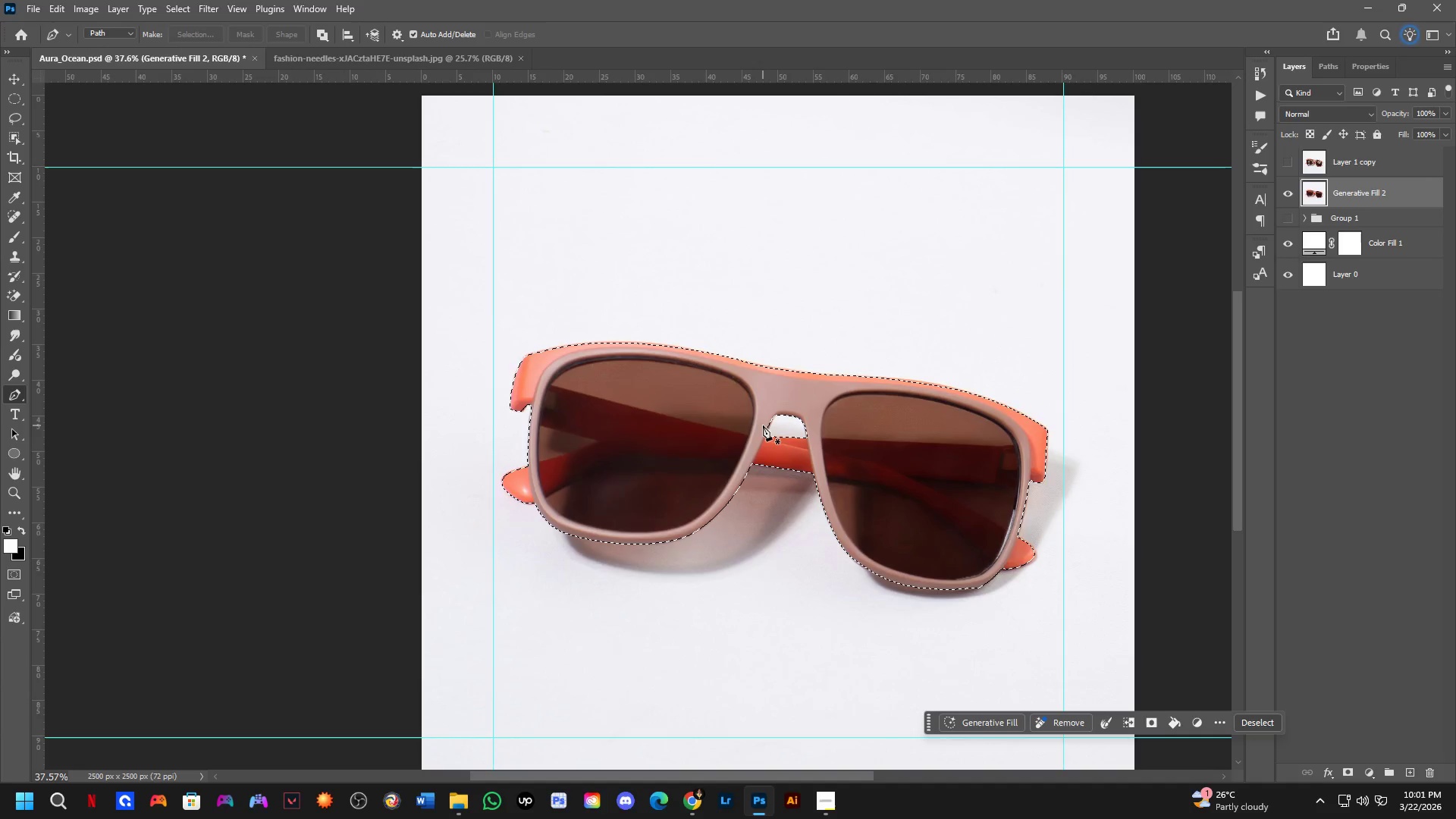 
key(Control+ControlLeft)
 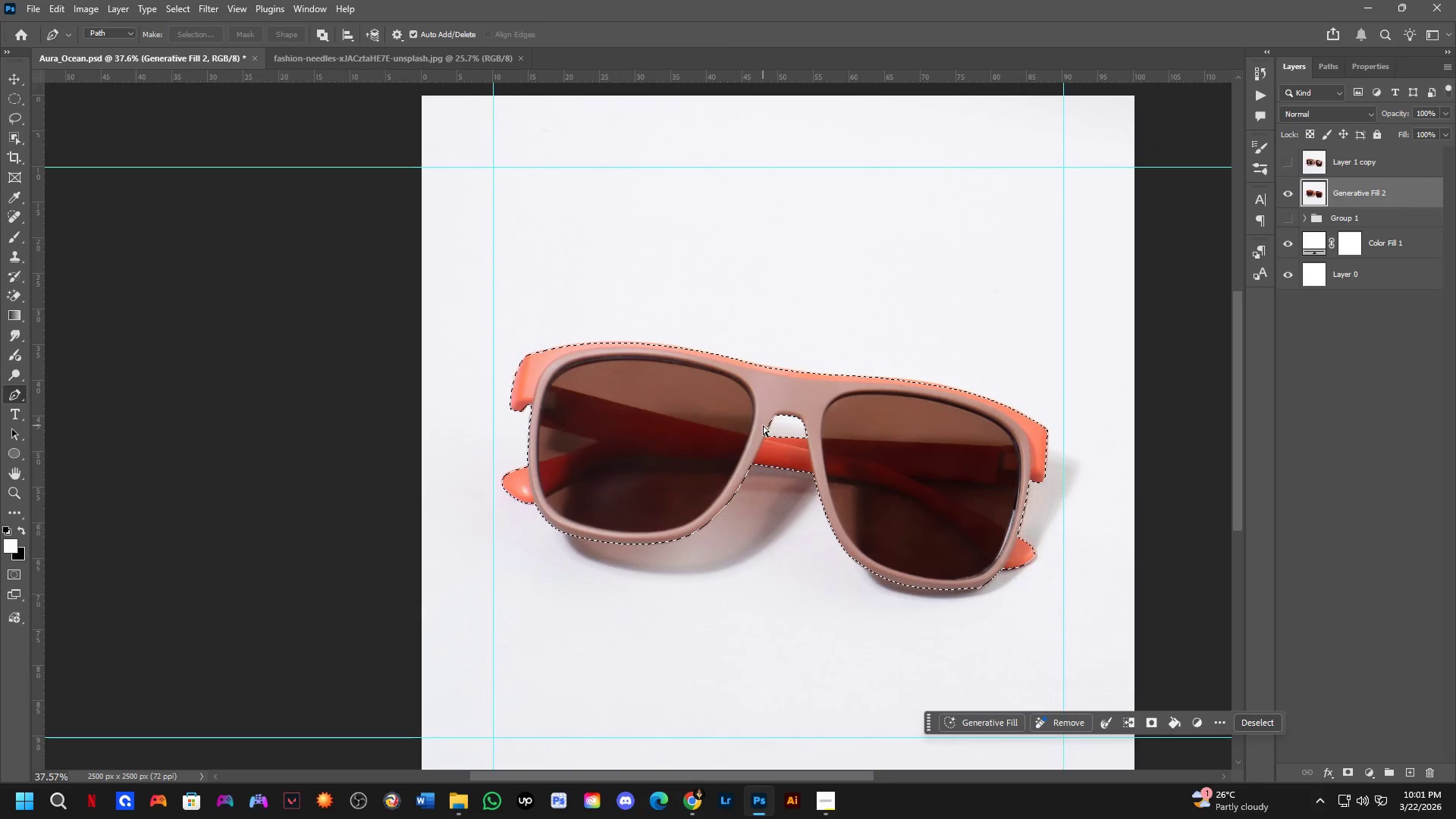 
key(Control+NumpadEnter)
 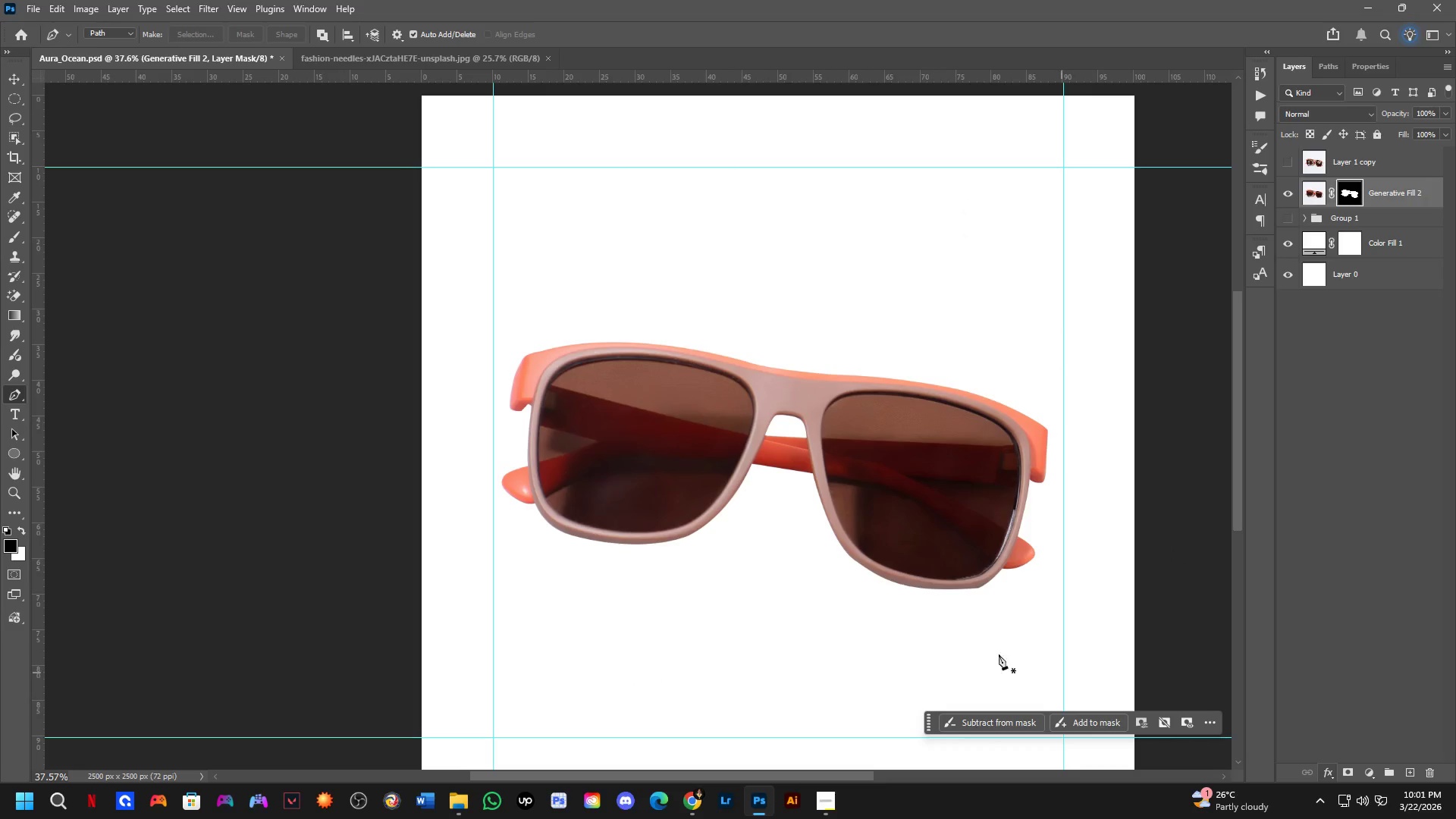 
scroll: coordinate [767, 532], scroll_direction: down, amount: 2.0
 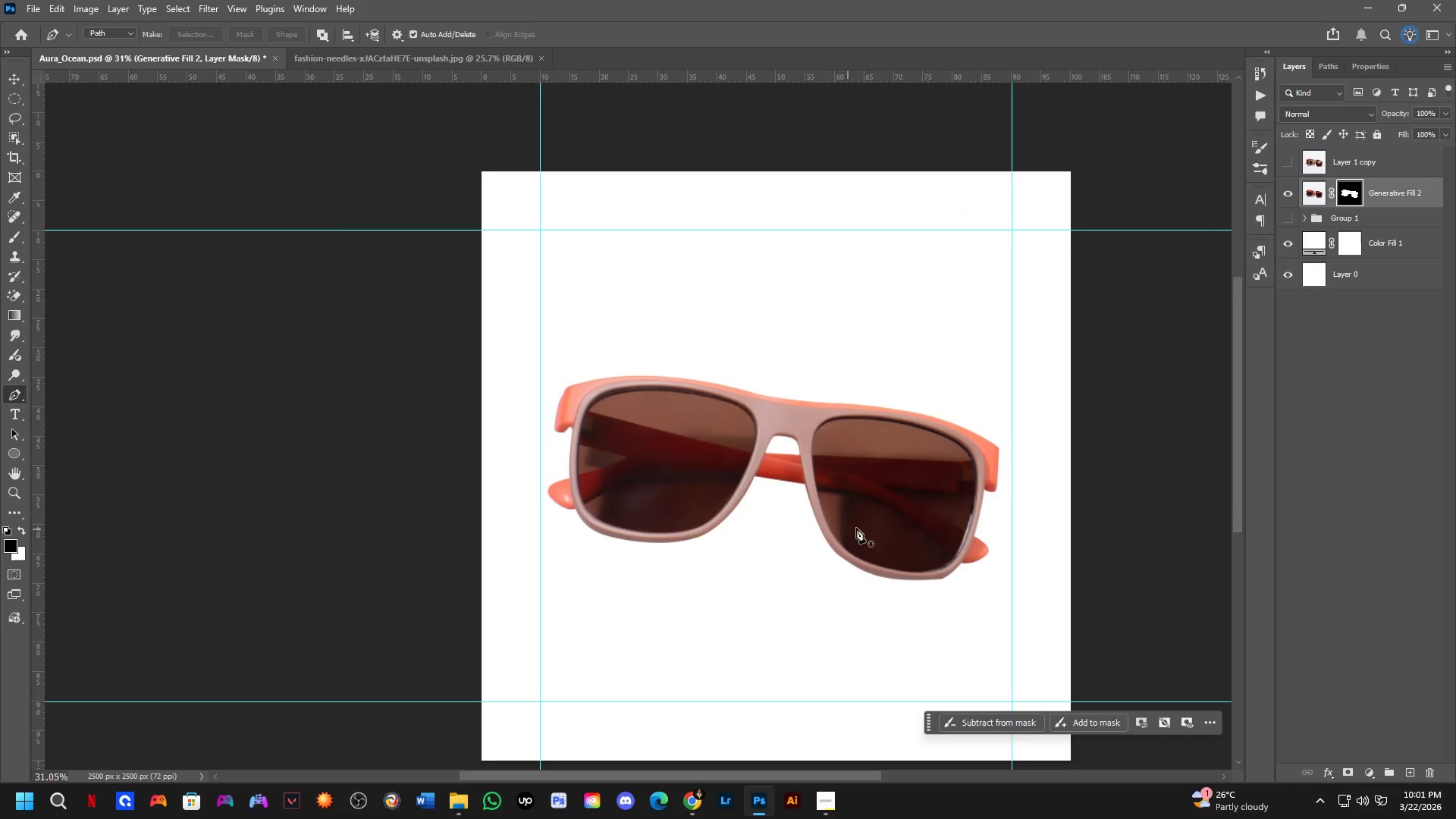 
hold_key(key=Space, duration=0.44)
 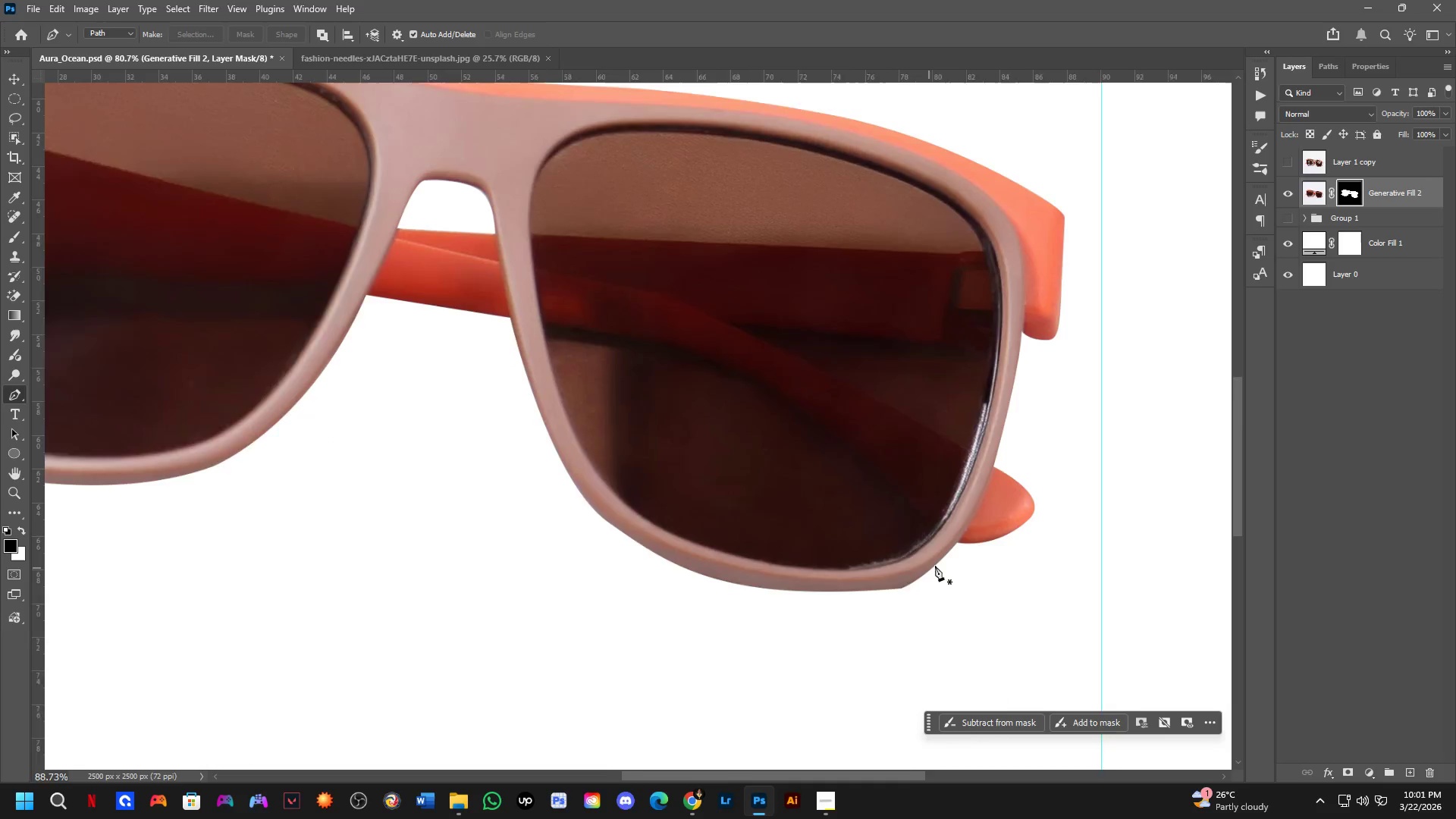 
left_click_drag(start_coordinate=[870, 526], to_coordinate=[814, 525])
 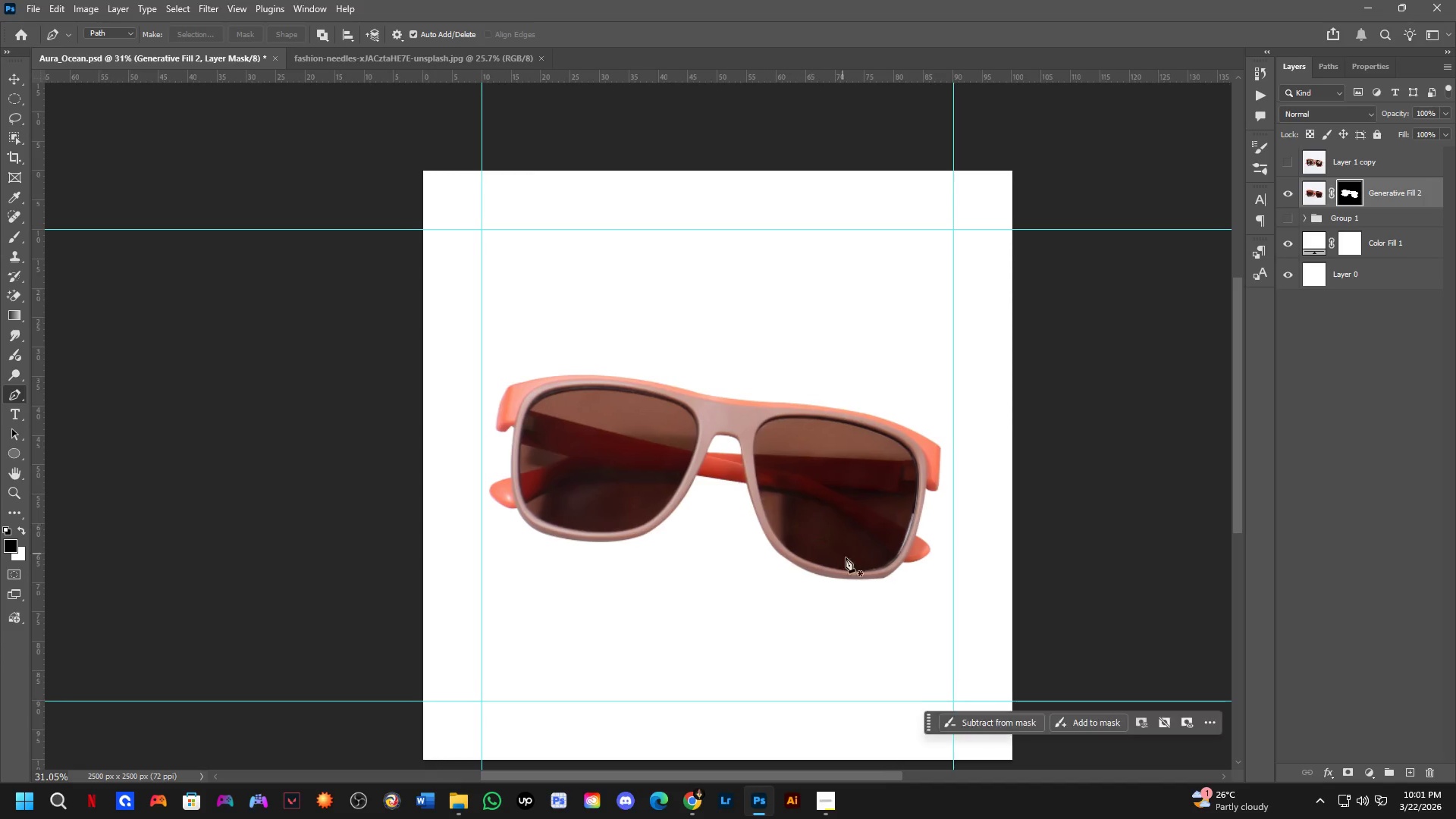 
key(Shift+ShiftLeft)
 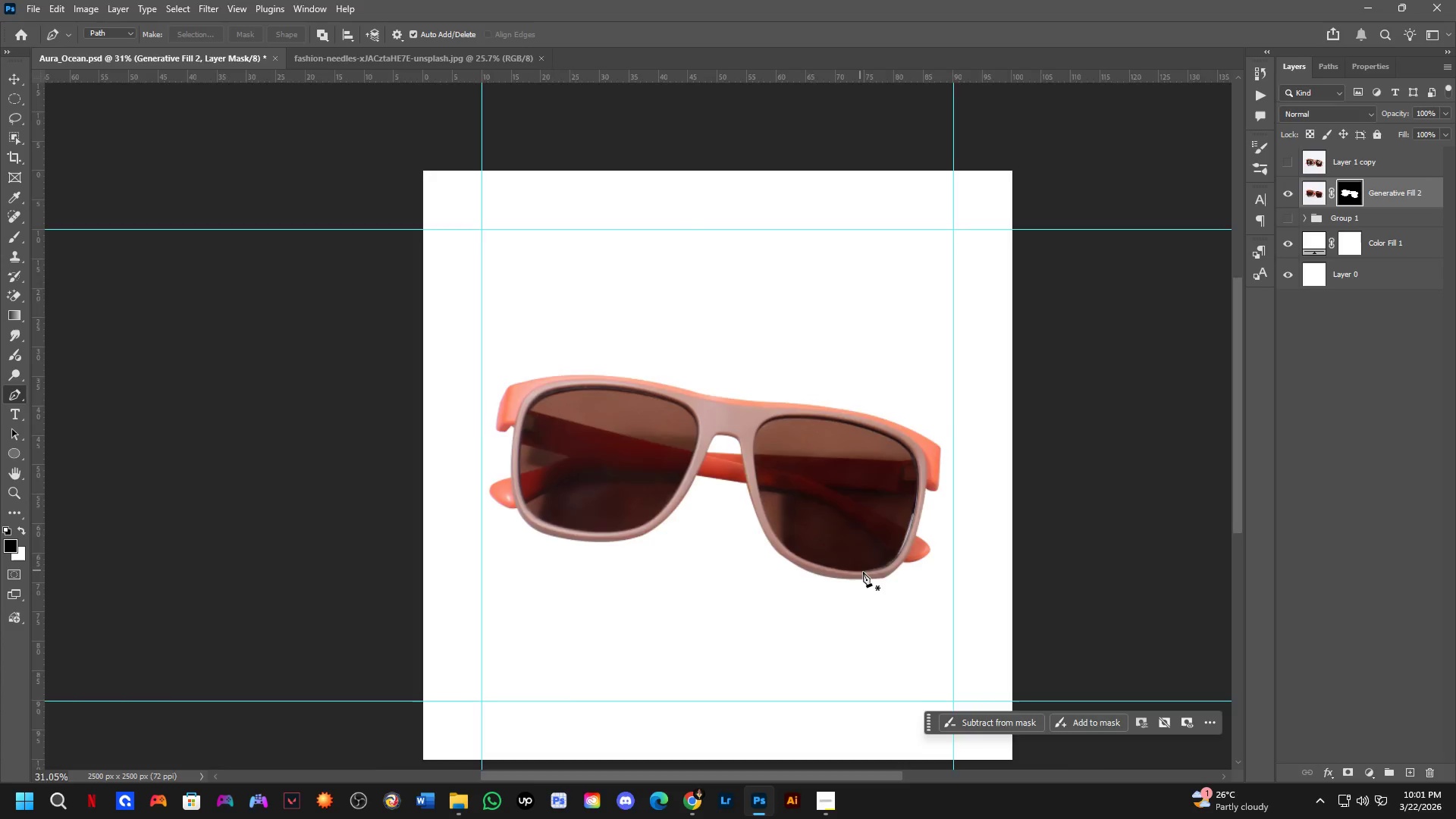 
scroll: coordinate [956, 557], scroll_direction: up, amount: 7.0
 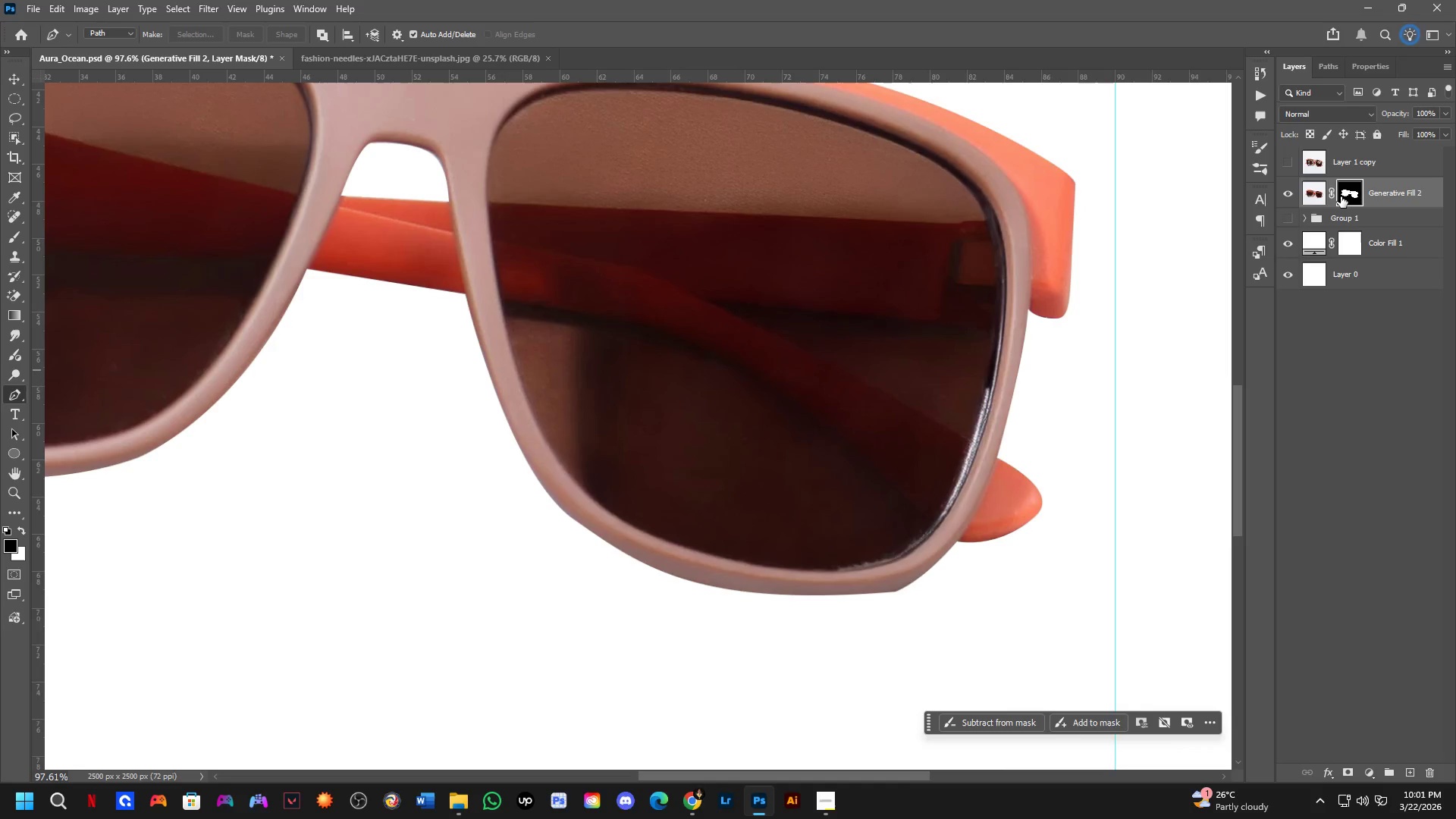 
key(Shift+ShiftLeft)
 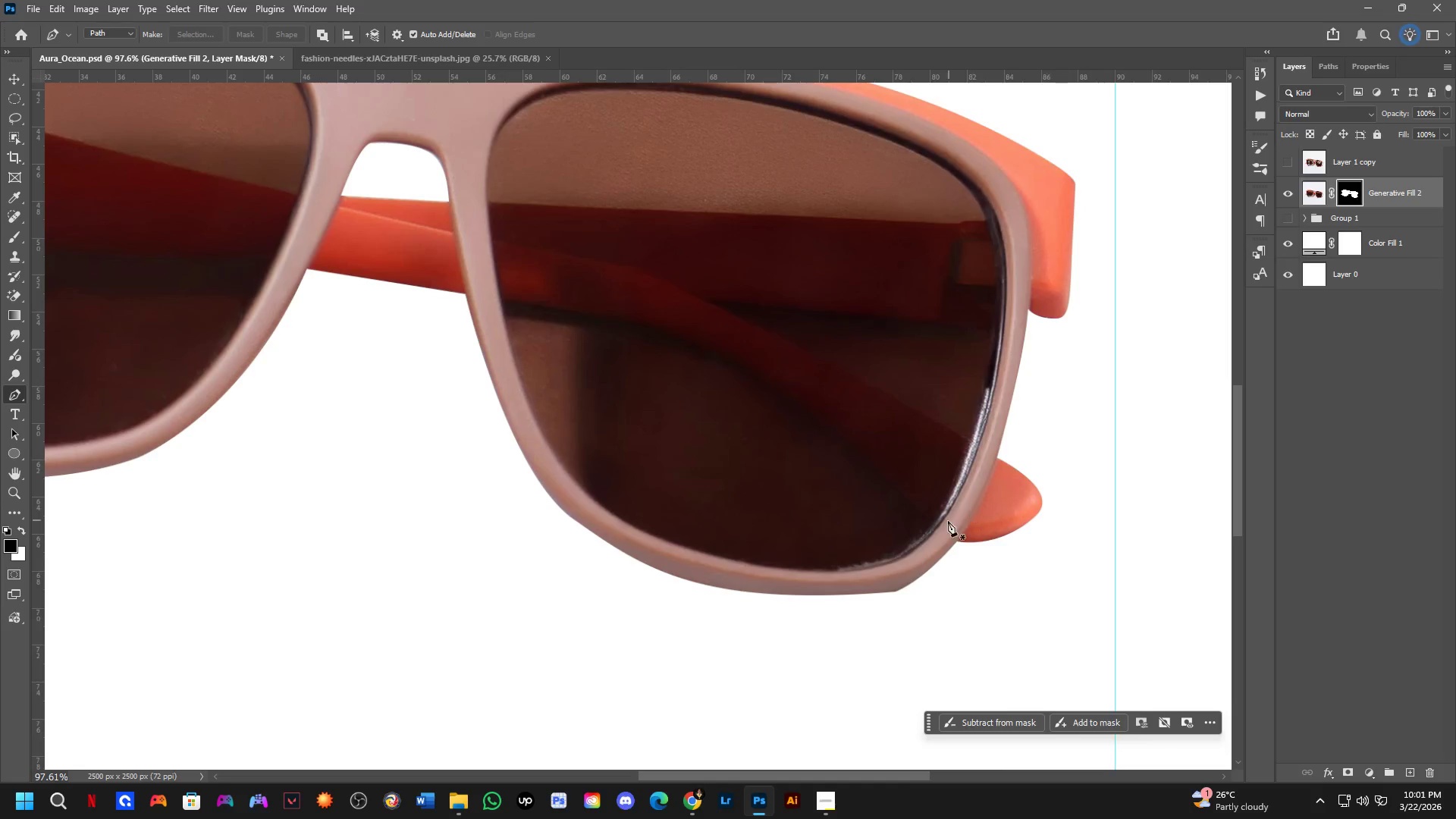 
key(Shift+ShiftLeft)
 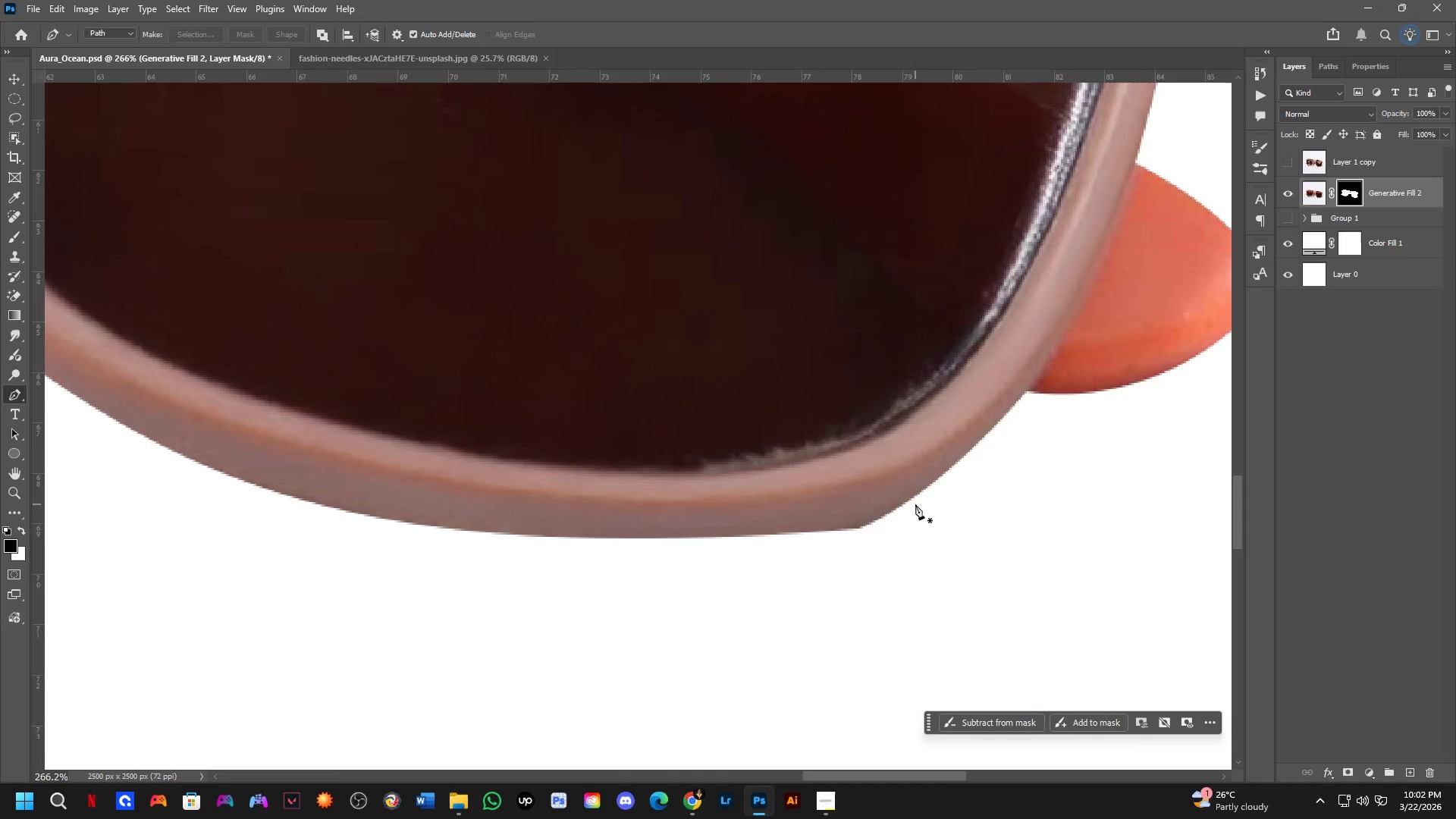 
scroll: coordinate [923, 558], scroll_direction: up, amount: 4.0
 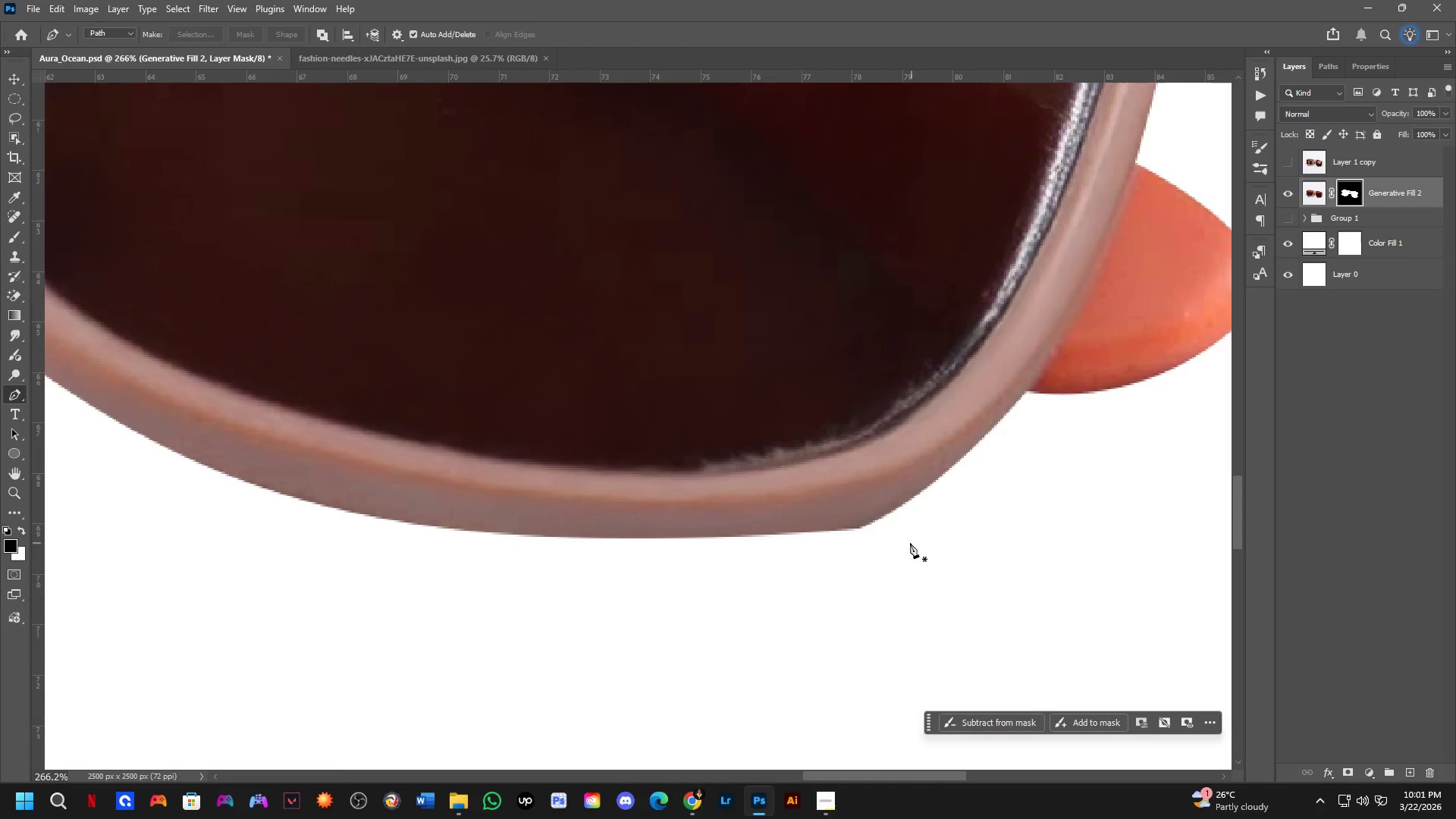 
left_click([924, 494])
 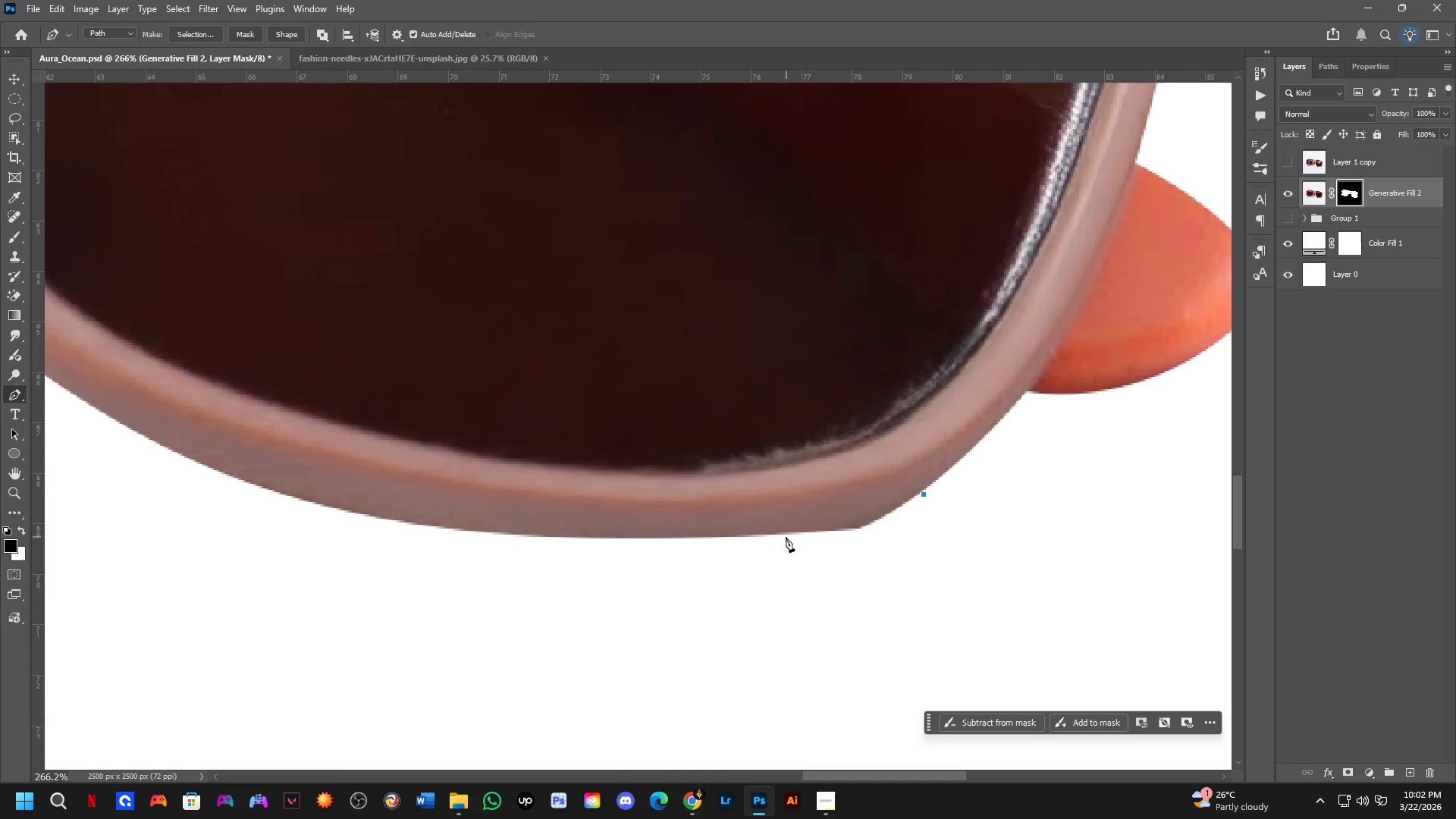 
left_click_drag(start_coordinate=[763, 538], to_coordinate=[636, 548])
 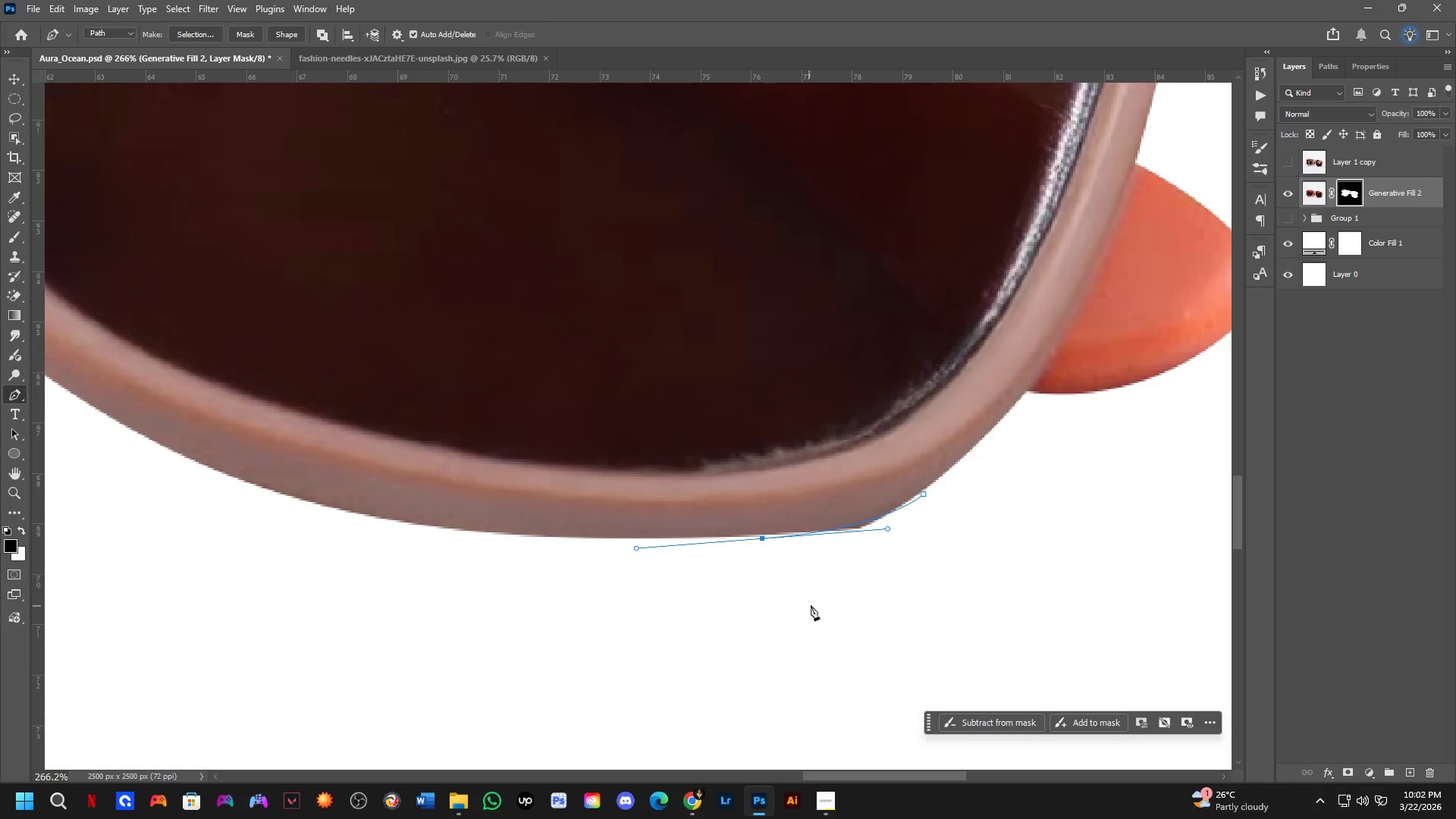 
left_click_drag(start_coordinate=[816, 605], to_coordinate=[861, 593])
 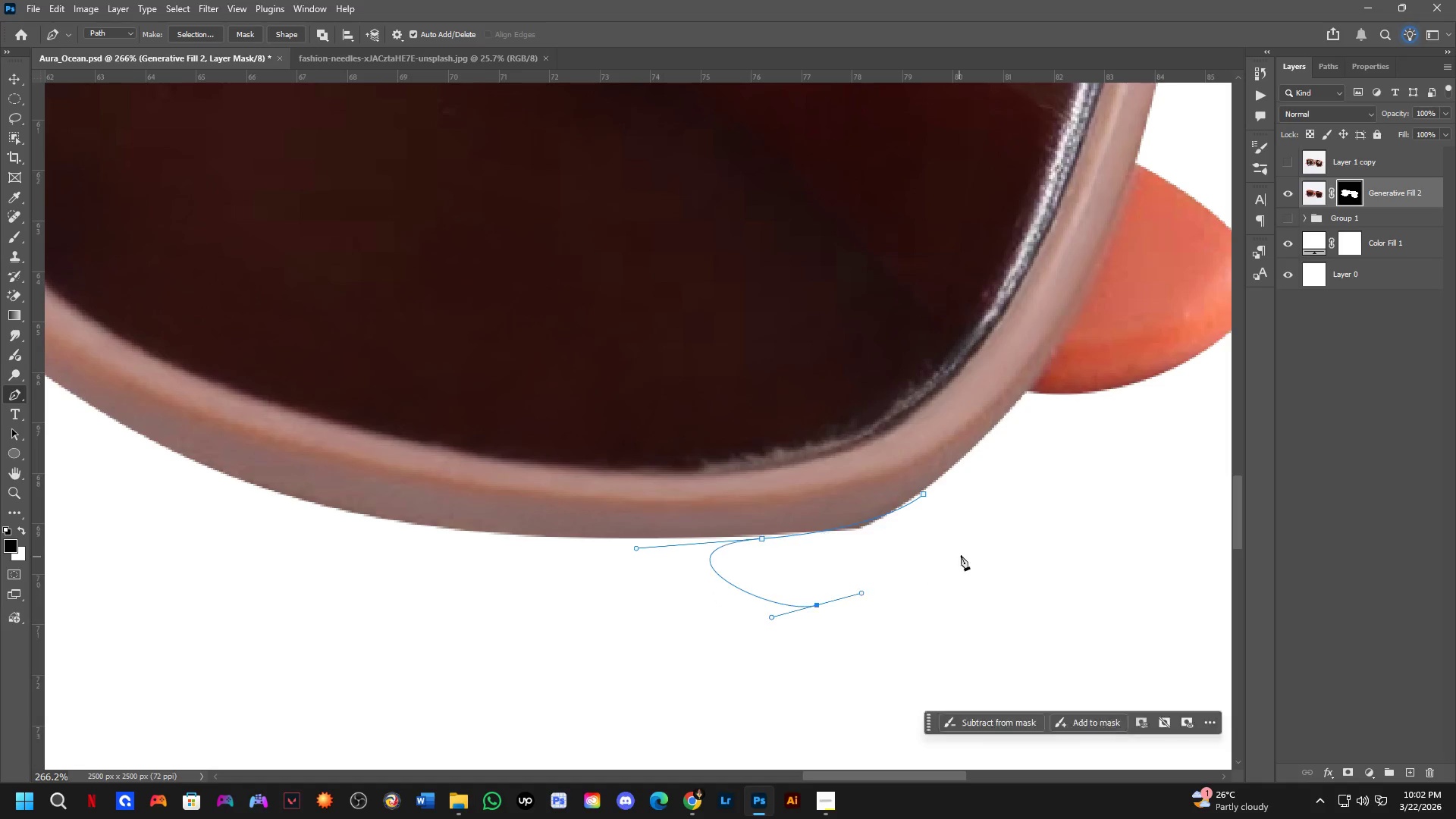 
left_click_drag(start_coordinate=[965, 551], to_coordinate=[960, 511])
 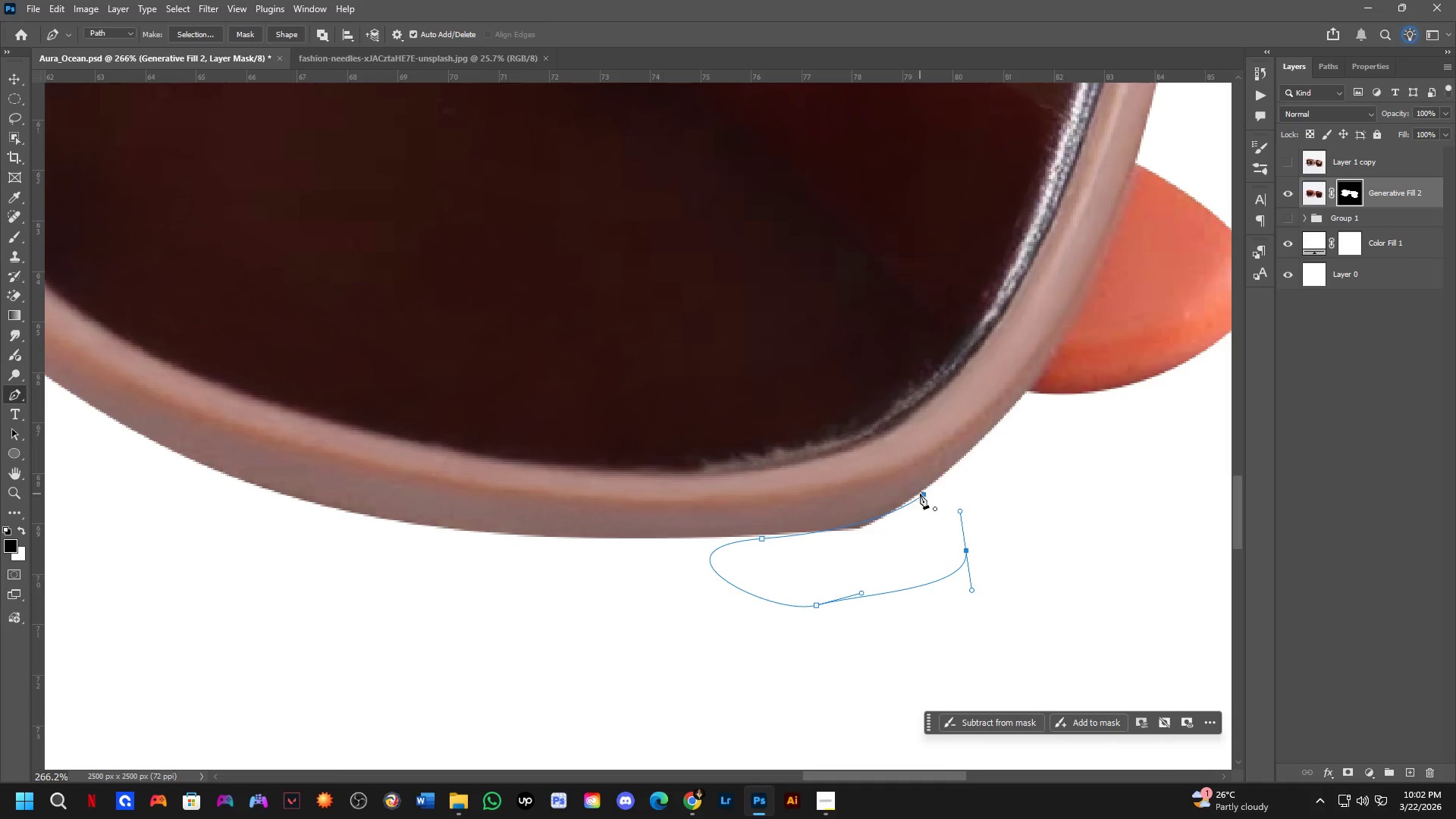 
left_click([920, 494])
 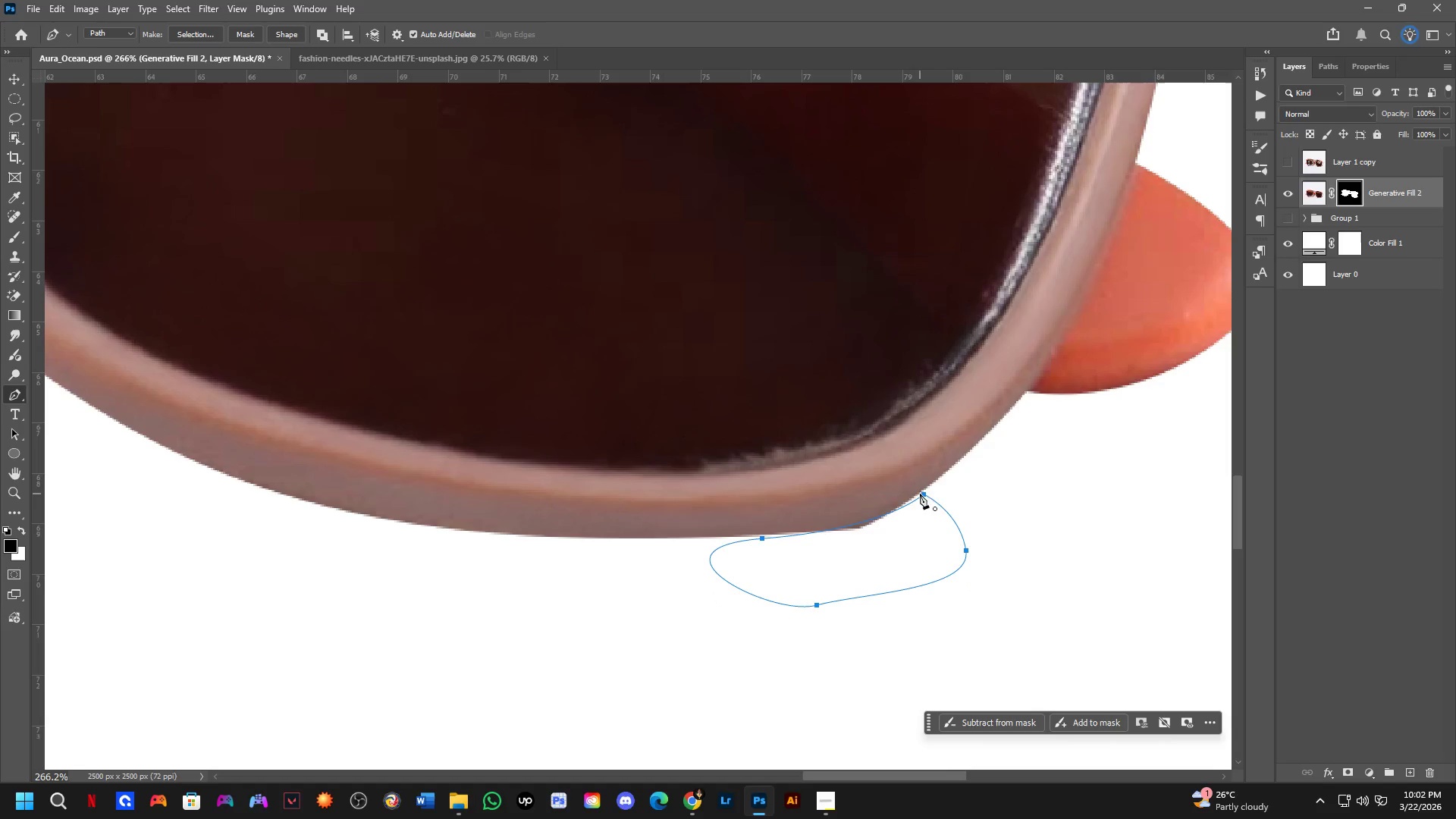 
key(Control+NumpadEnter)
 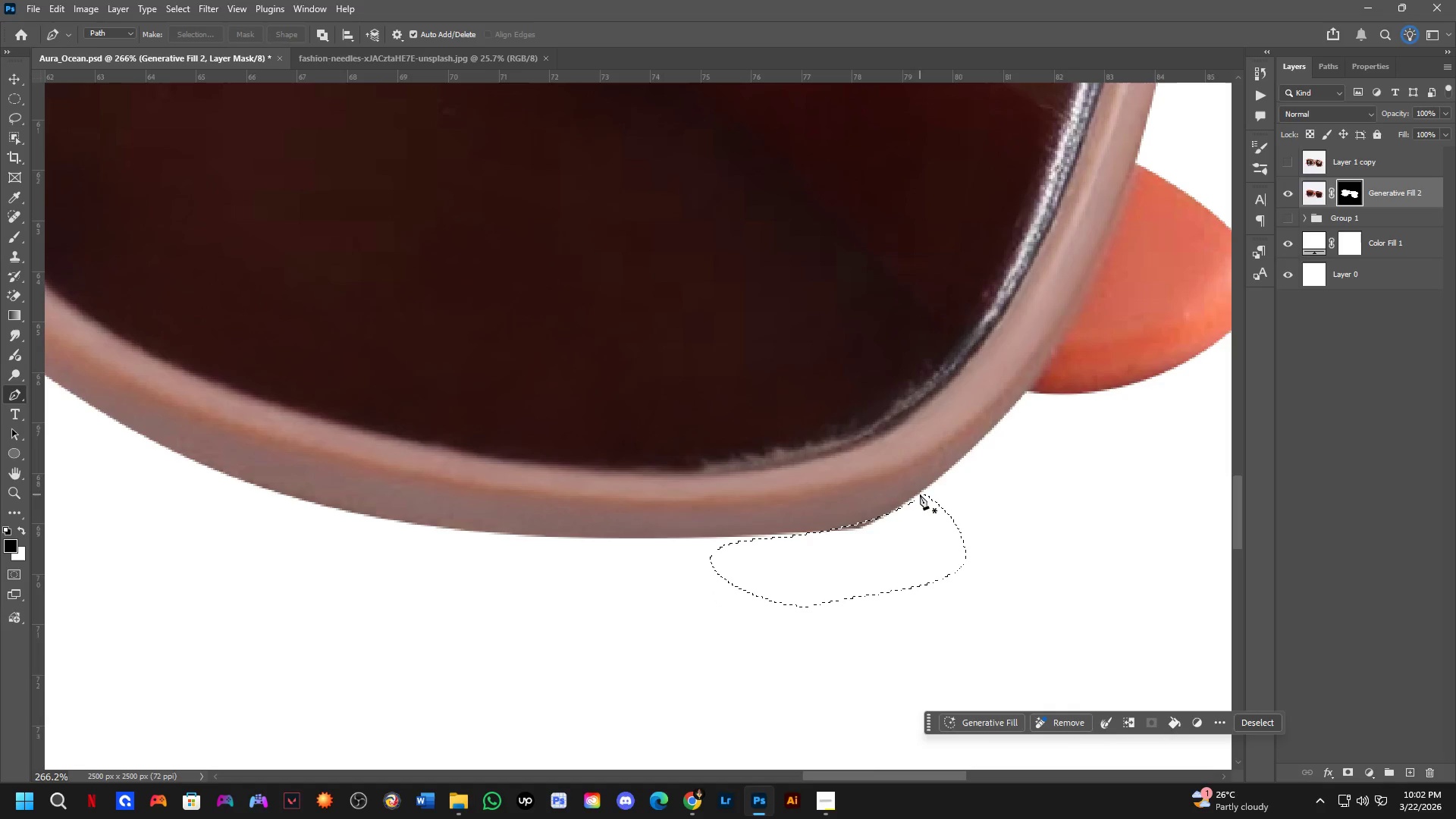 
key(Control+X)
 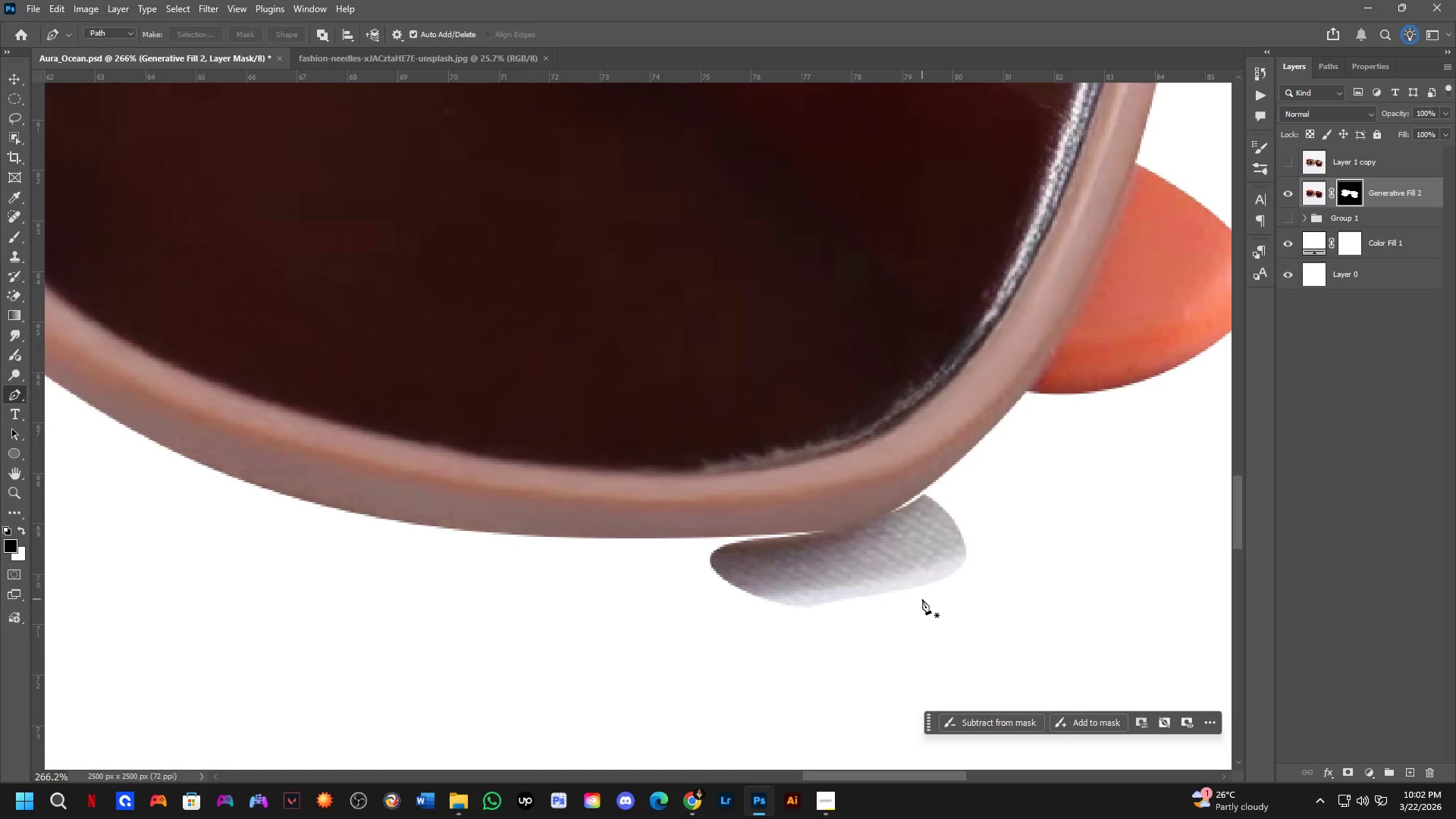 
key(Control+ControlLeft)
 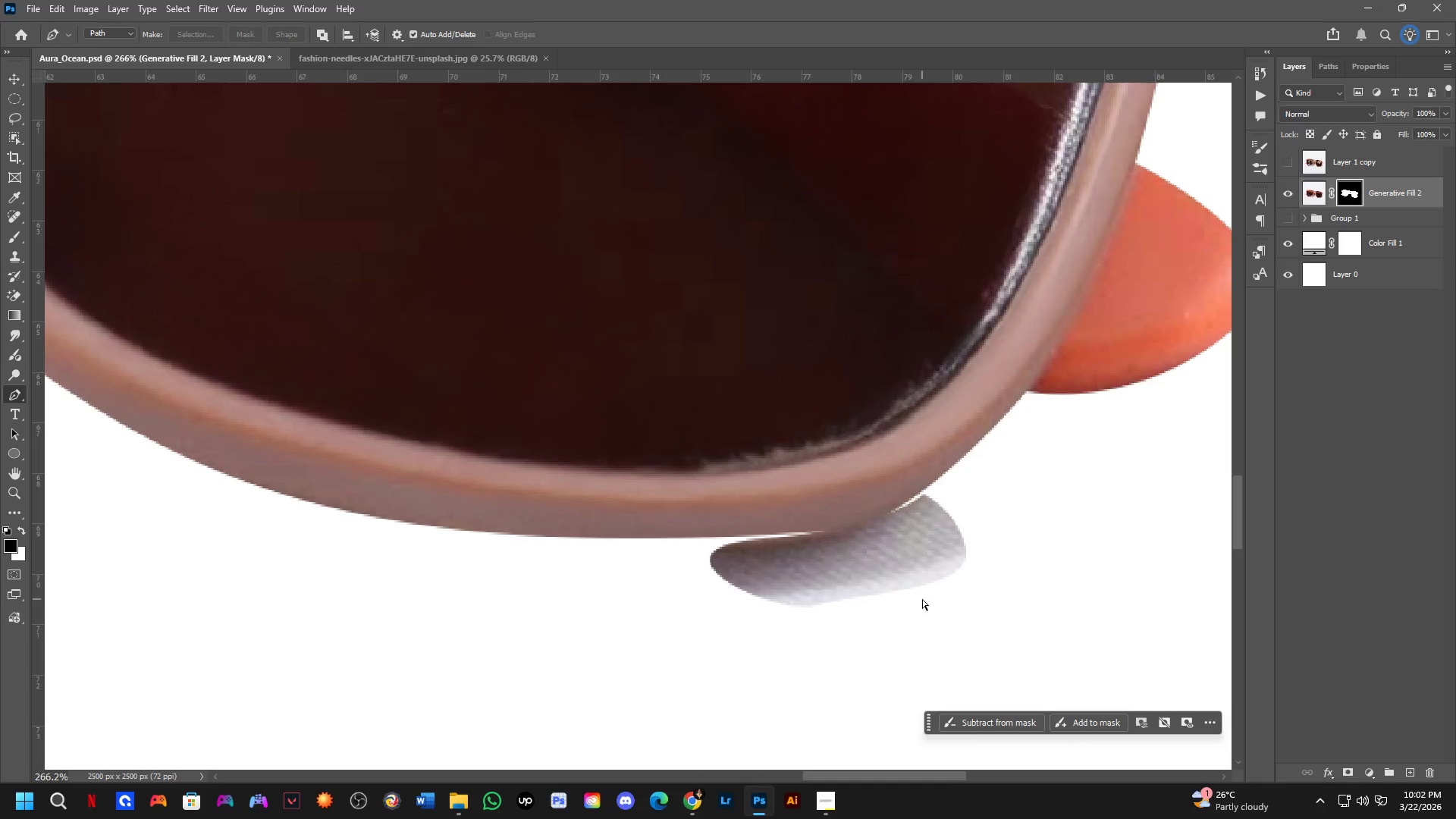 
key(Control+Z)
 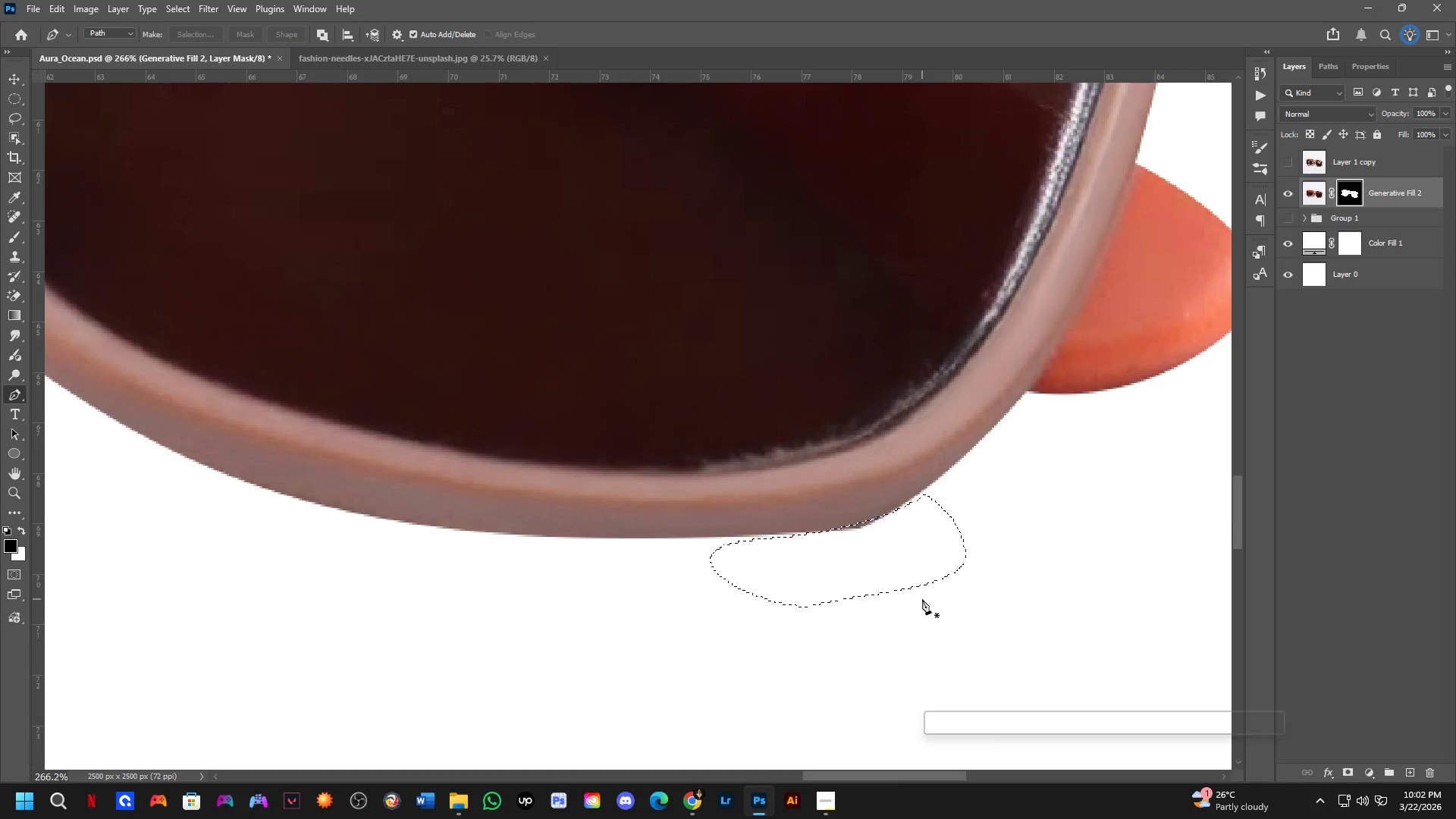 
key(X)
 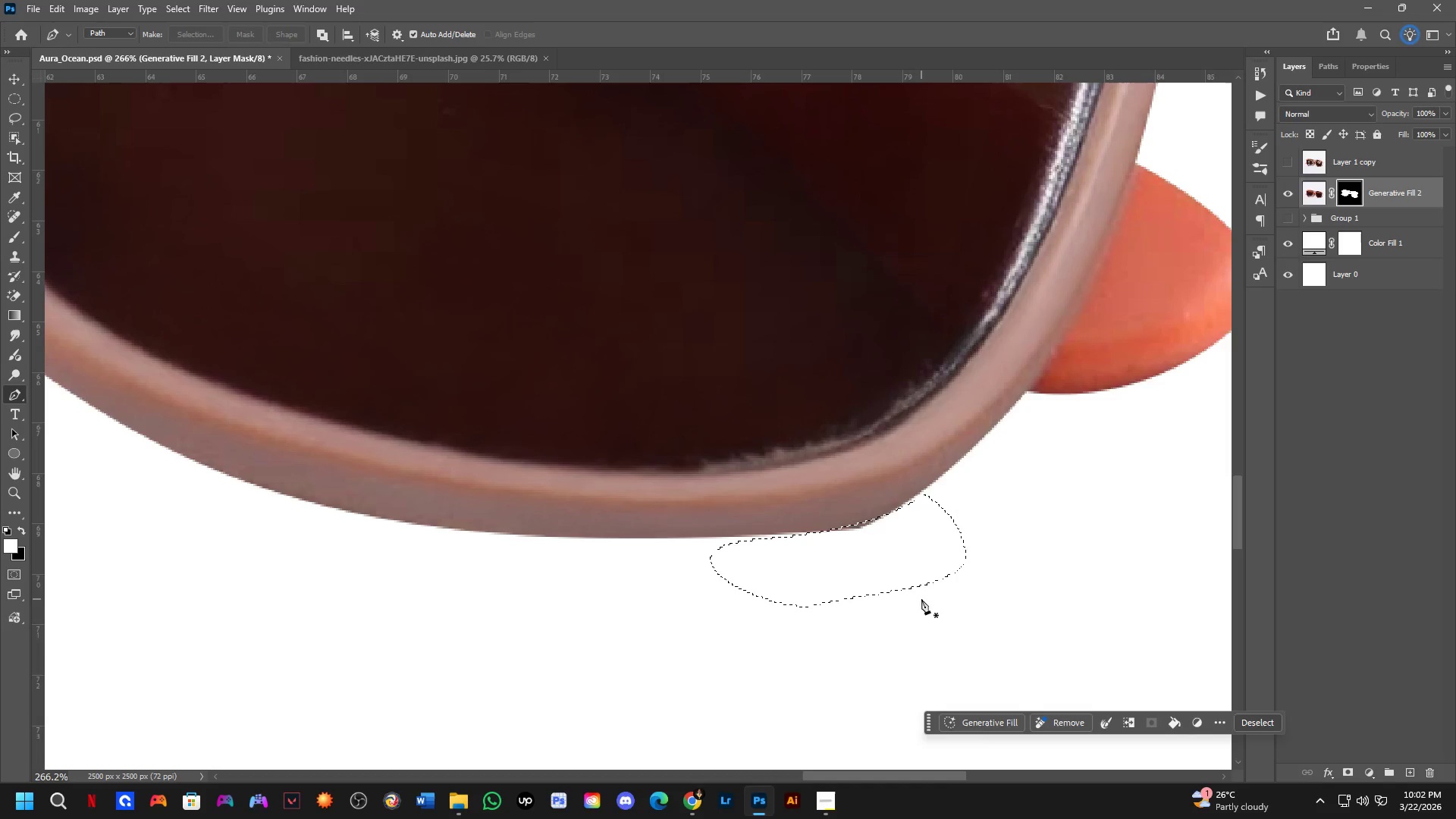 
key(Control+ControlLeft)
 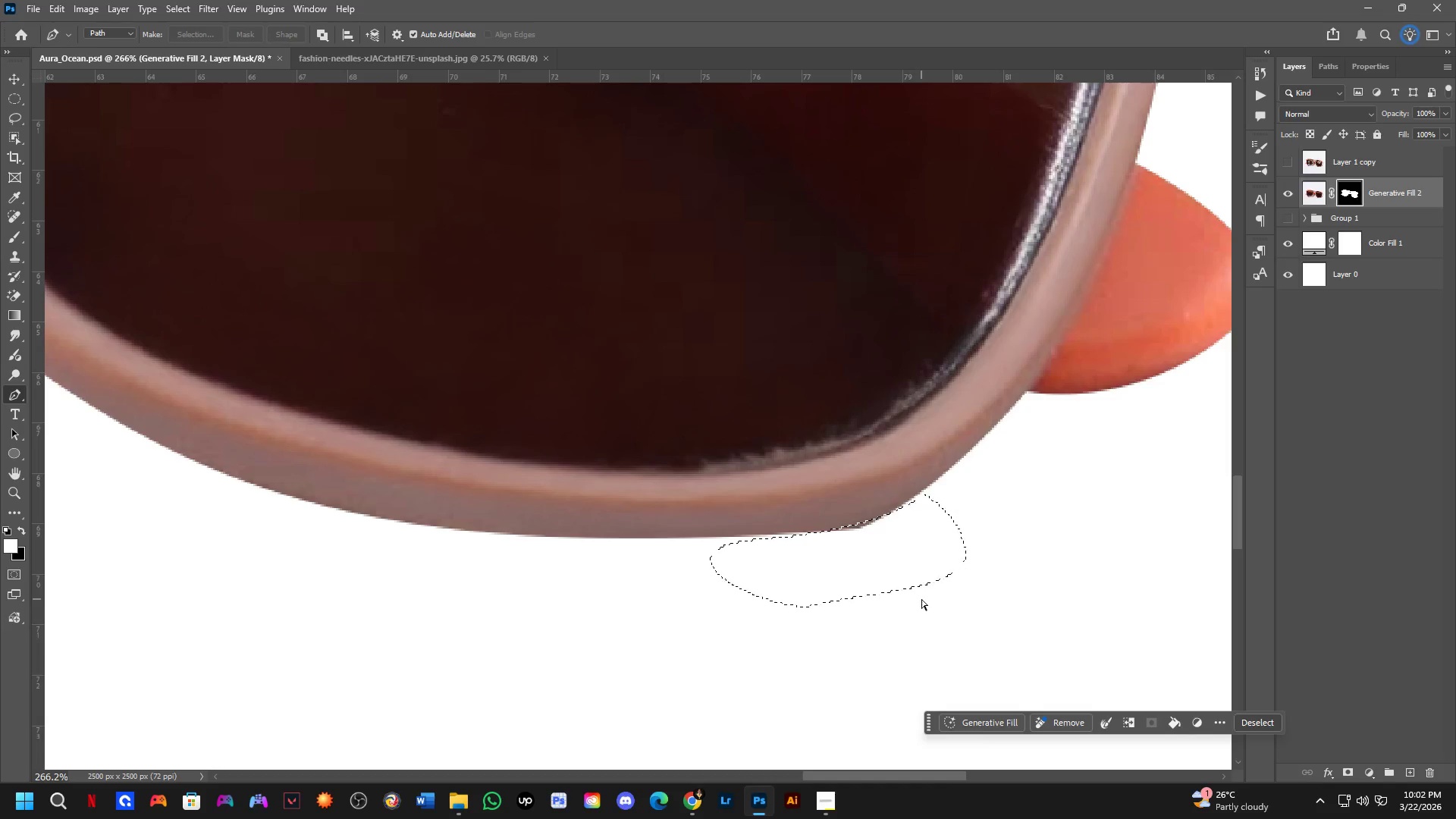 
key(Control+X)
 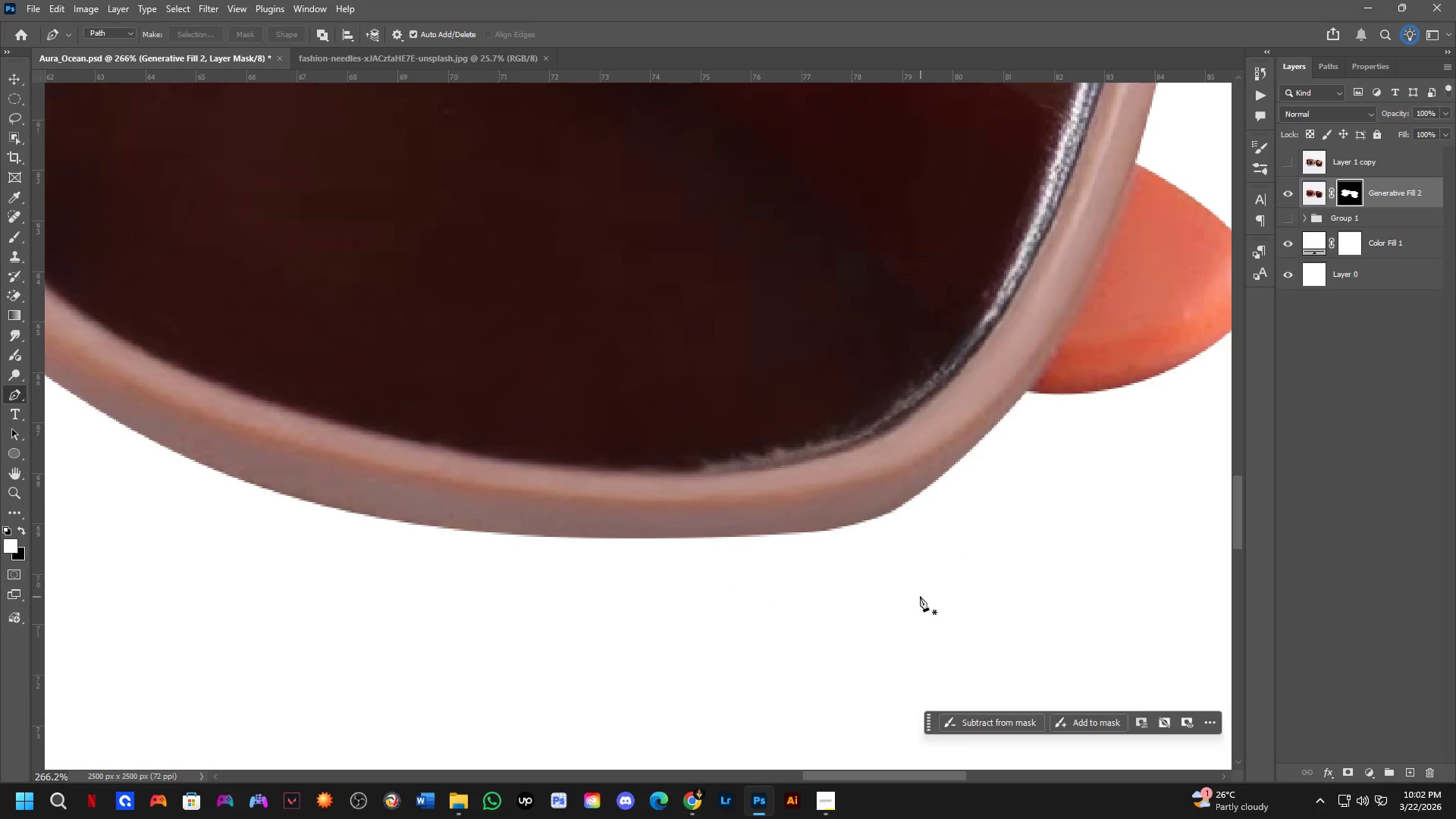 
key(Shift+ShiftLeft)
 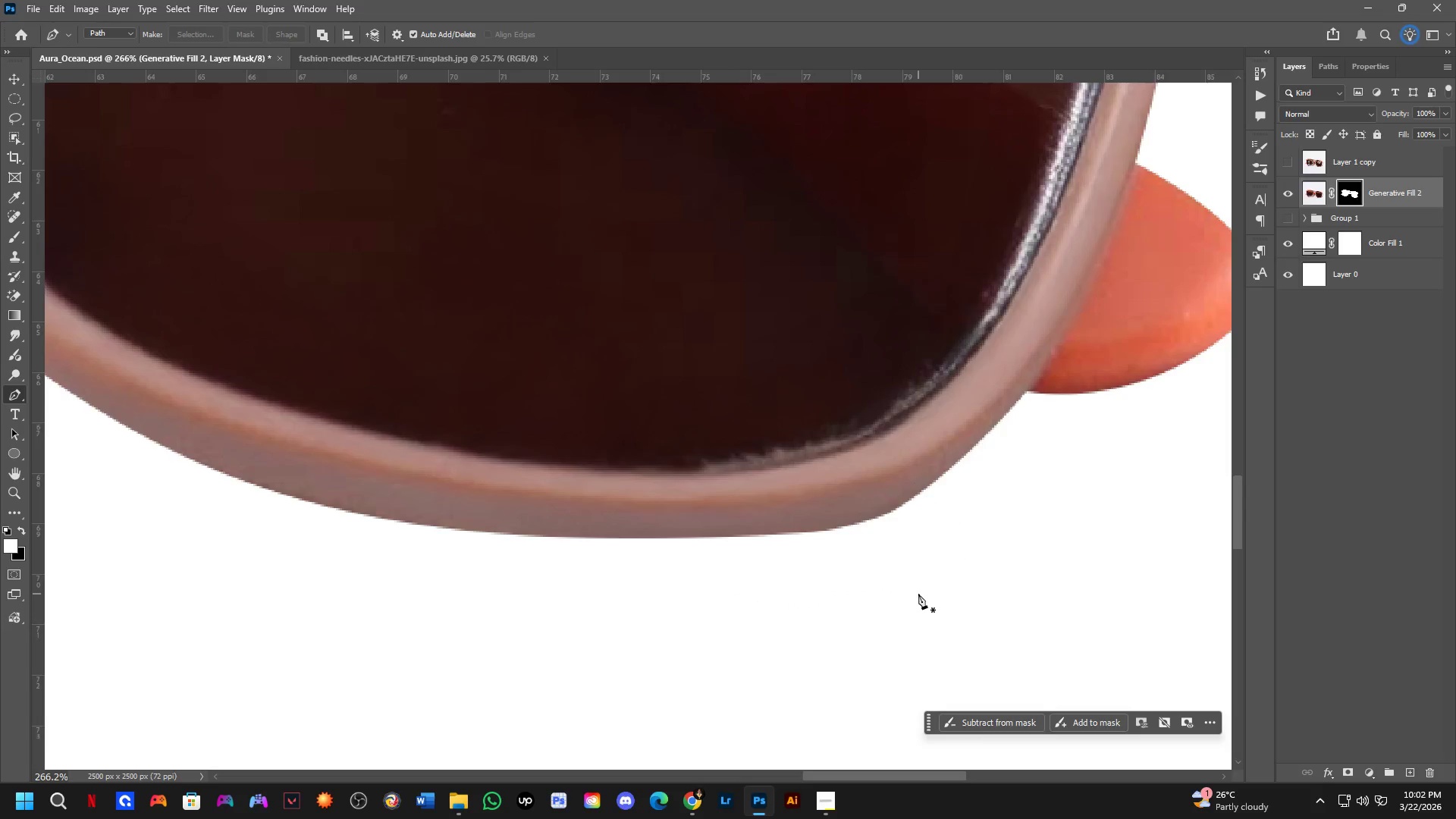 
scroll: coordinate [915, 590], scroll_direction: down, amount: 8.0
 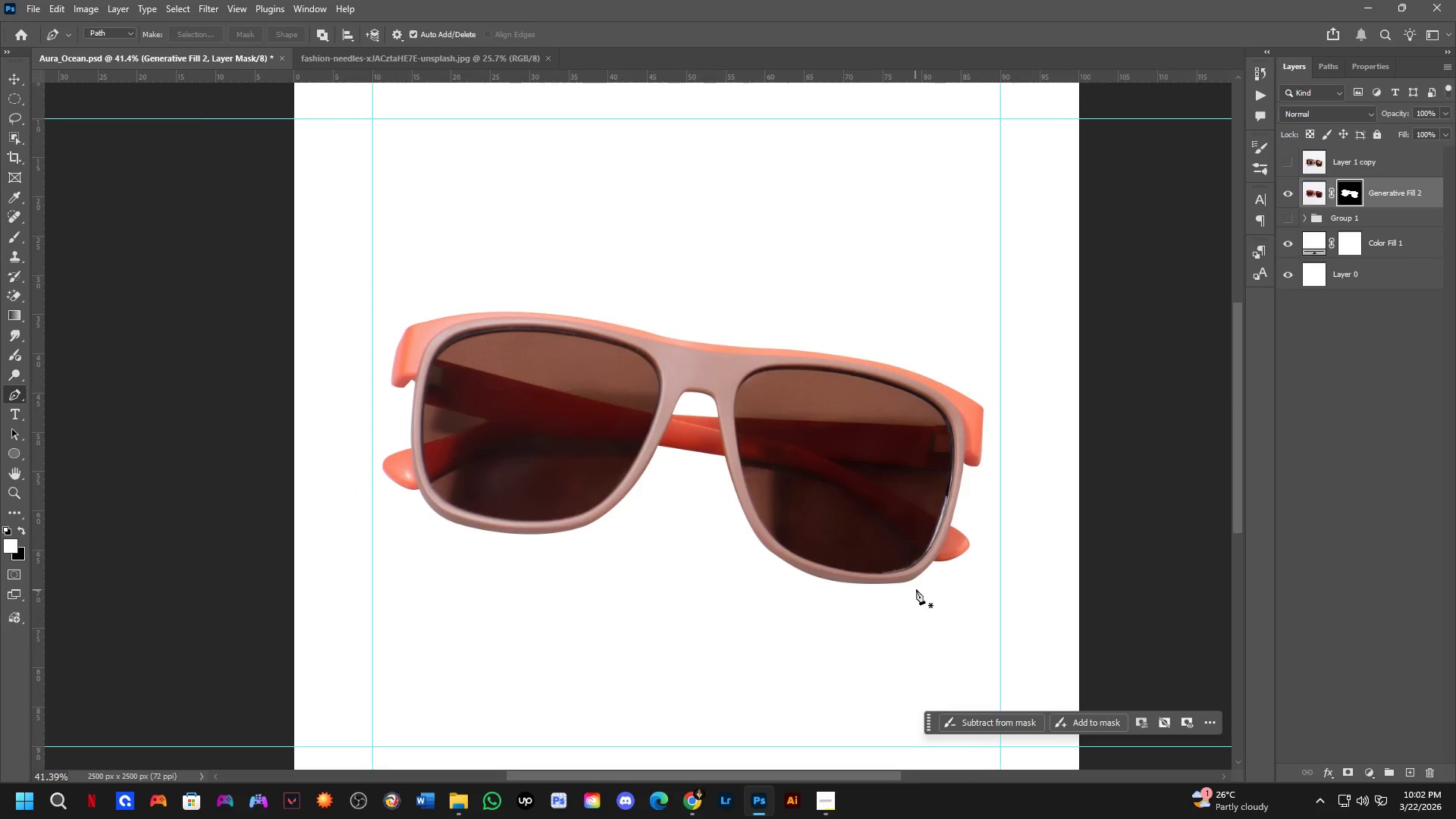 
hold_key(key=Space, duration=0.52)
 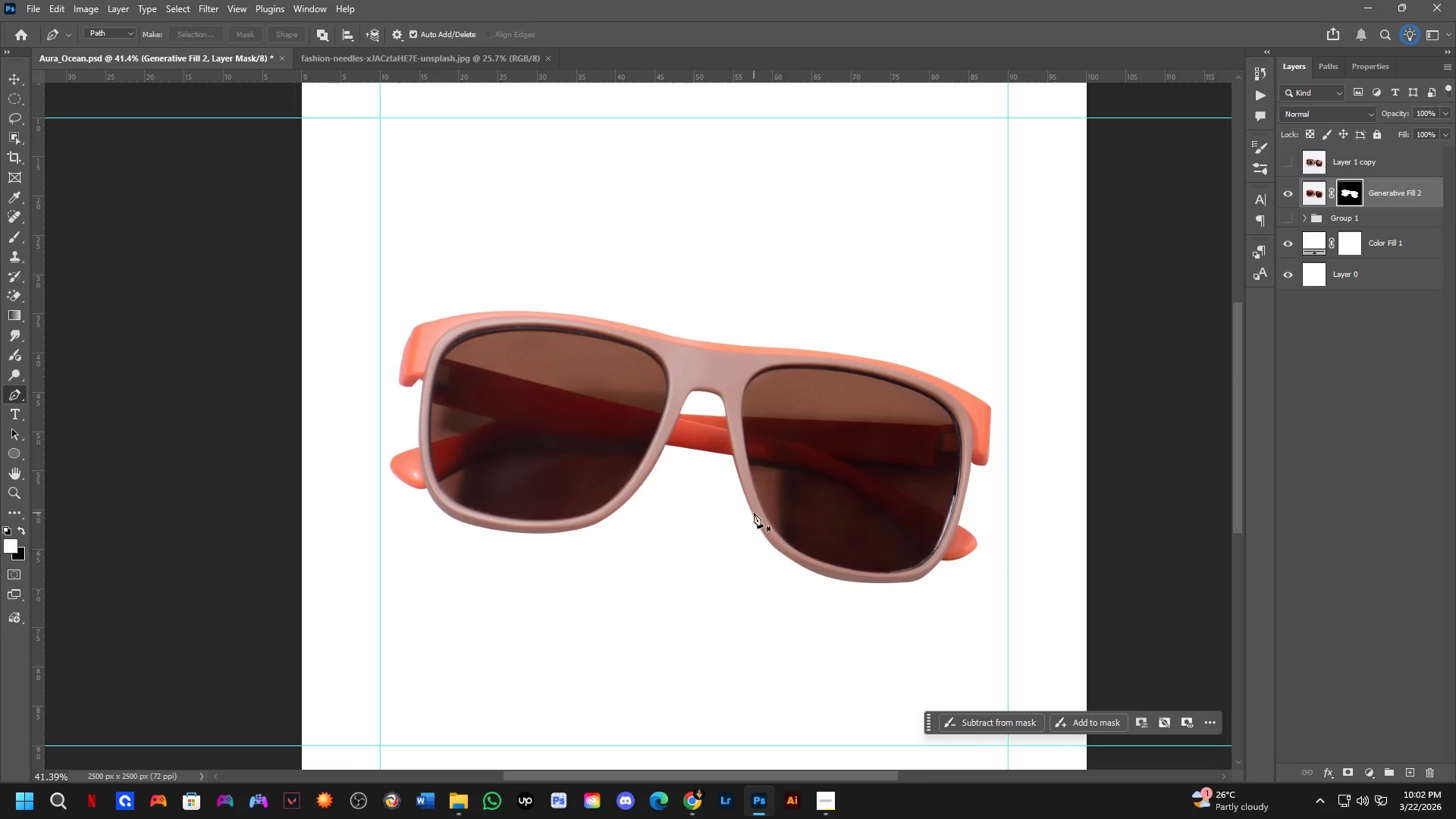 
left_click_drag(start_coordinate=[927, 581], to_coordinate=[935, 580])
 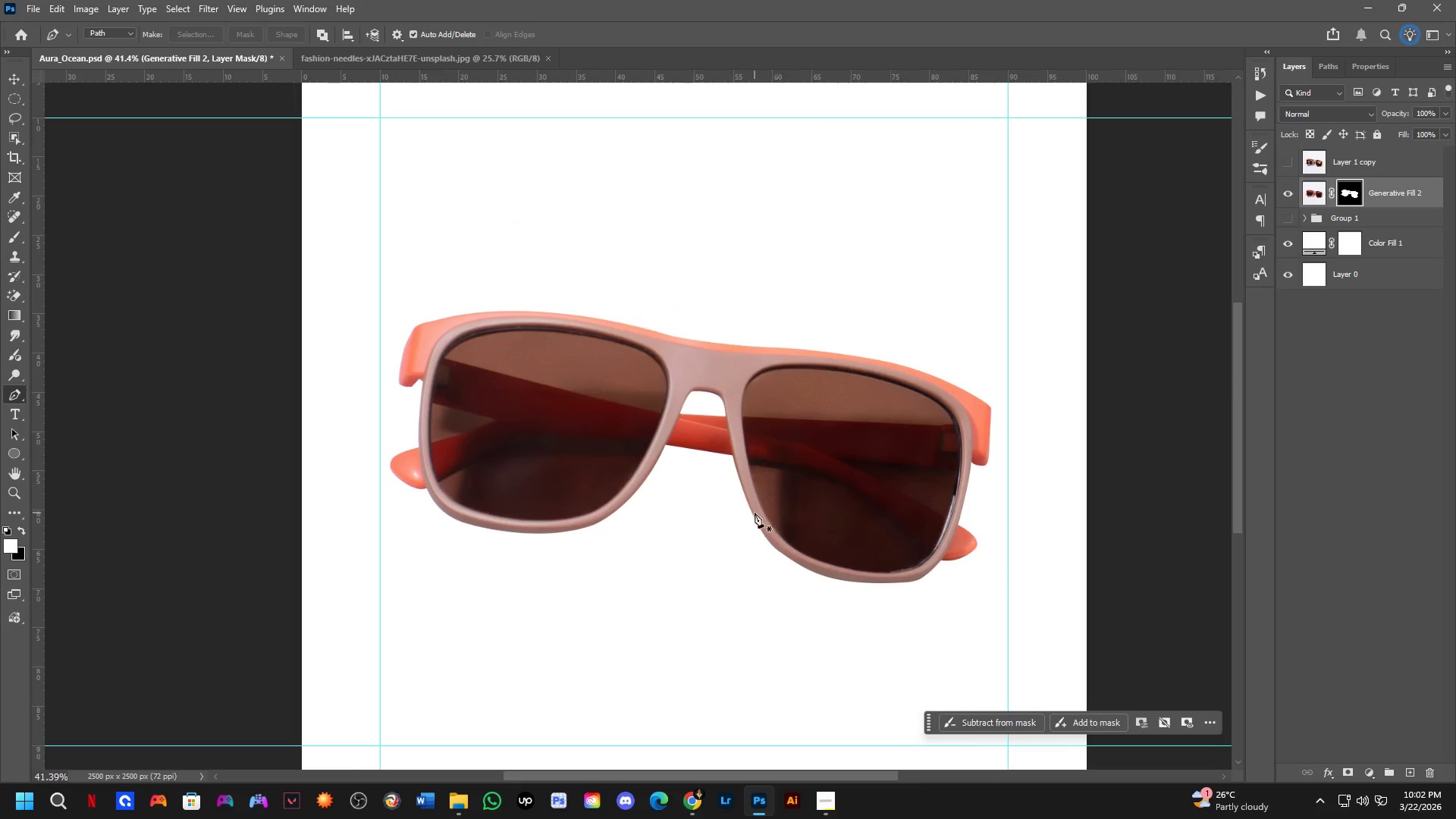 
hold_key(key=Space, duration=0.59)
 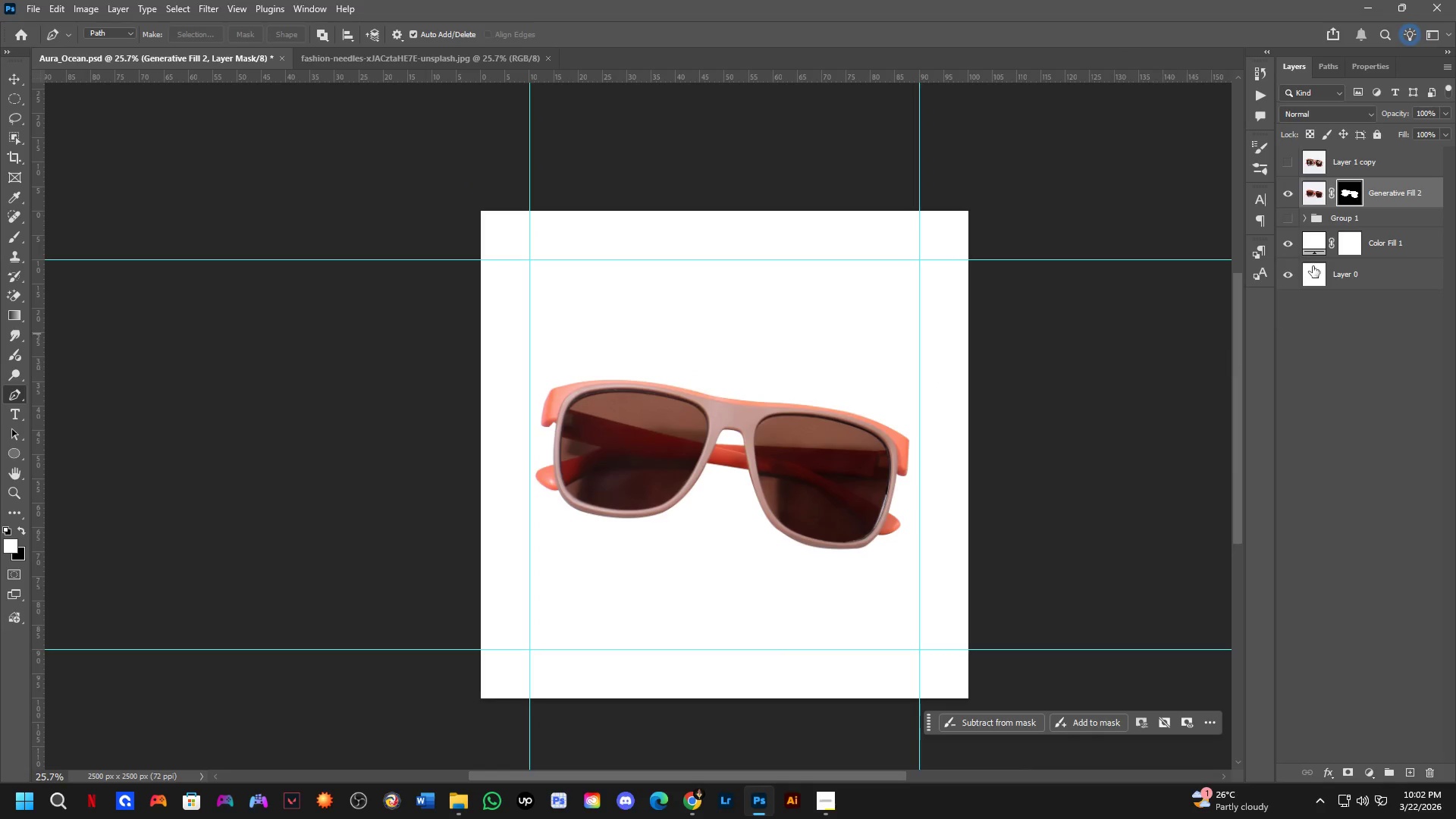 
scroll: coordinate [754, 513], scroll_direction: down, amount: 5.0
 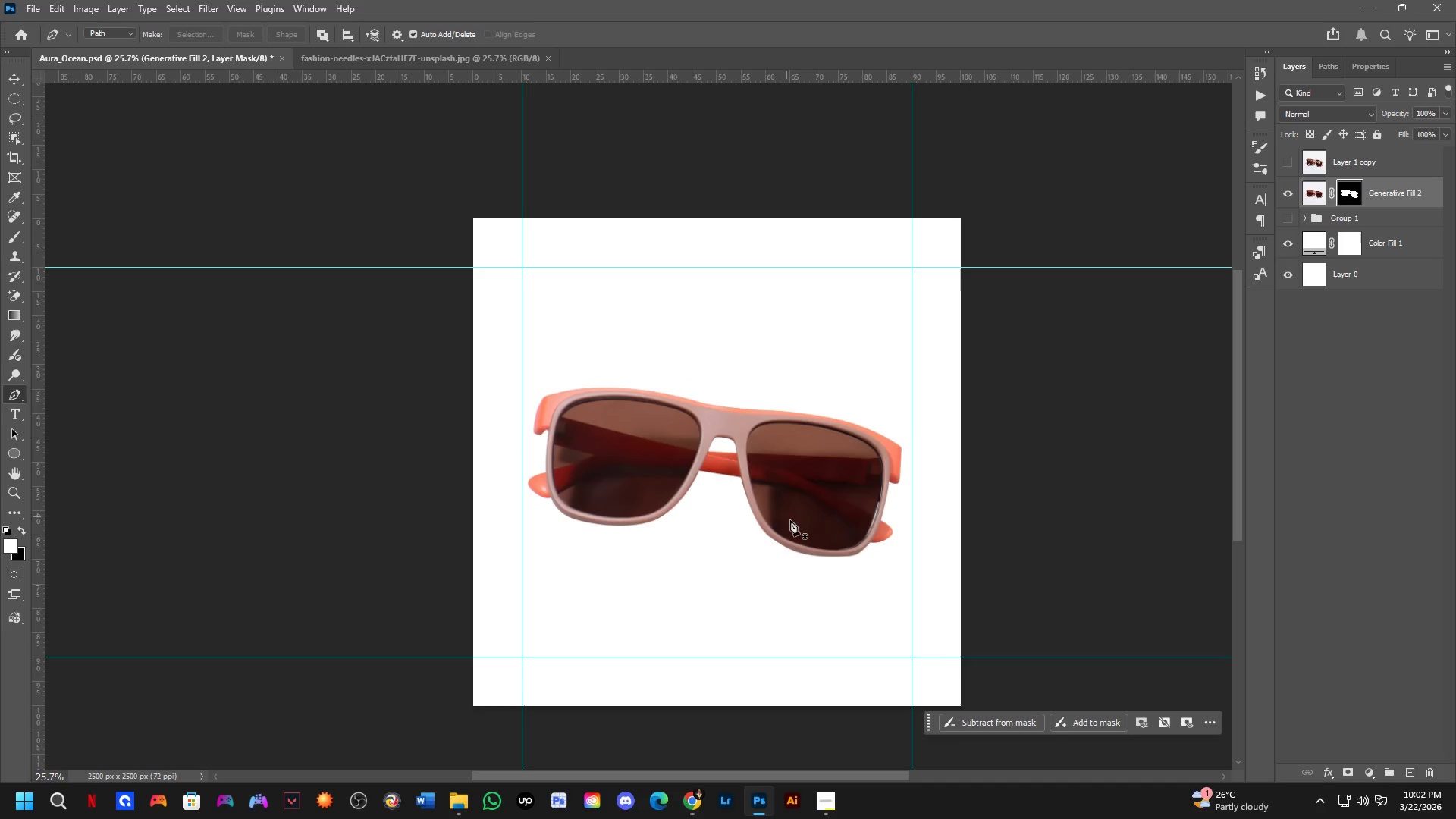 
left_click_drag(start_coordinate=[795, 528], to_coordinate=[803, 520])
 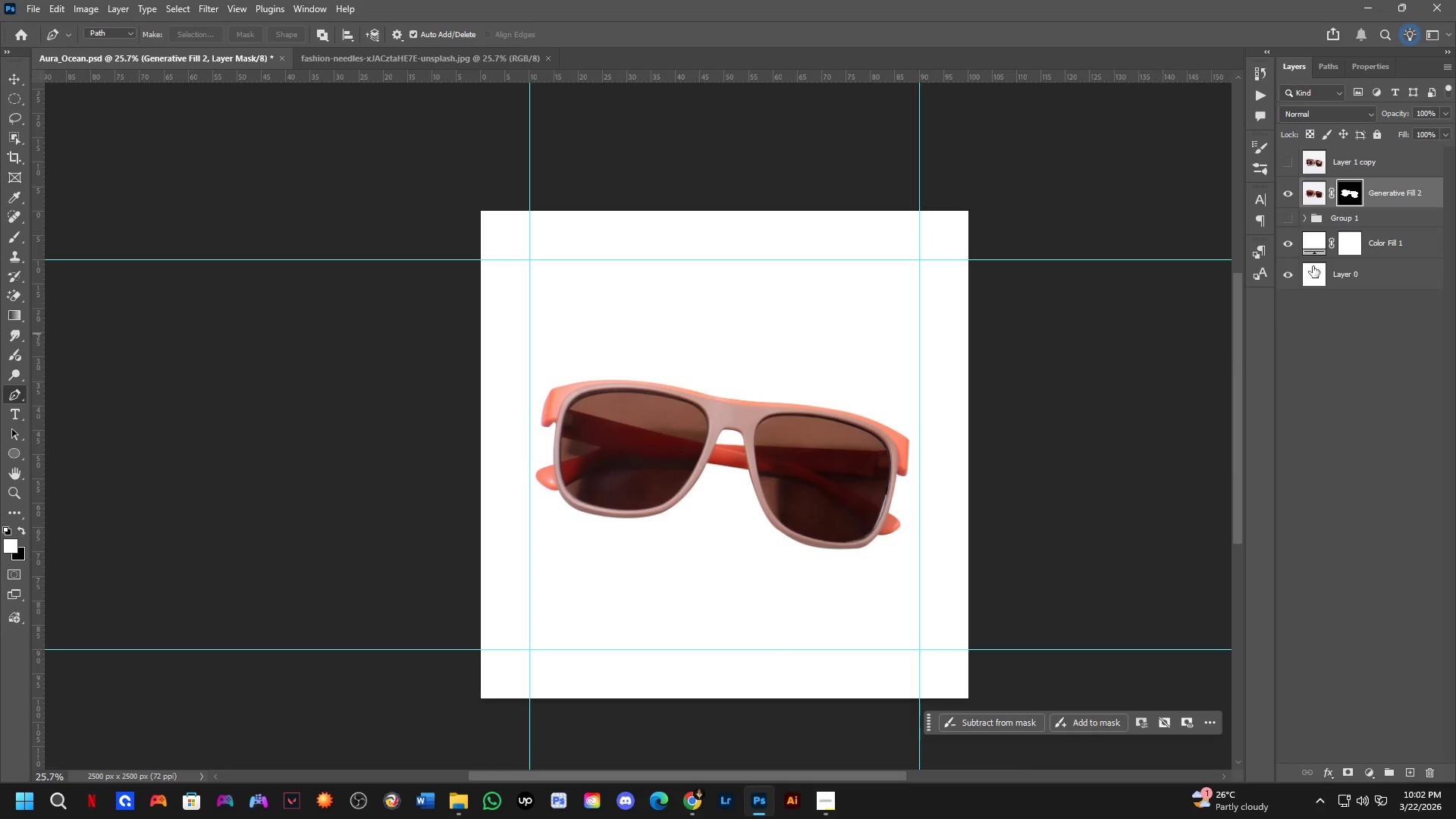 
key(Control+T)
 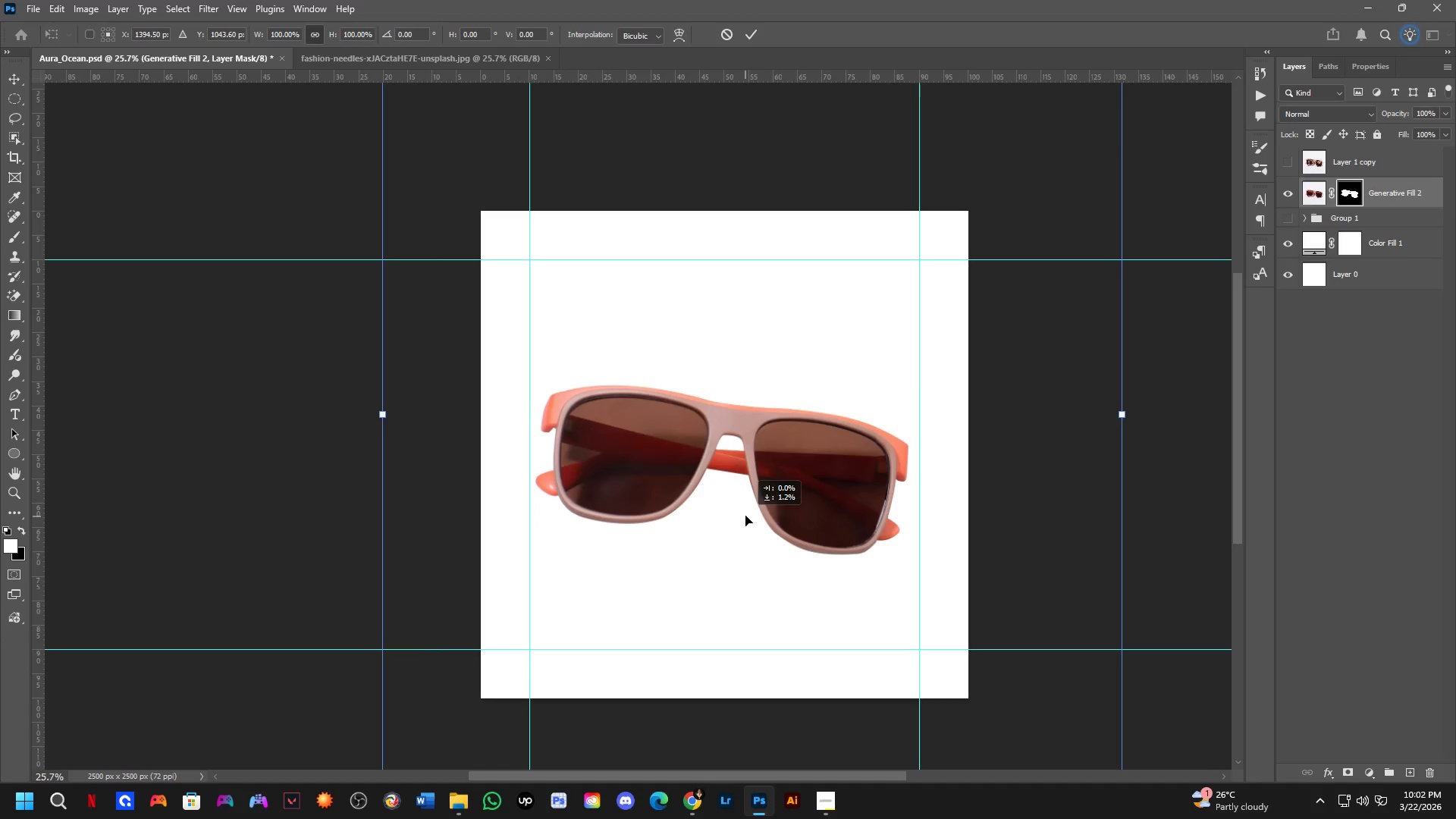 
wait(7.42)
 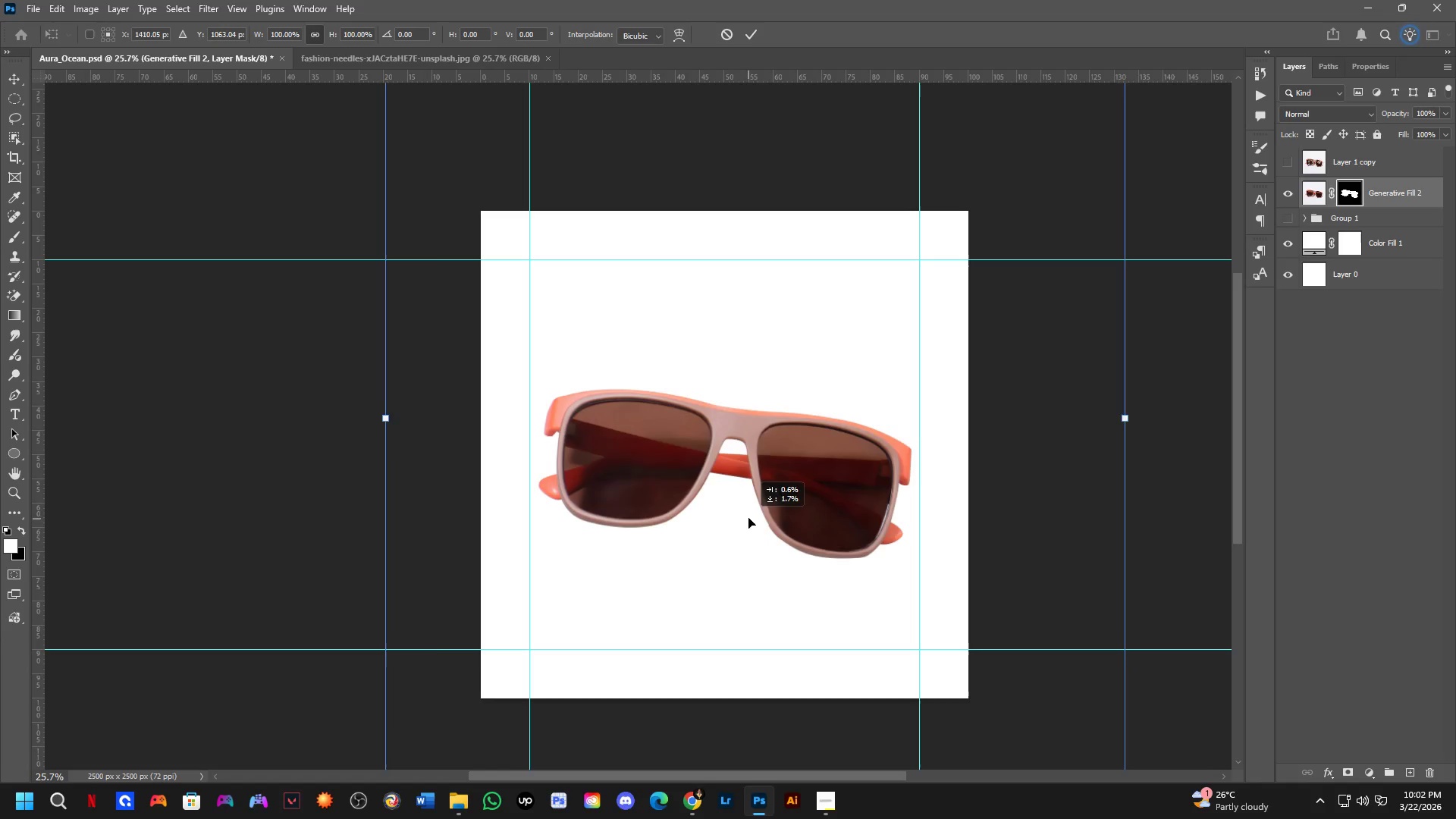 
key(NumpadEnter)
 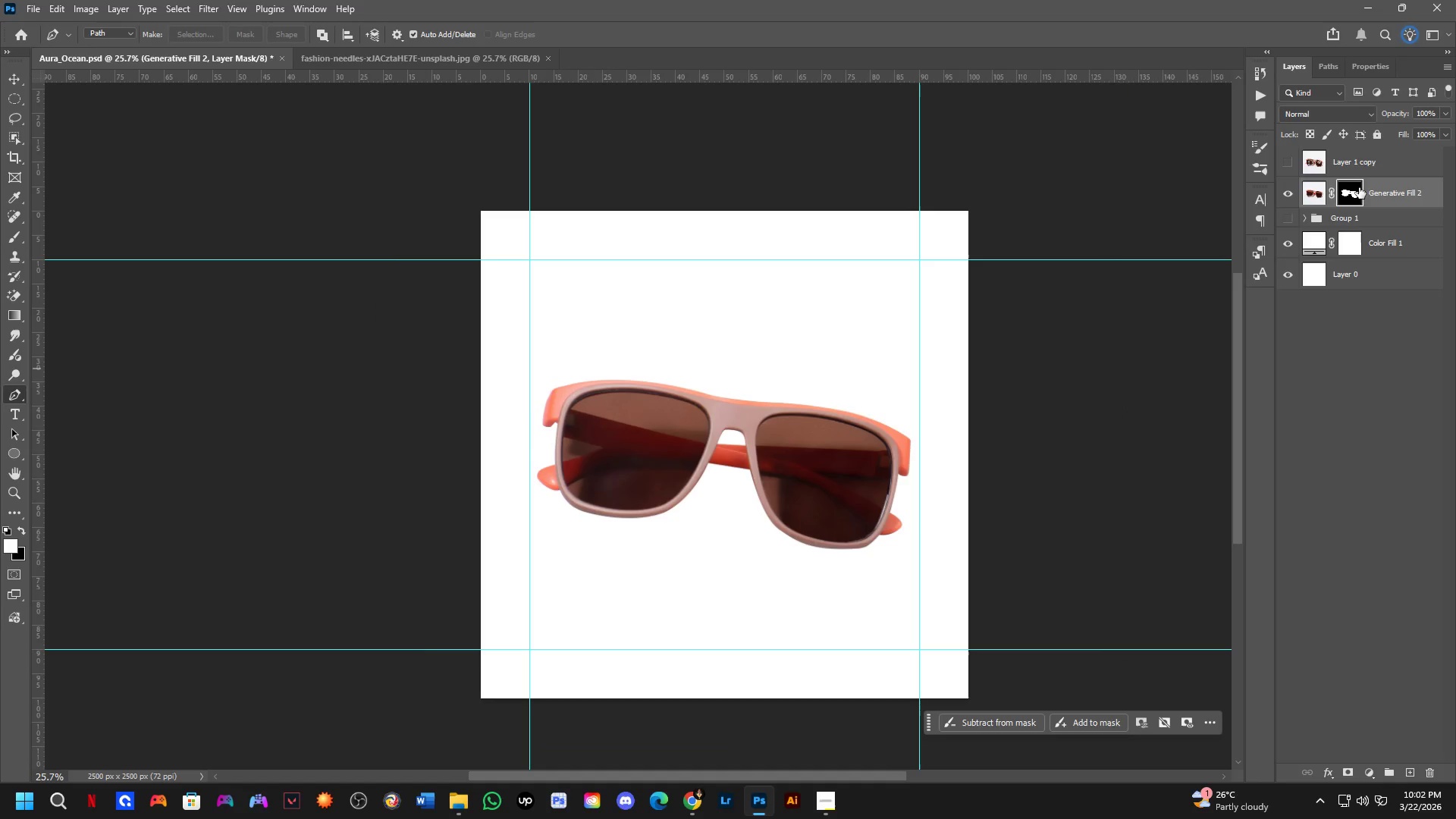 
left_click([1295, 170])
 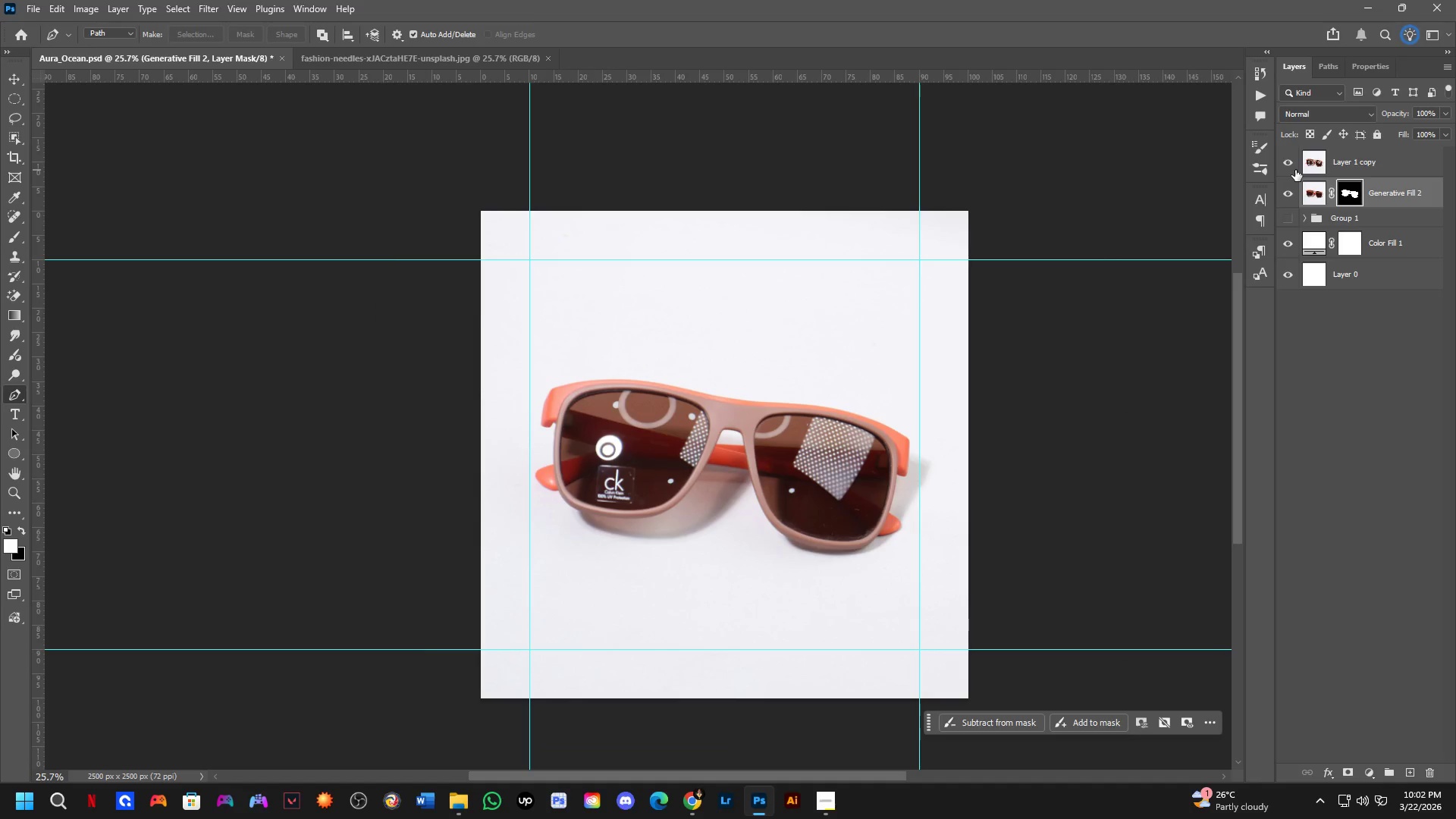 
left_click([1295, 170])
 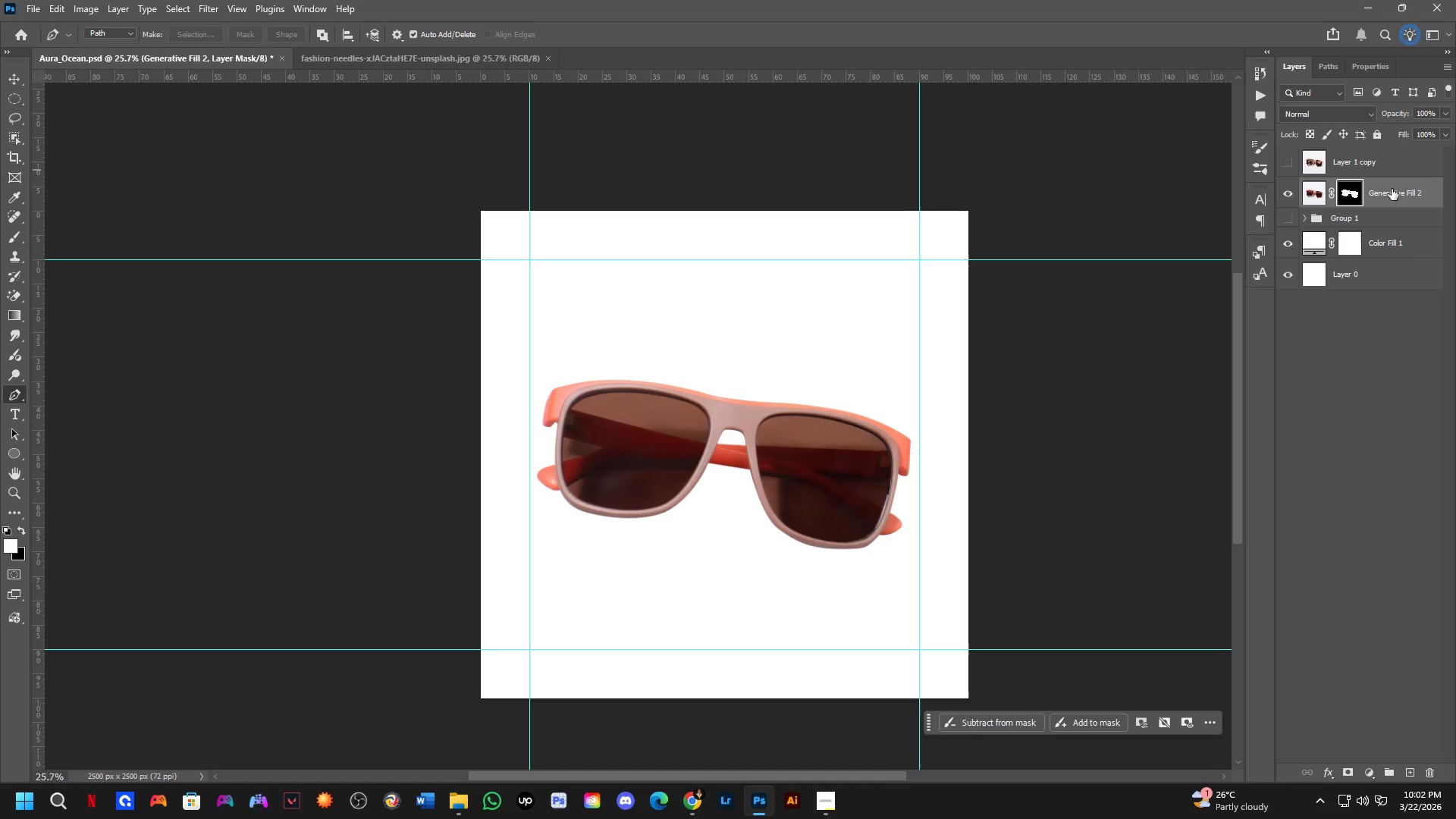 
key(Control+J)
 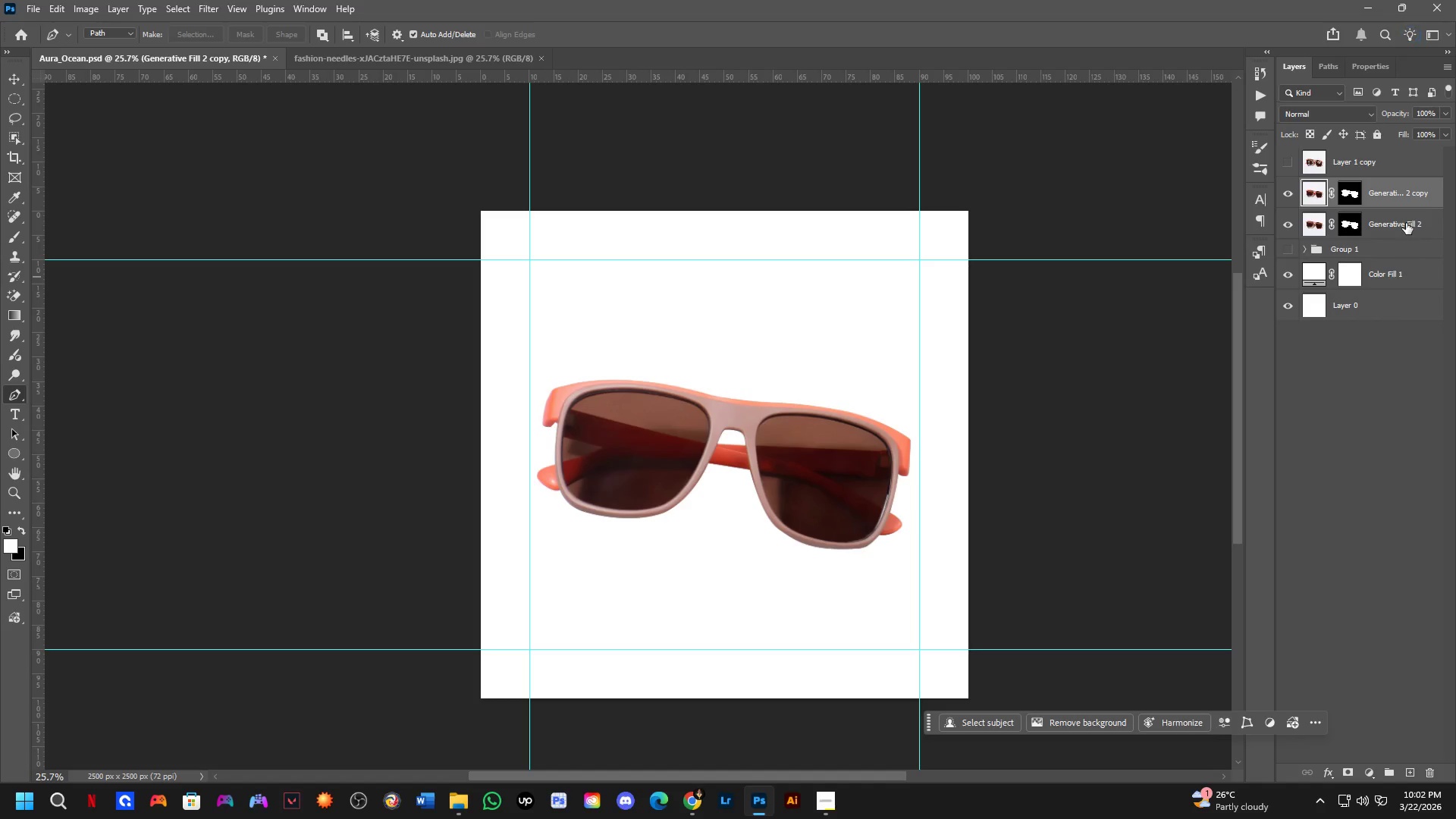 
left_click([1406, 222])
 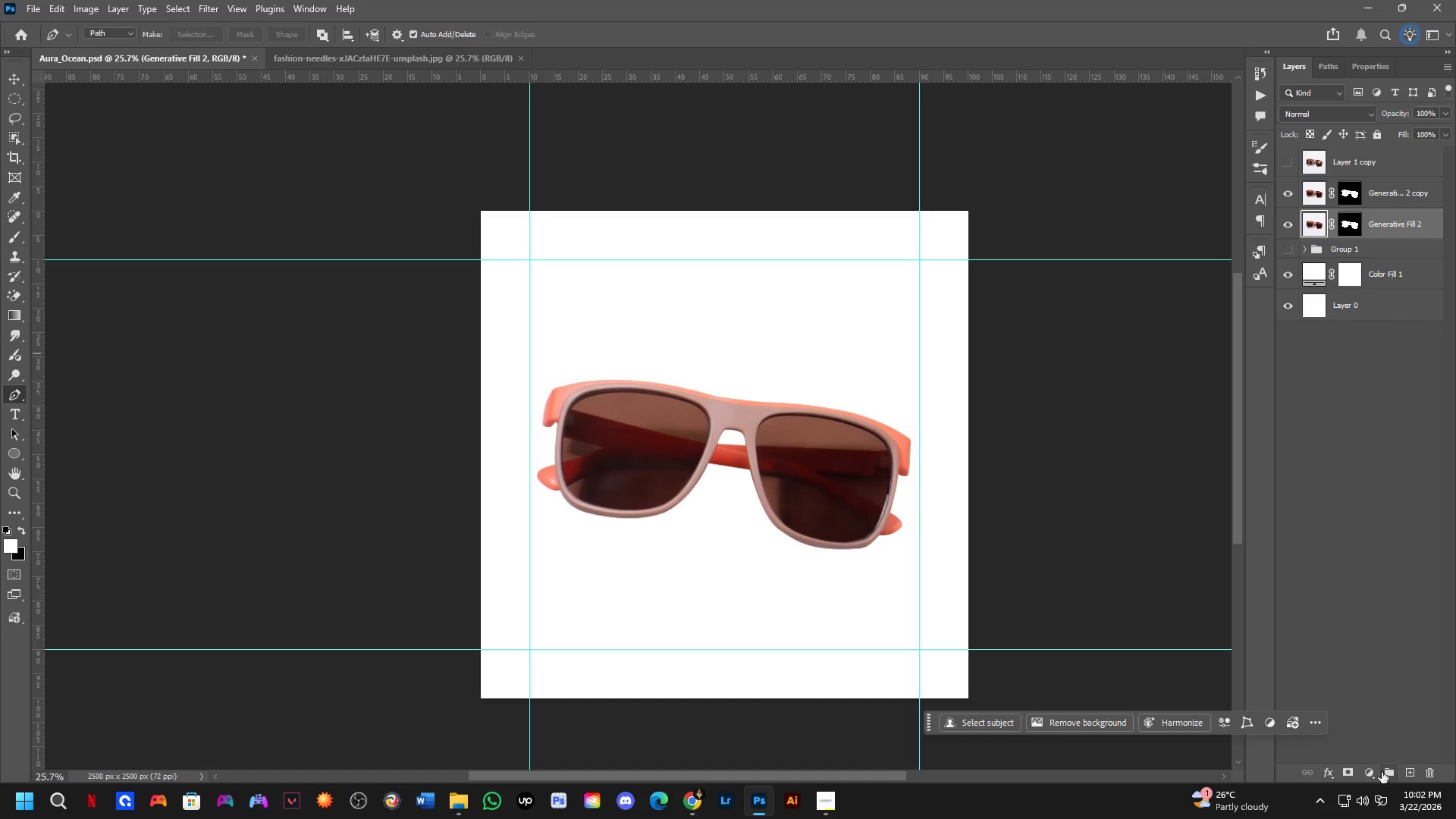 
left_click_drag(start_coordinate=[1371, 772], to_coordinate=[1369, 767])
 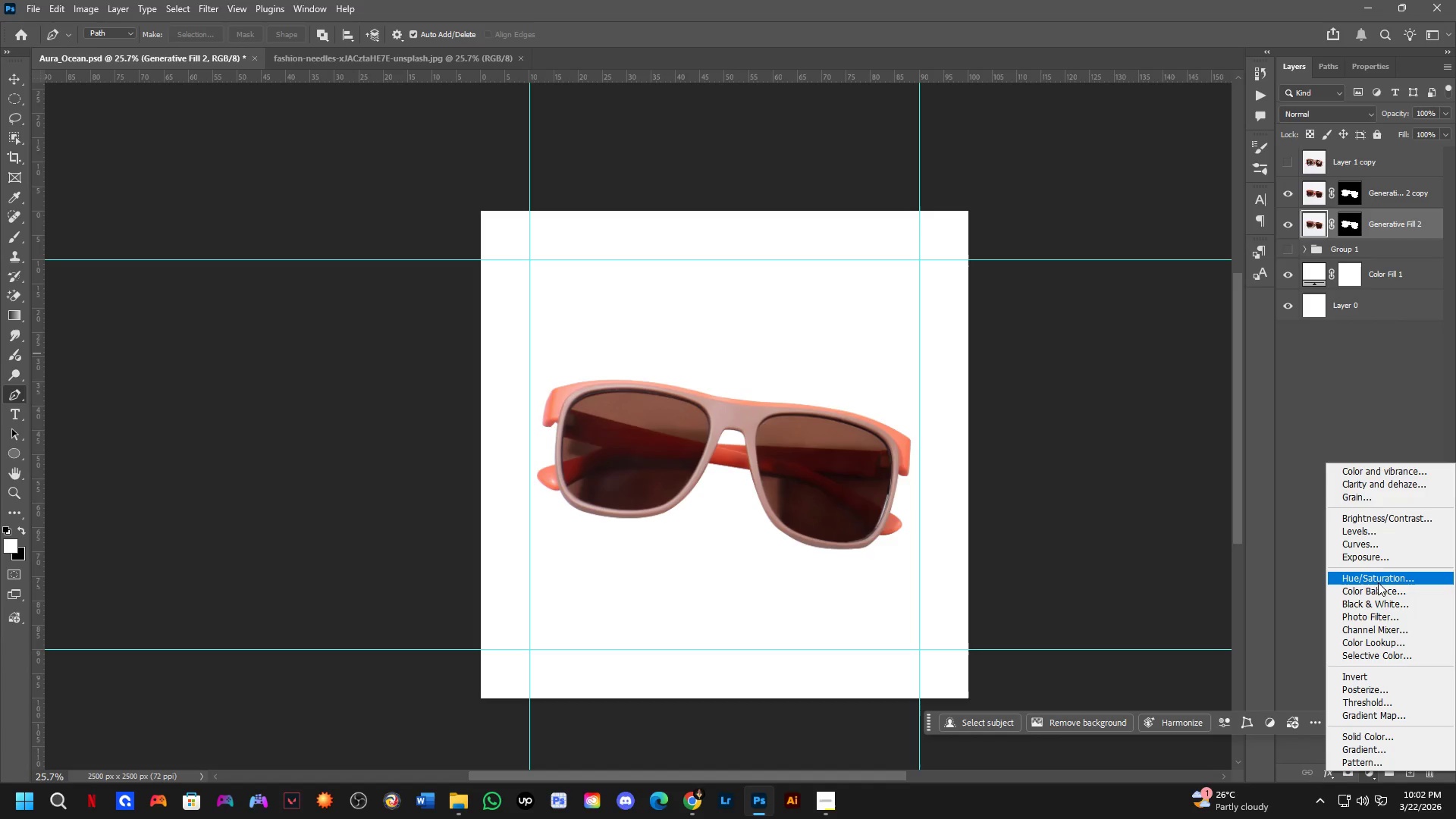 
left_click([1378, 579])
 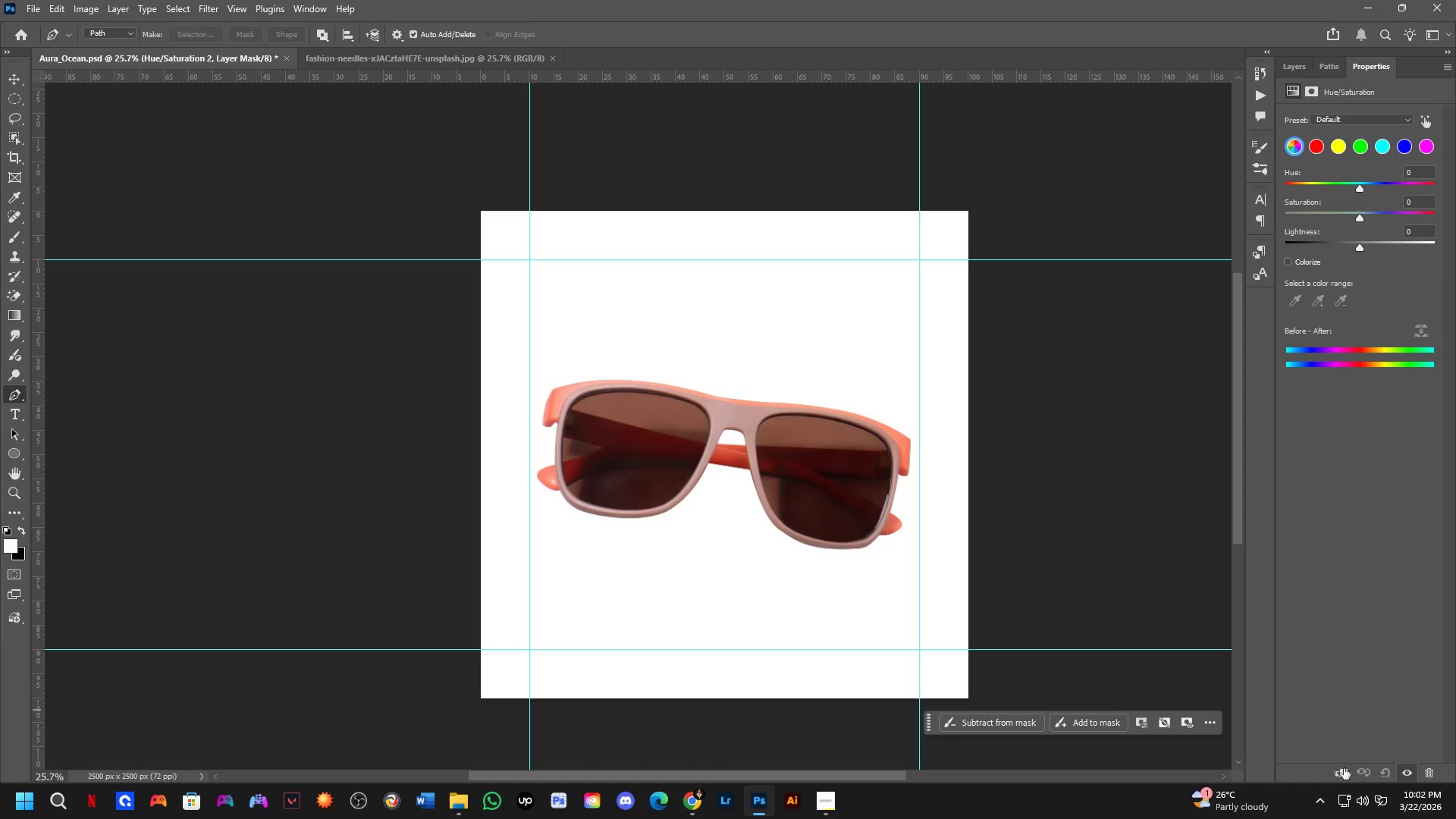 
left_click_drag(start_coordinate=[1345, 774], to_coordinate=[1341, 773])
 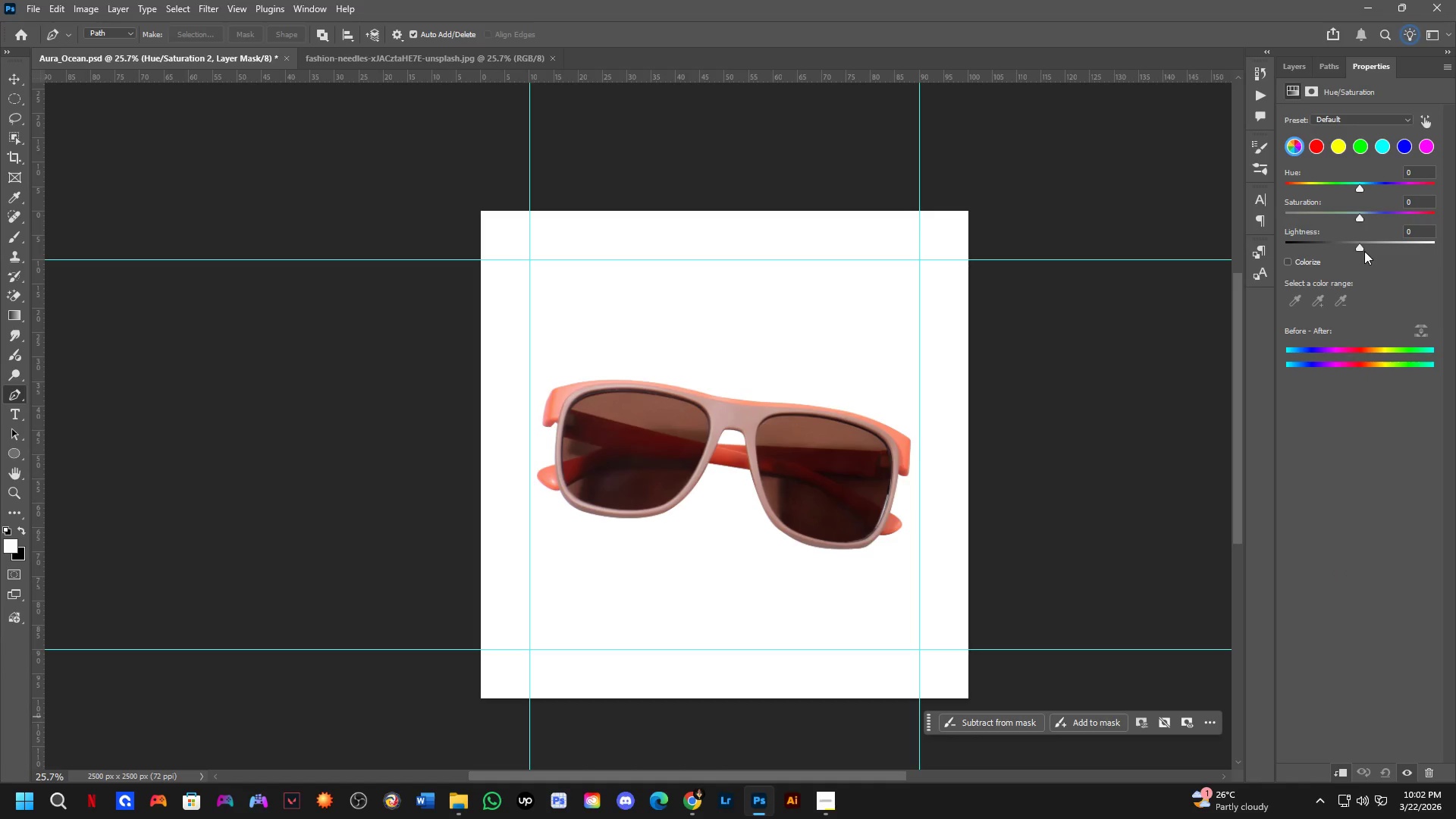 
left_click_drag(start_coordinate=[1360, 245], to_coordinate=[1291, 258])
 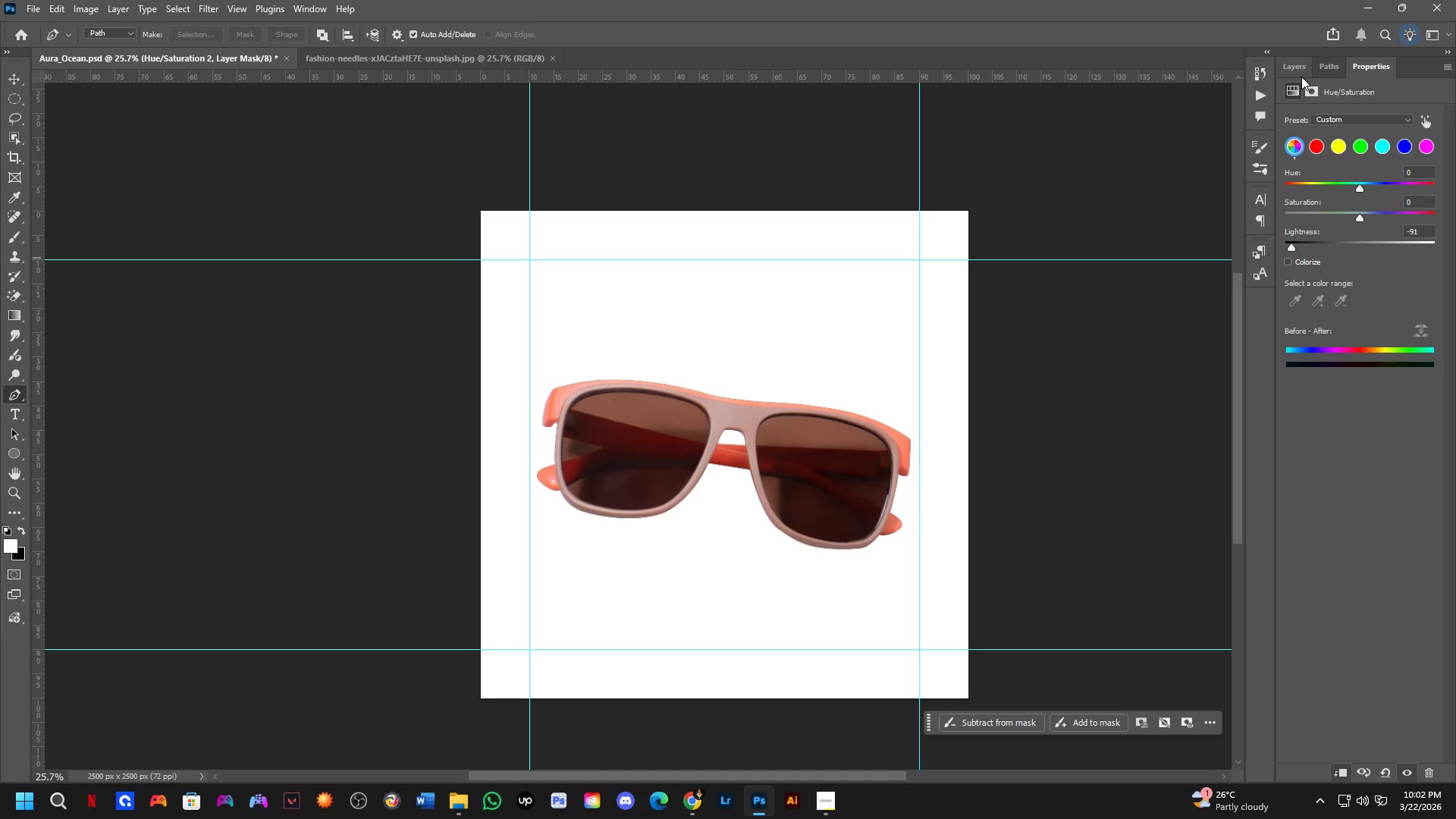 
left_click([1299, 74])
 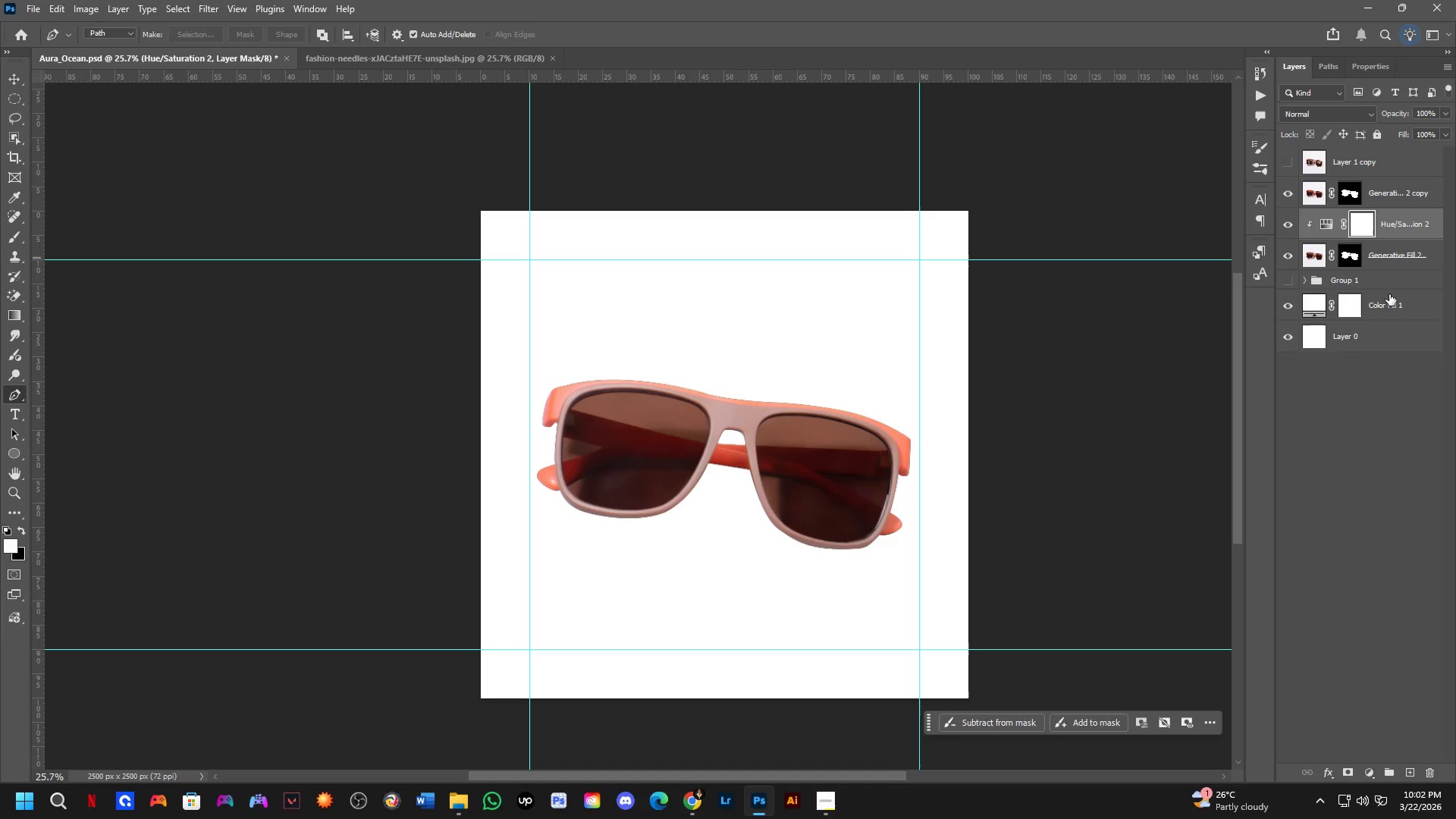 
key(Control+Shift+ShiftLeft)
 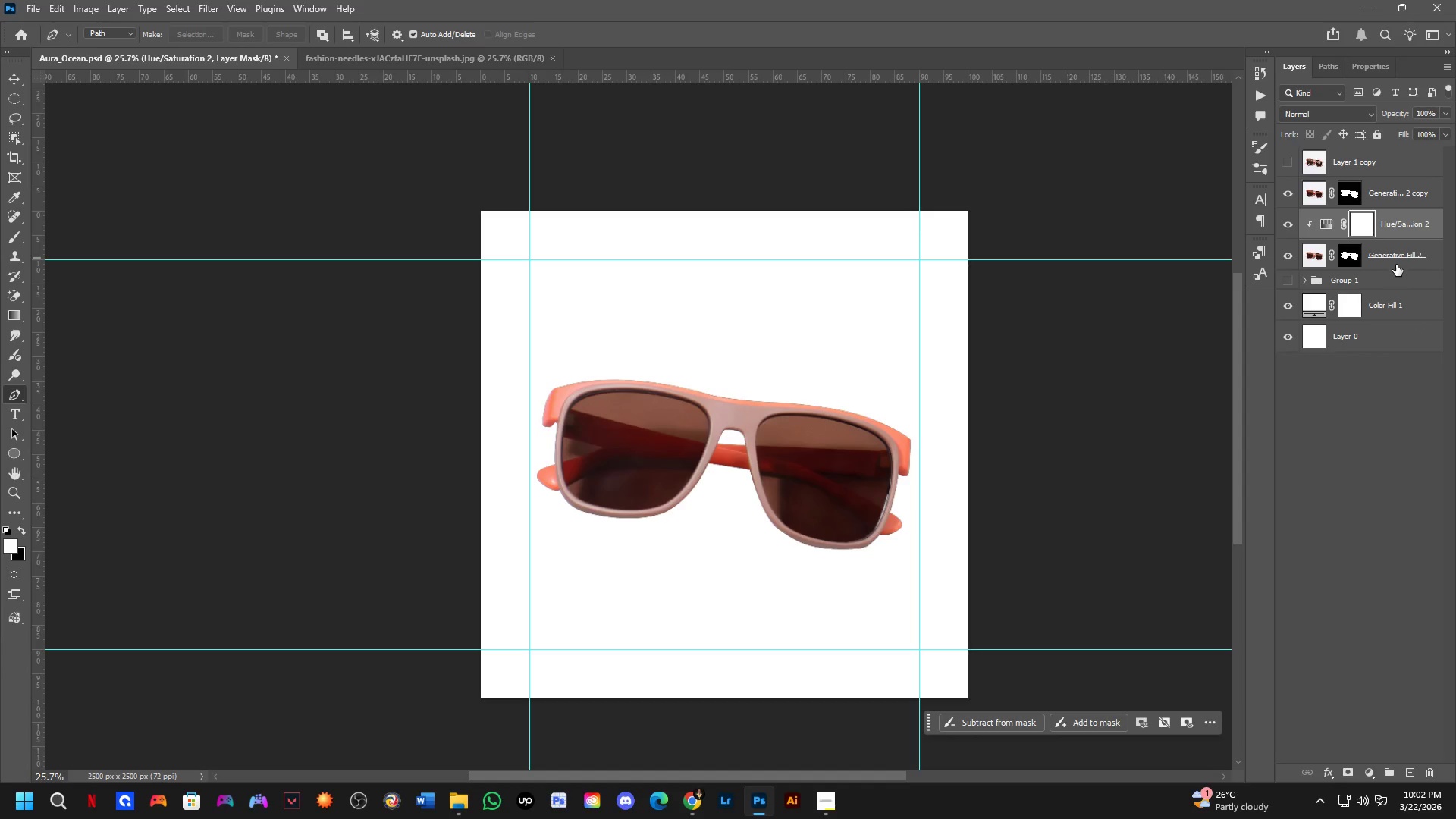 
left_click([1396, 265])
 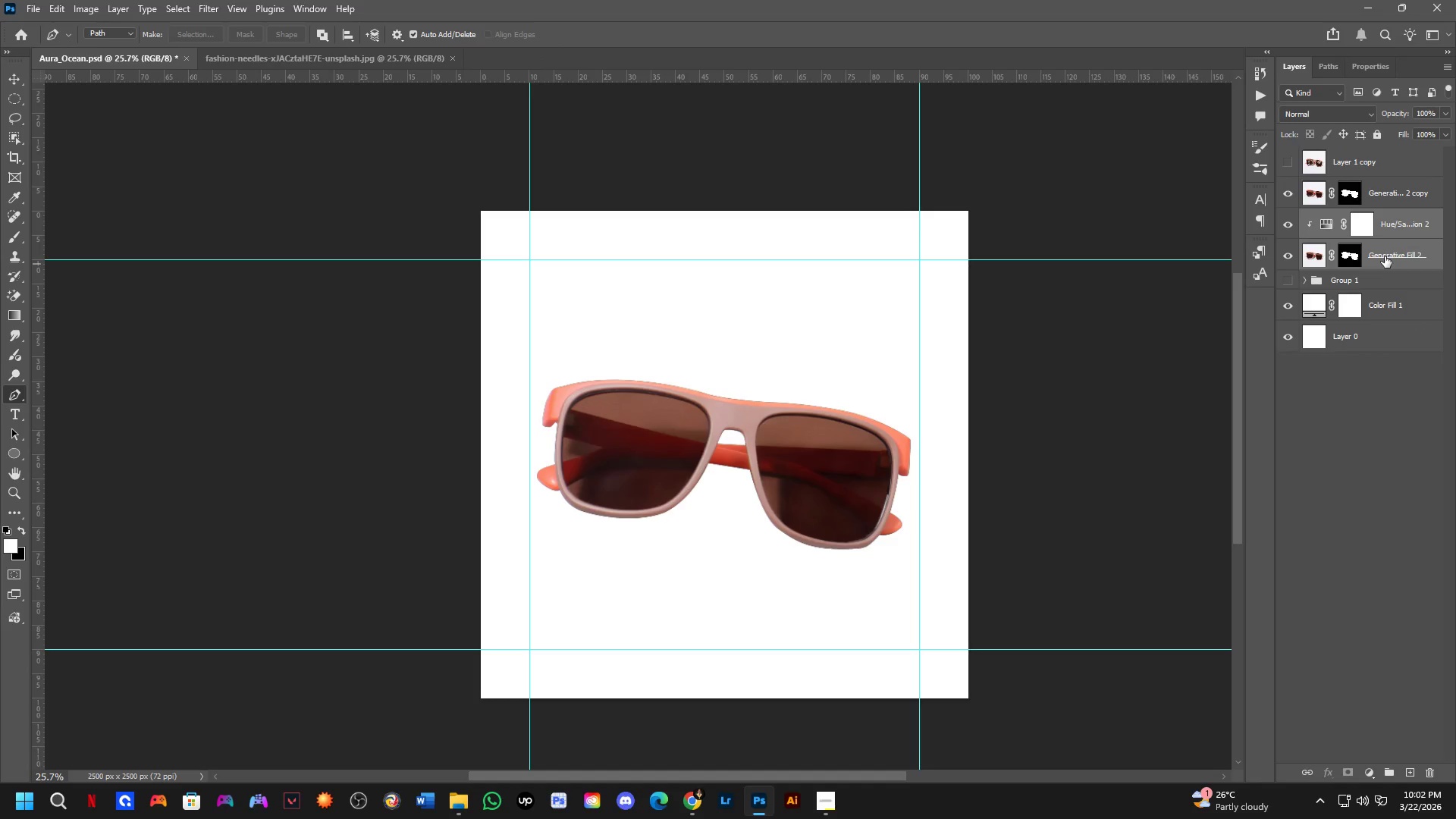 
key(Control+E)
 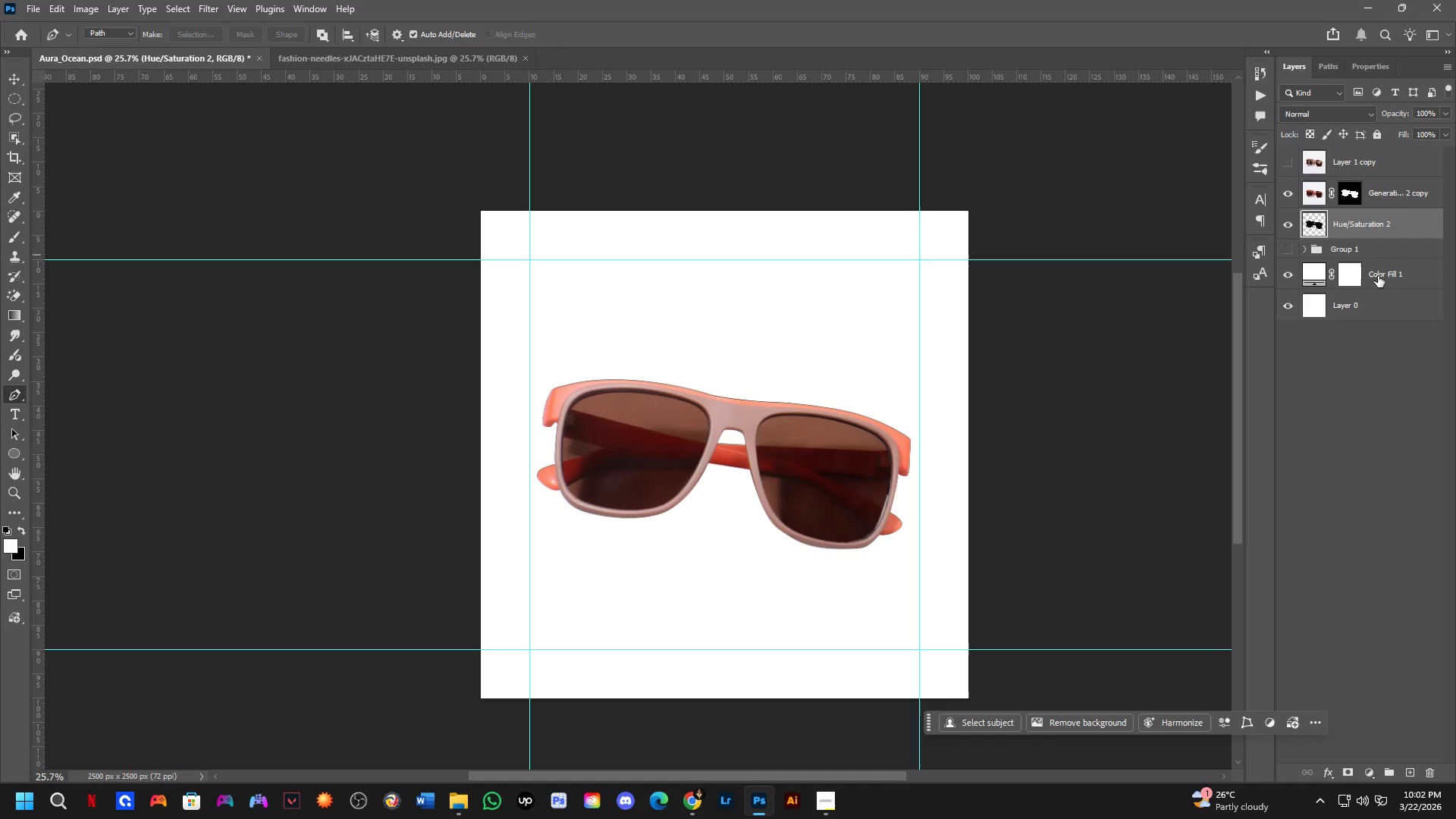 
key(Control+T)
 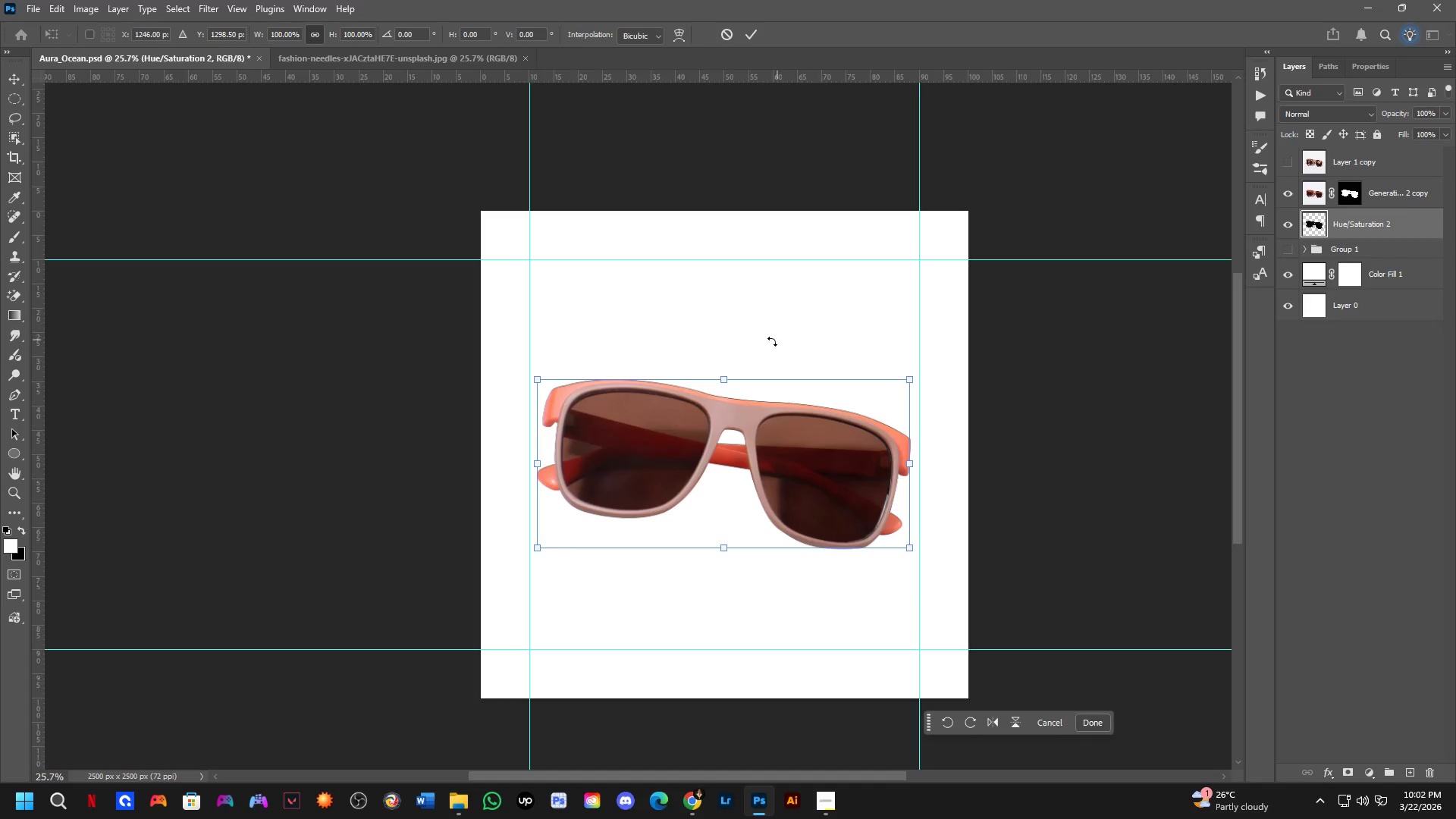 
scroll: coordinate [739, 356], scroll_direction: up, amount: 1.0
 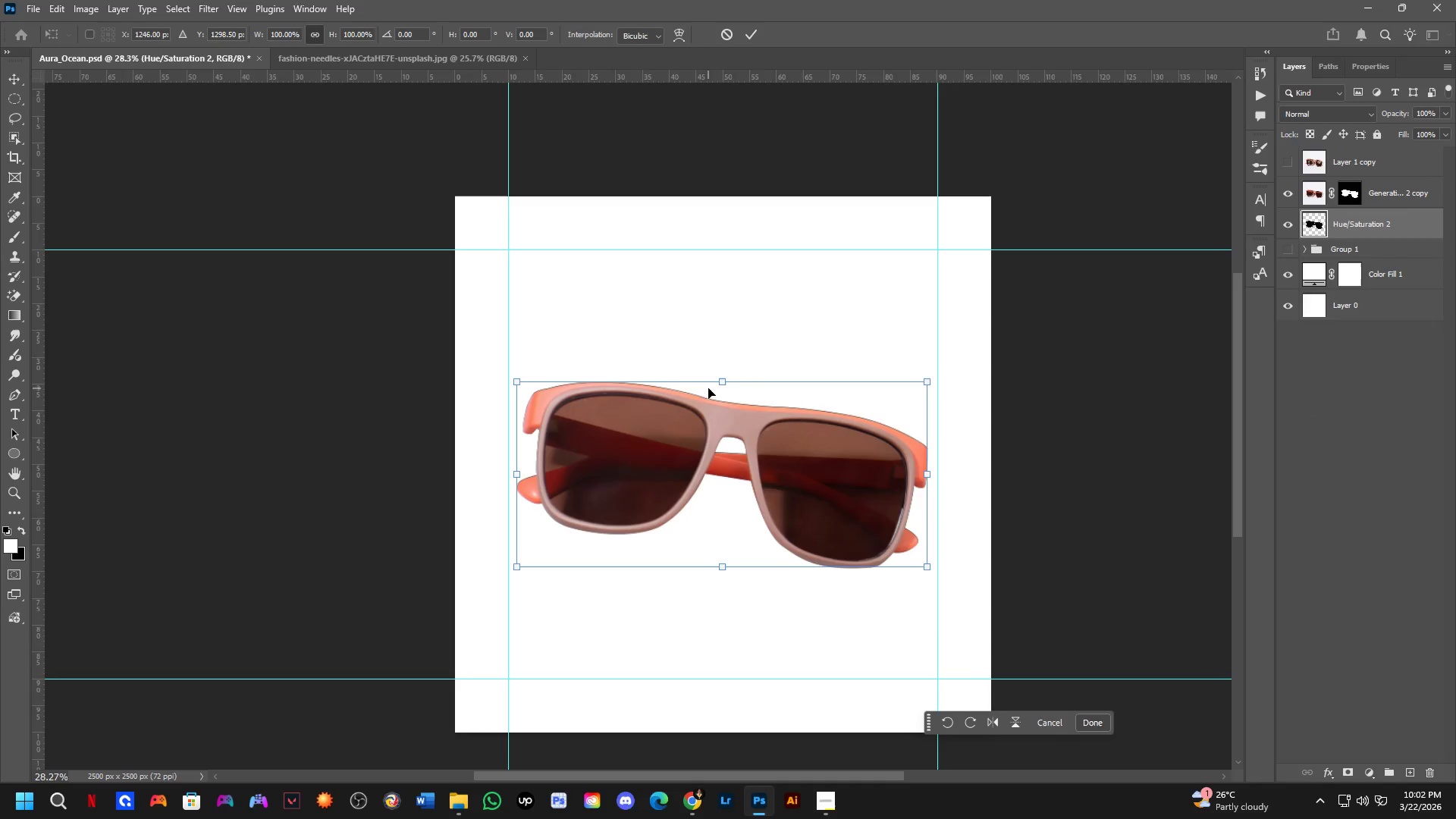 
hold_key(key=ControlLeft, duration=1.51)
left_click_drag(start_coordinate=[725, 381], to_coordinate=[792, 416])
 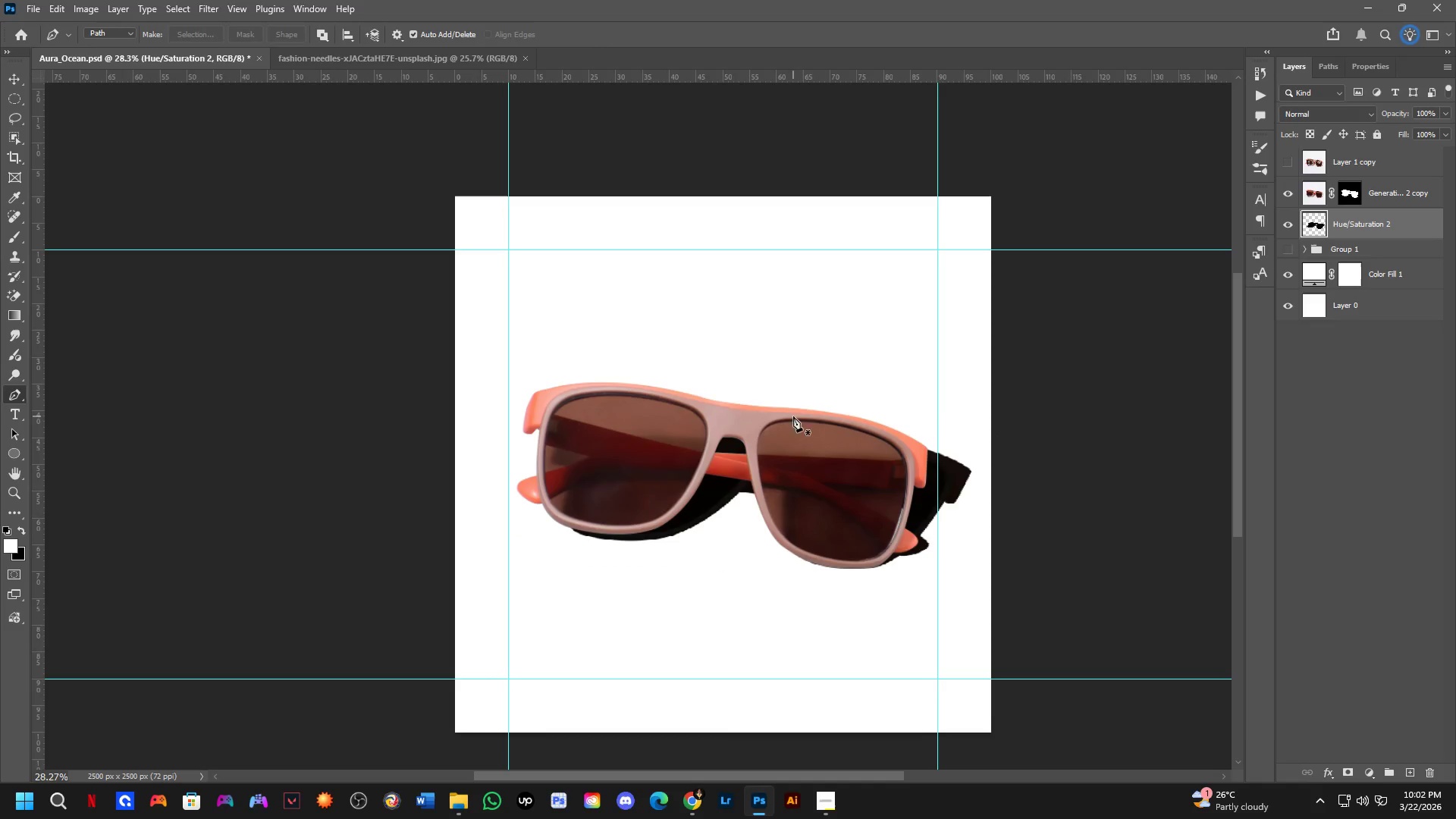 
hold_key(key=ControlLeft, duration=0.78)
 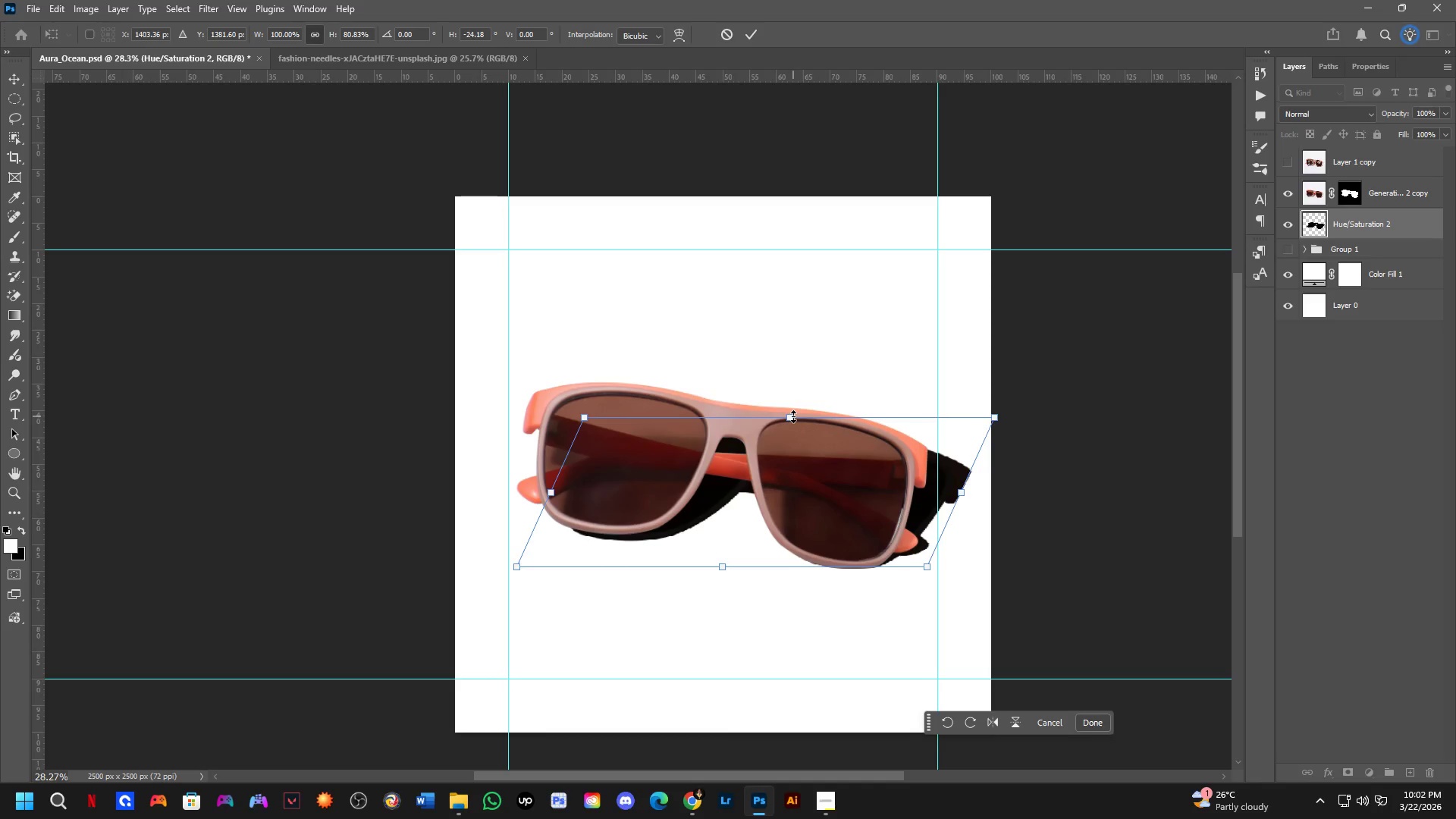 
key(NumpadEnter)
 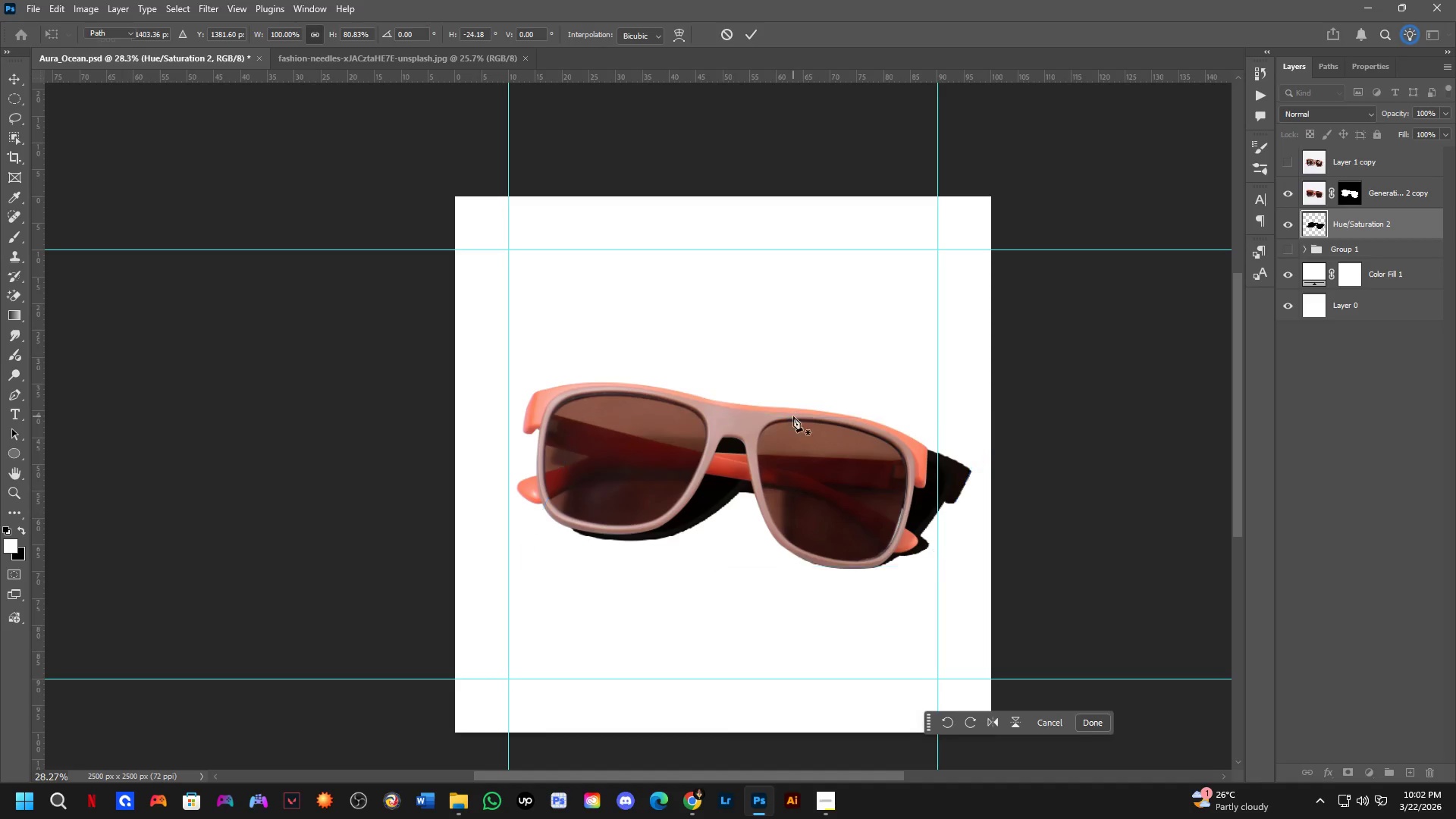 
key(Alt+Control+F)
 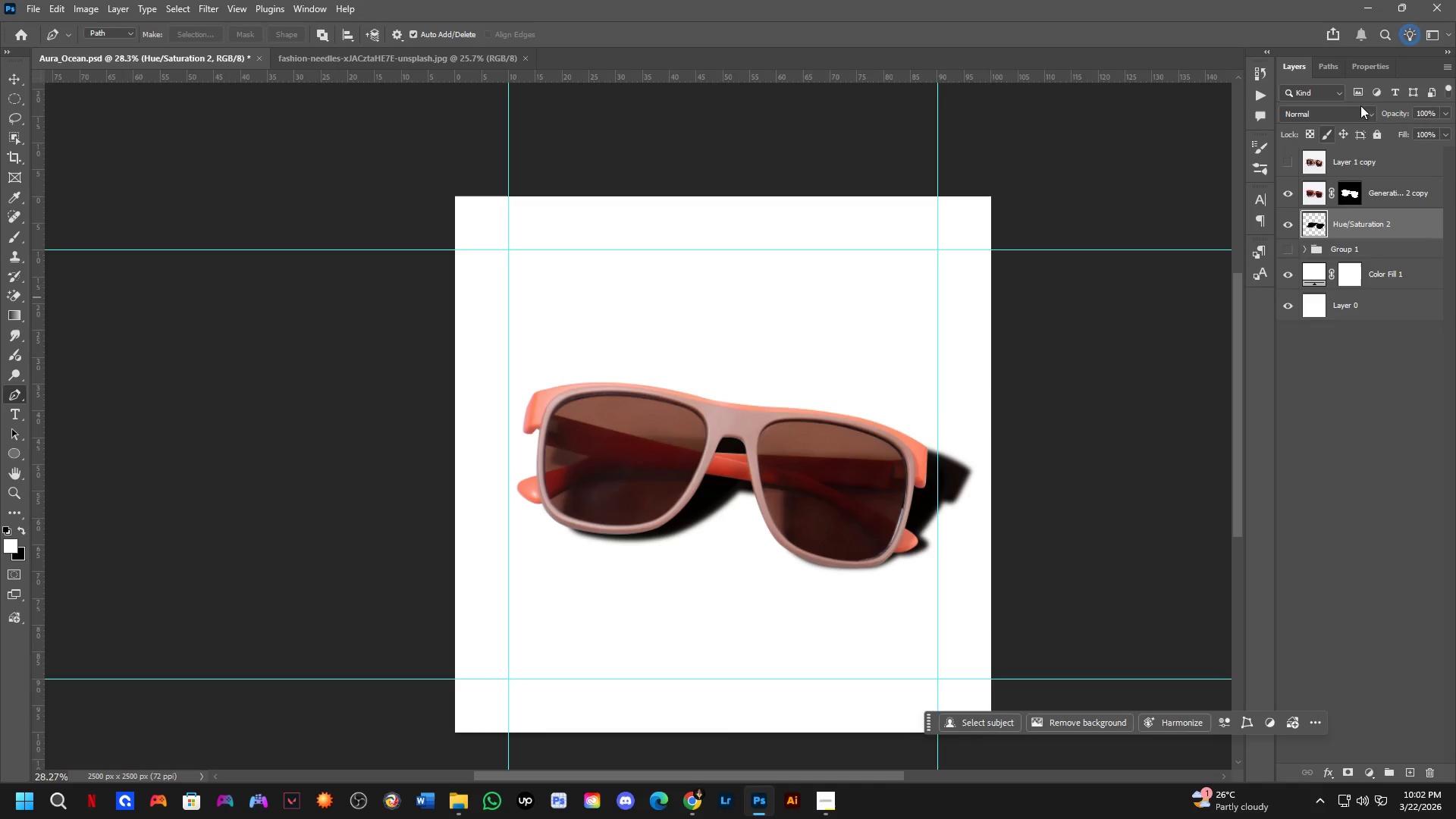 
left_click_drag(start_coordinate=[1400, 113], to_coordinate=[1345, 127])
 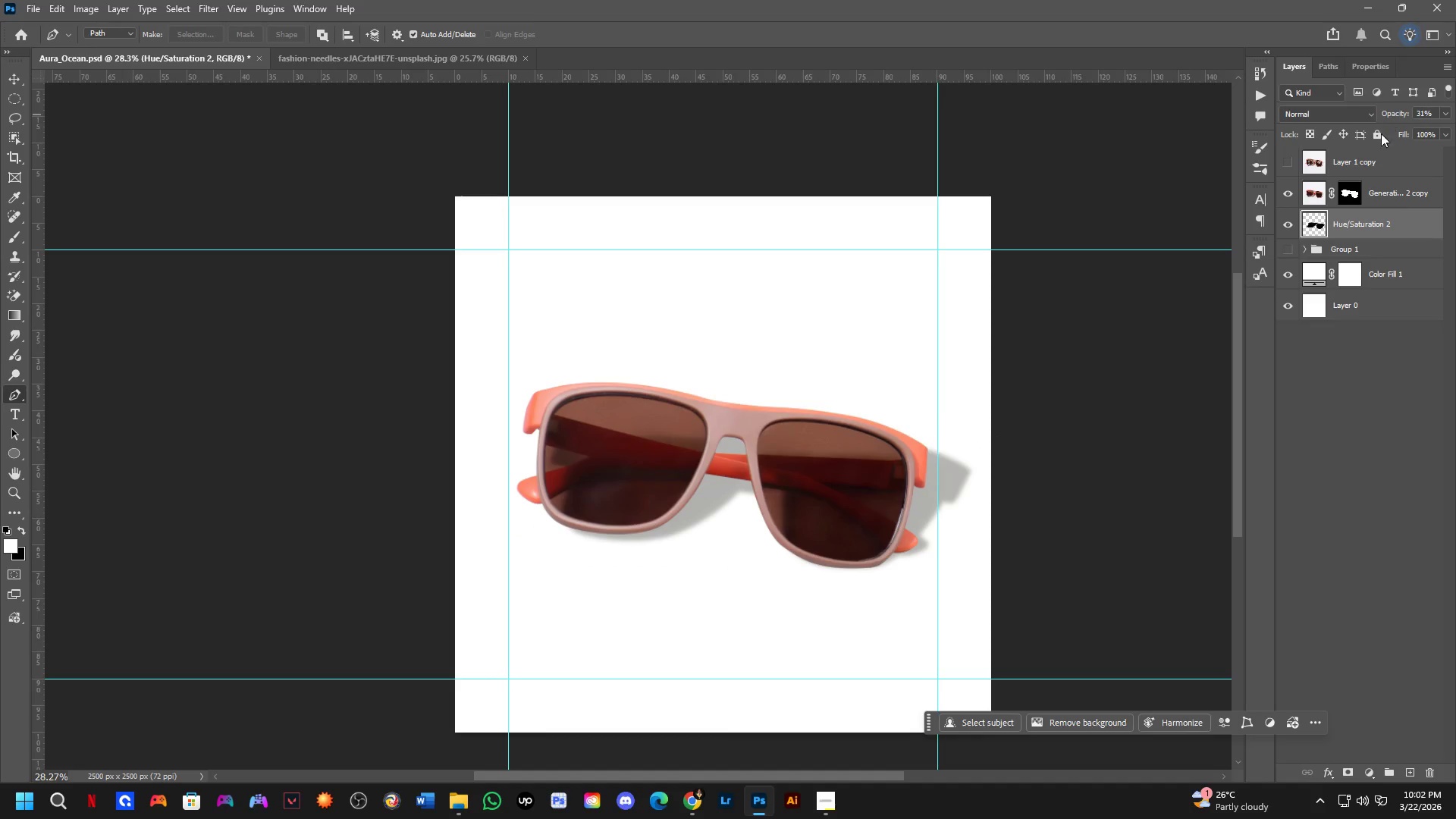 
wait(5.19)
 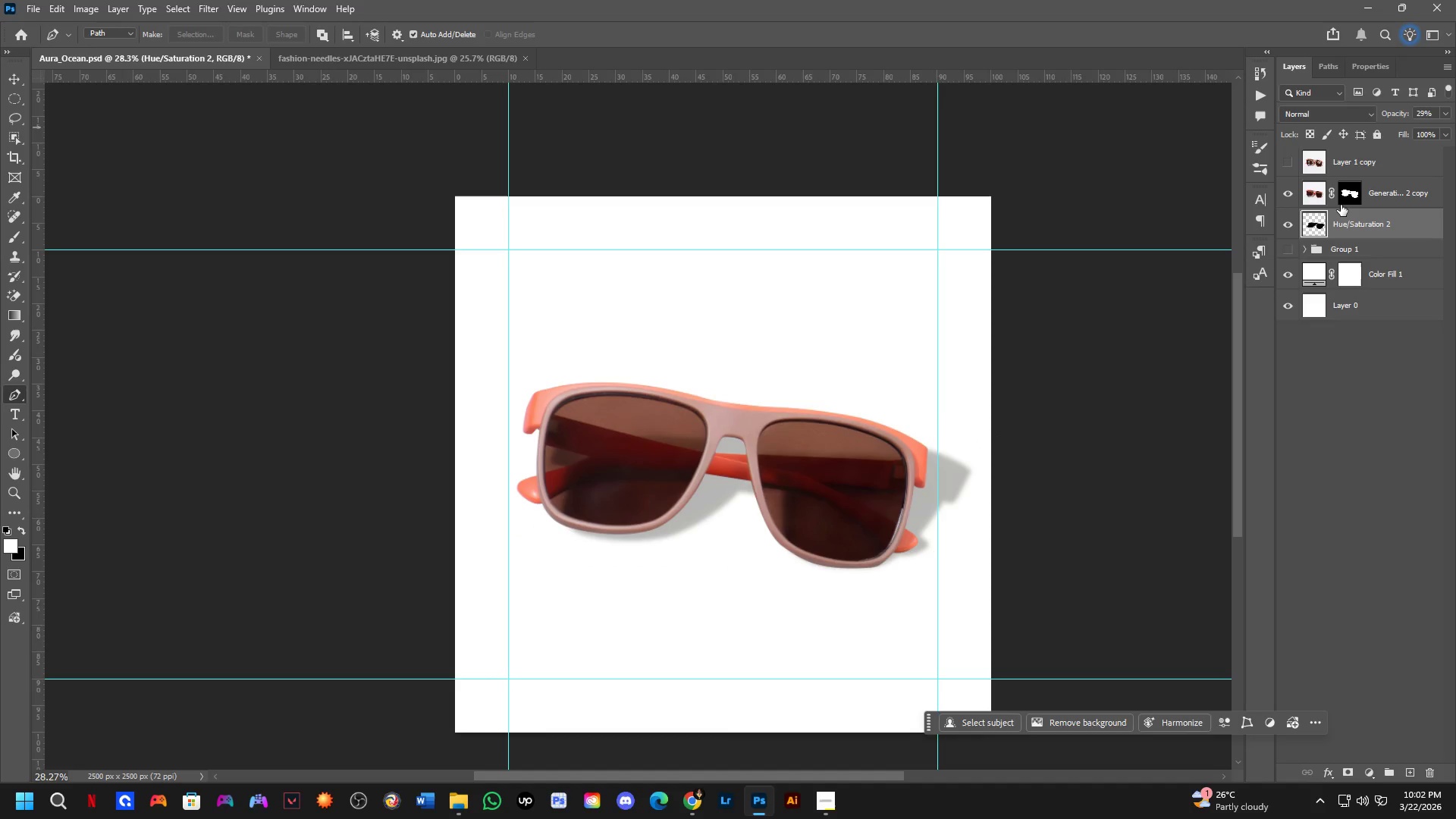 
double_click([1294, 231])
 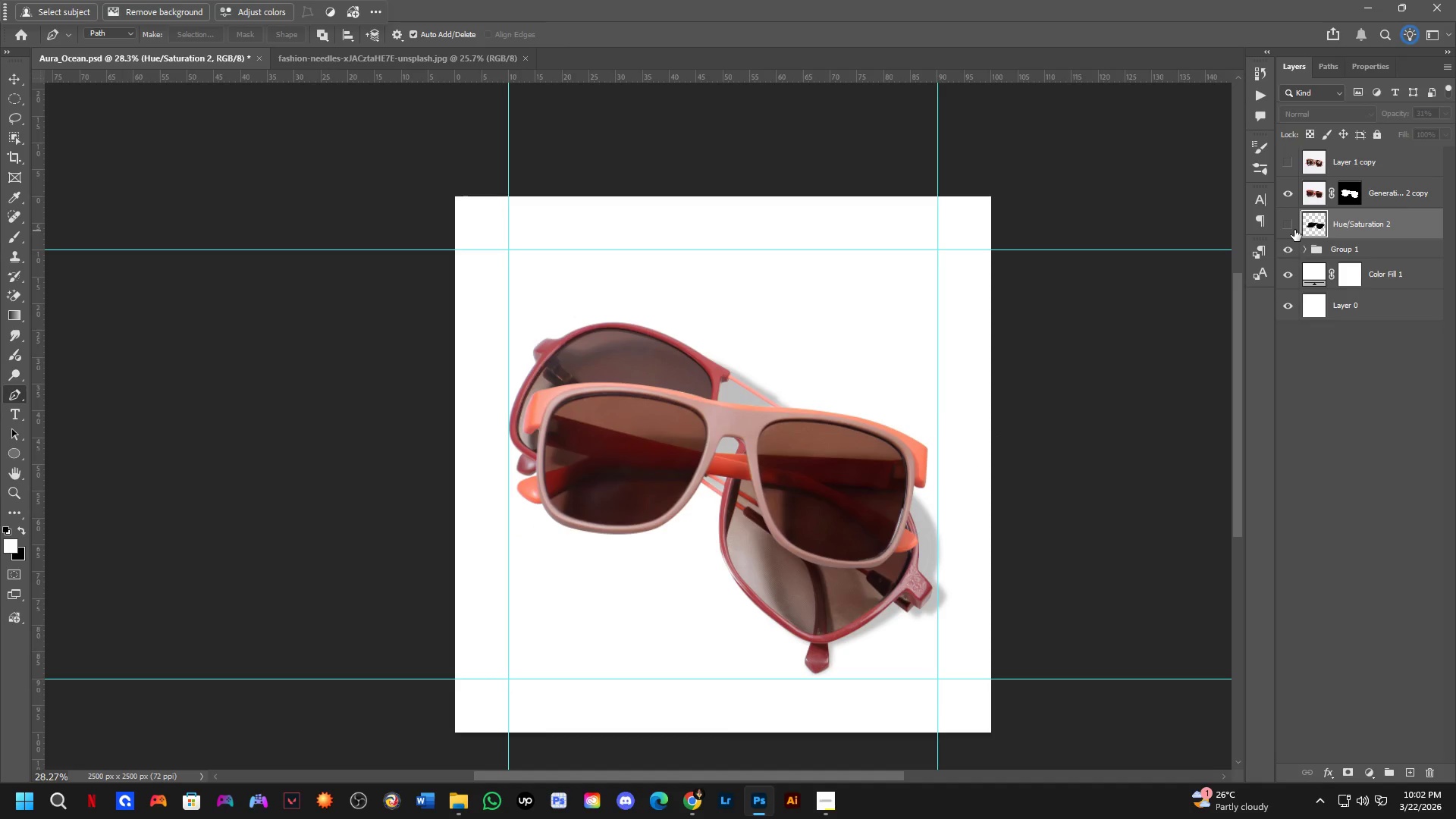 
left_click([1294, 230])
 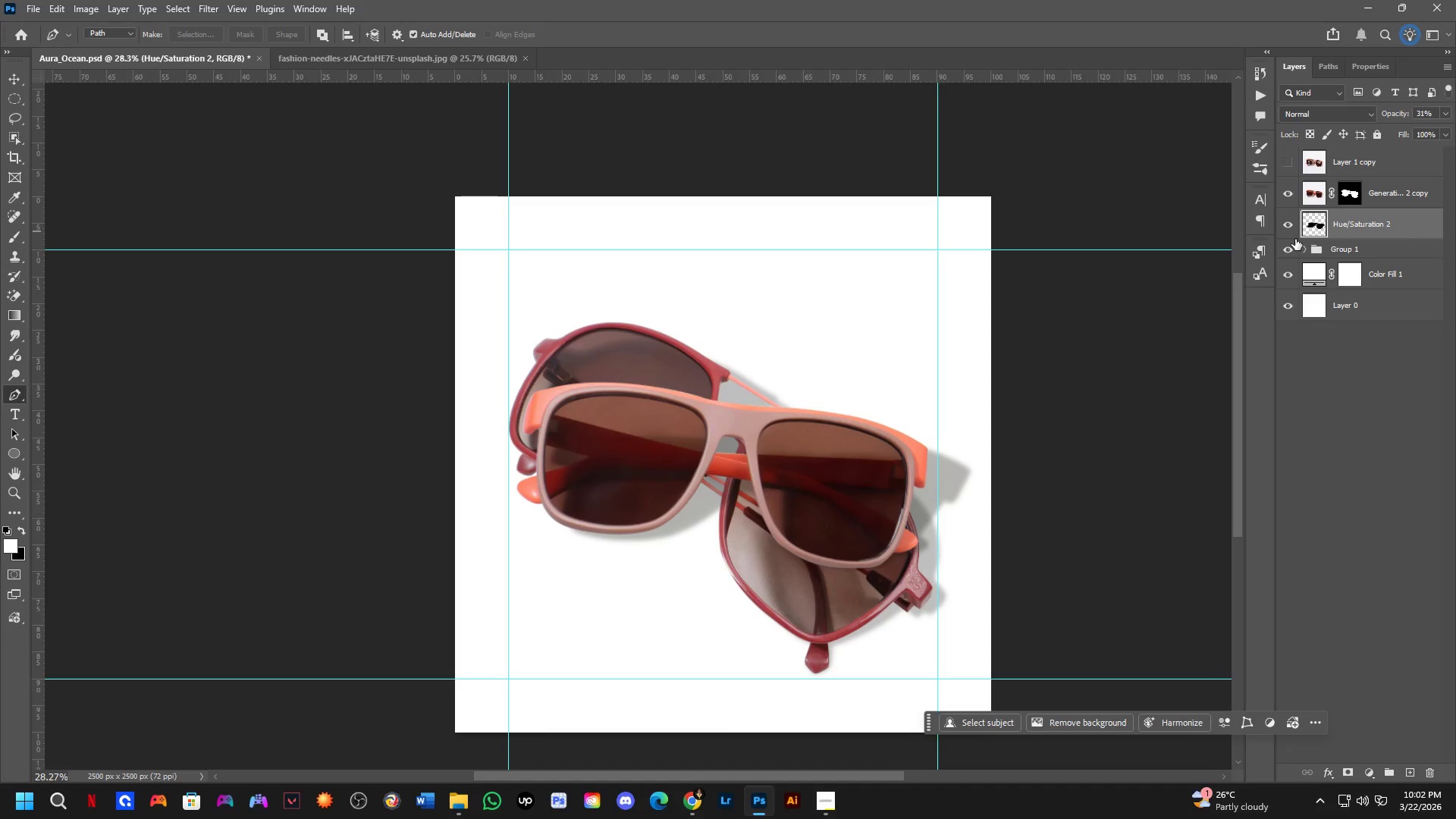 
left_click([1293, 246])
 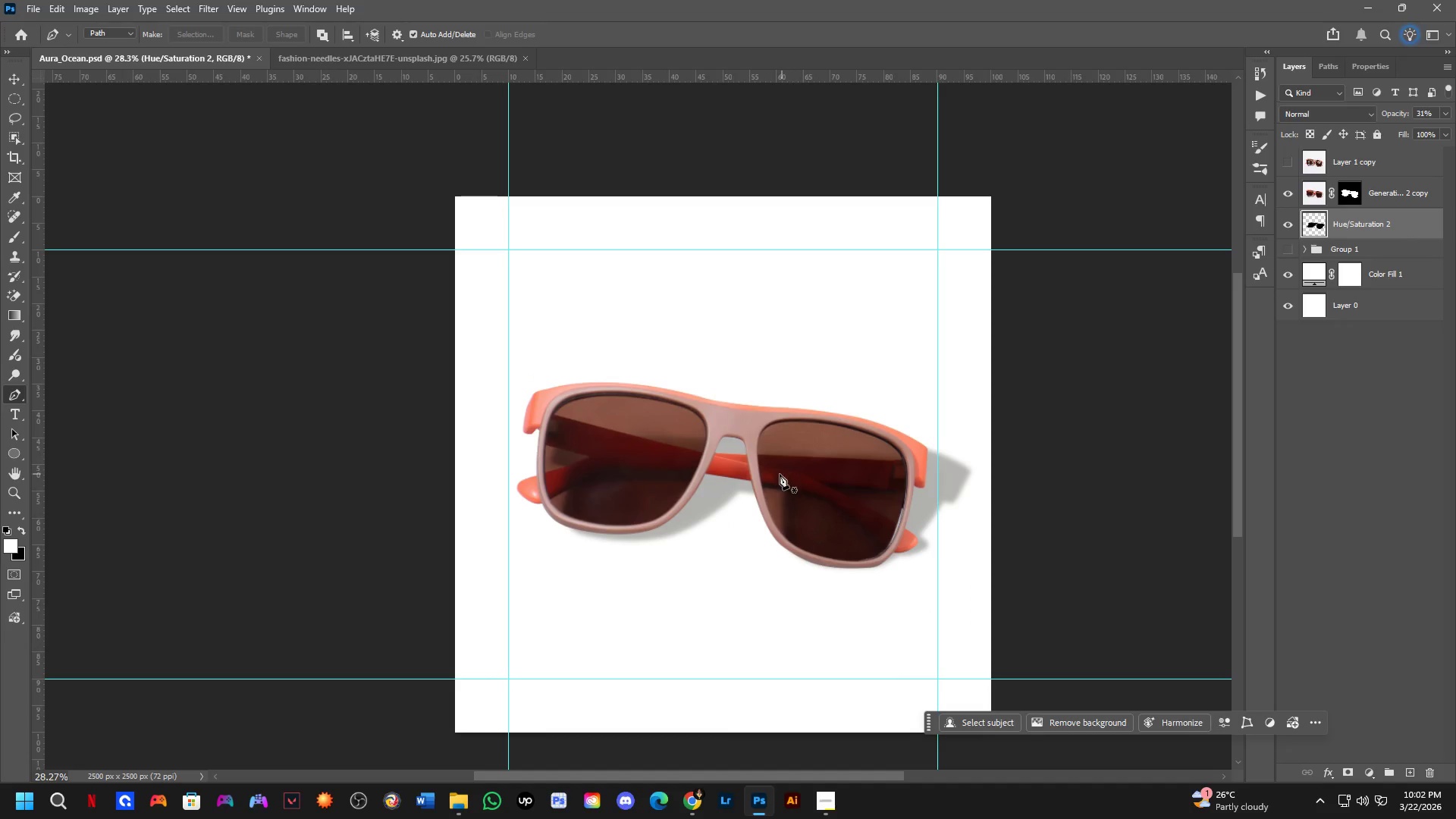 
key(Shift+ShiftLeft)
 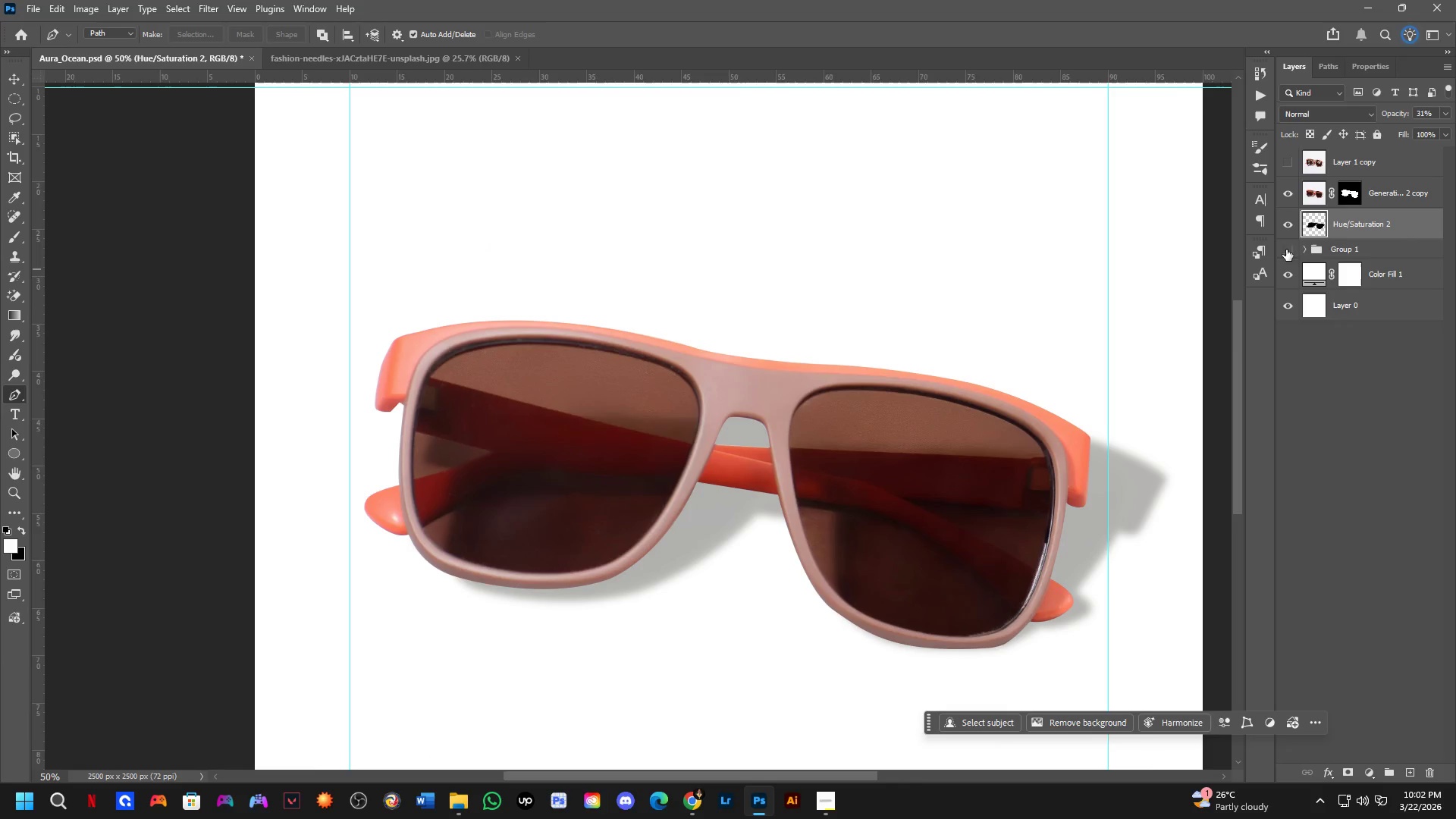 
scroll: coordinate [620, 450], scroll_direction: up, amount: 5.0
 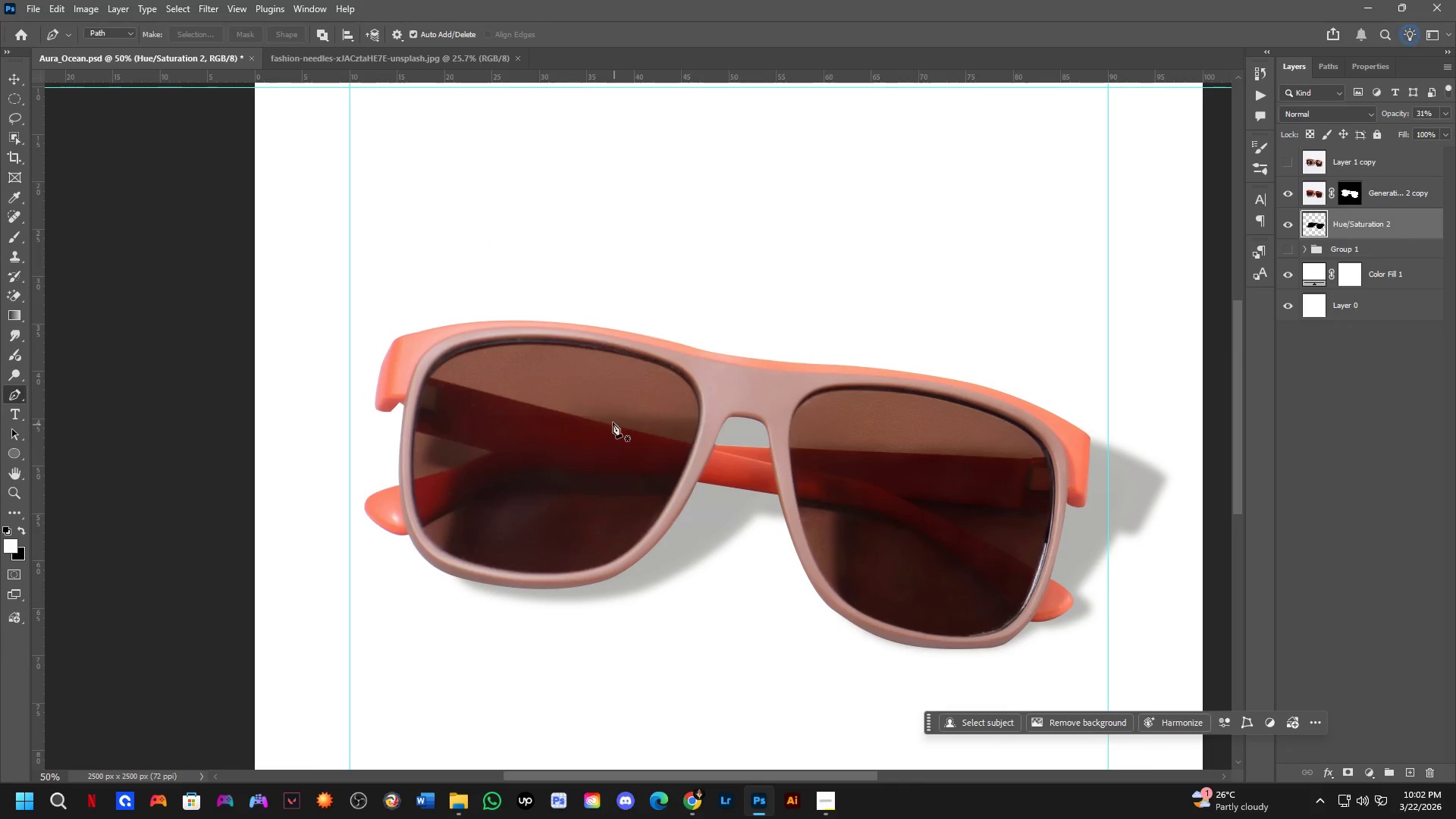 
left_click([1382, 197])
 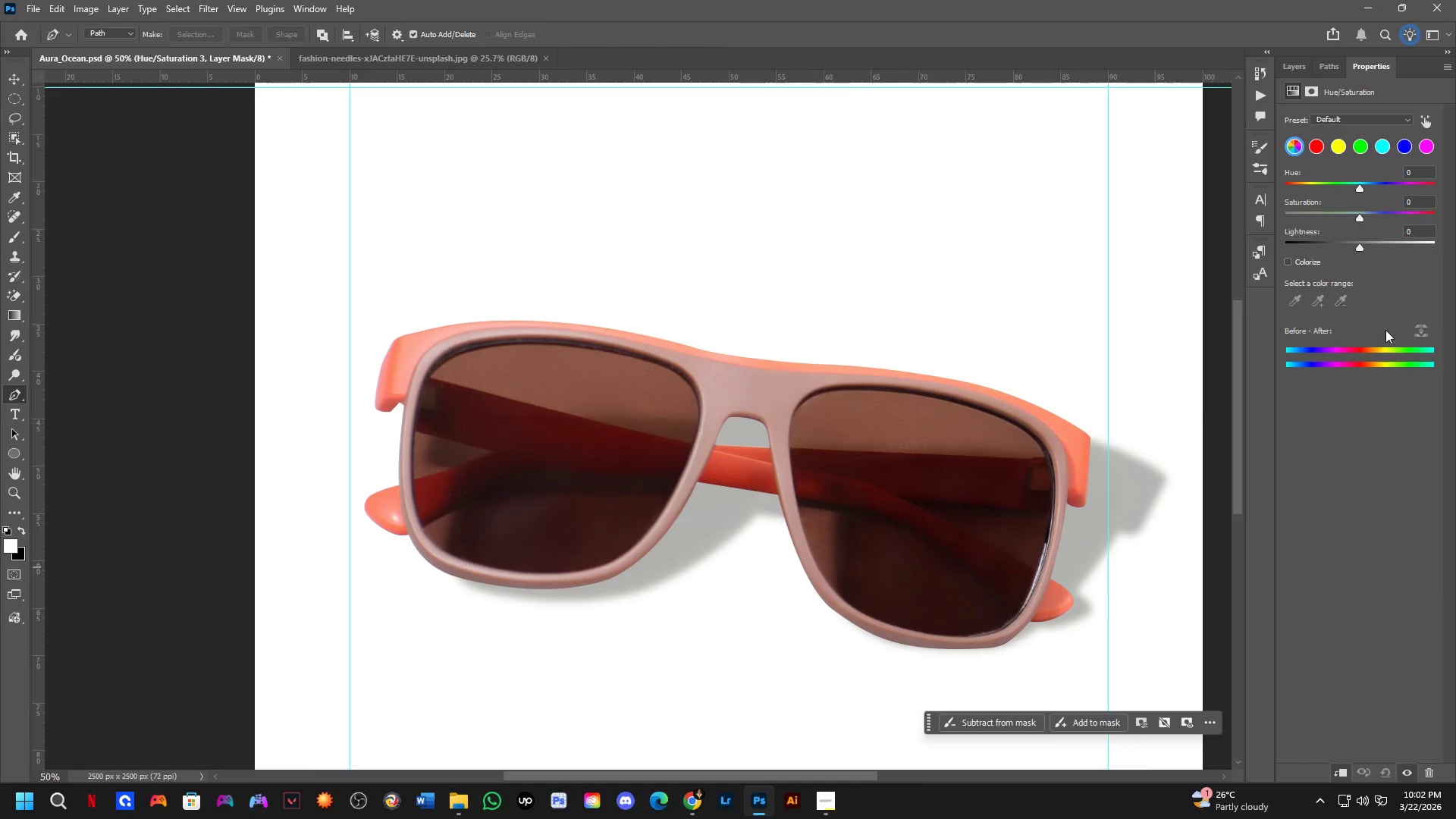 
left_click_drag(start_coordinate=[1362, 212], to_coordinate=[1370, 213])
 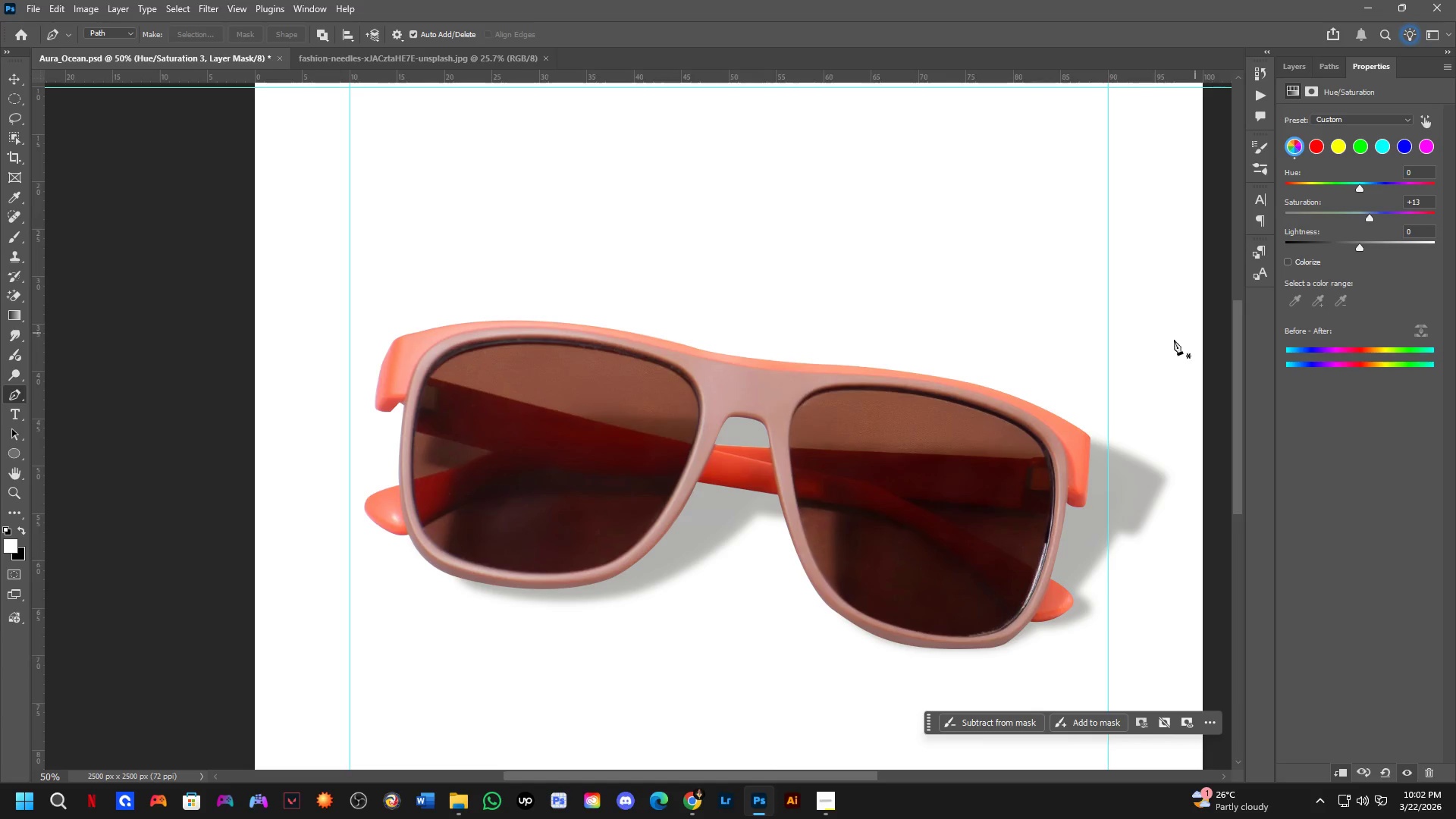 
key(Shift+ShiftLeft)
 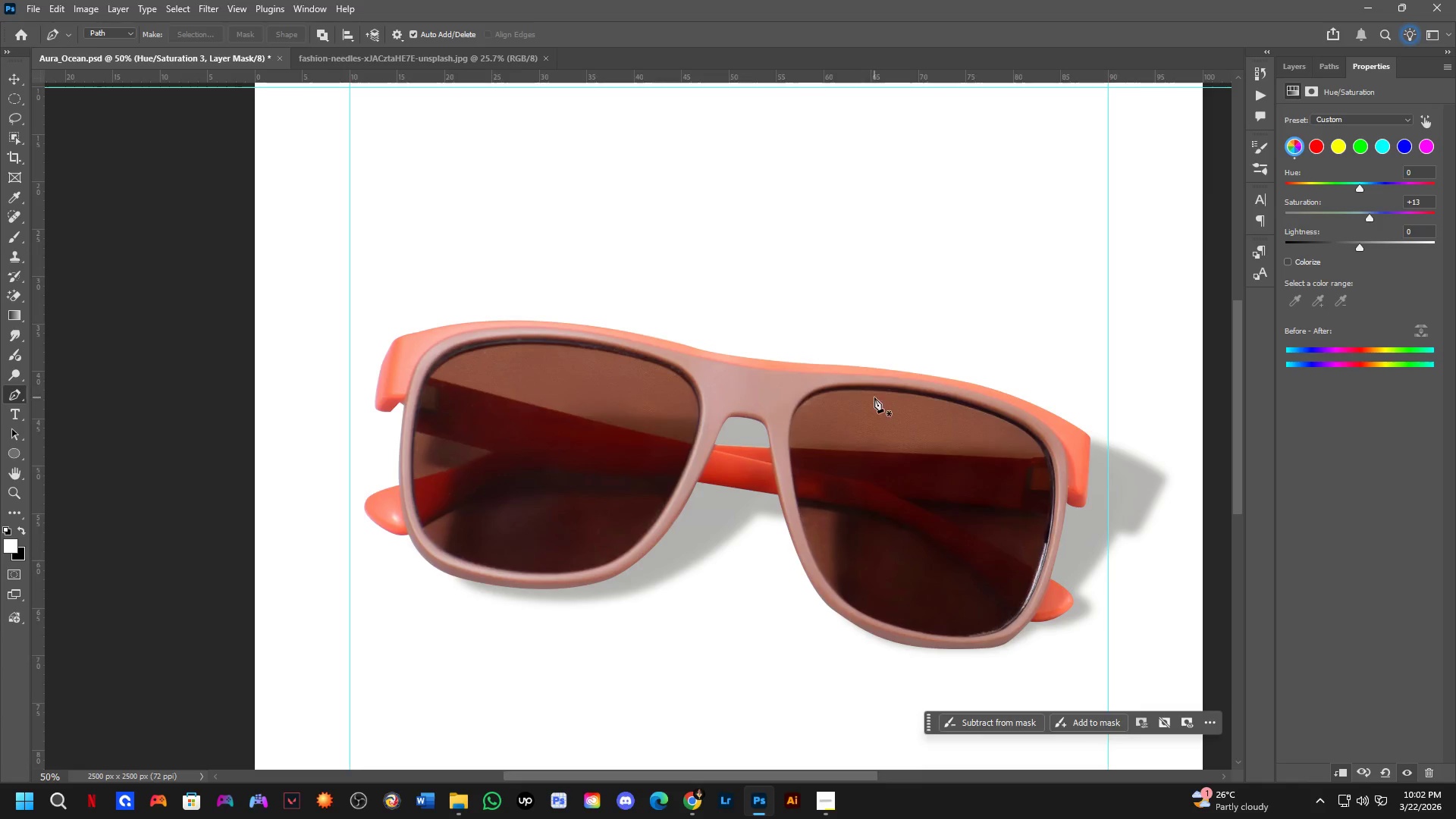 
scroll: coordinate [874, 397], scroll_direction: down, amount: 2.0
 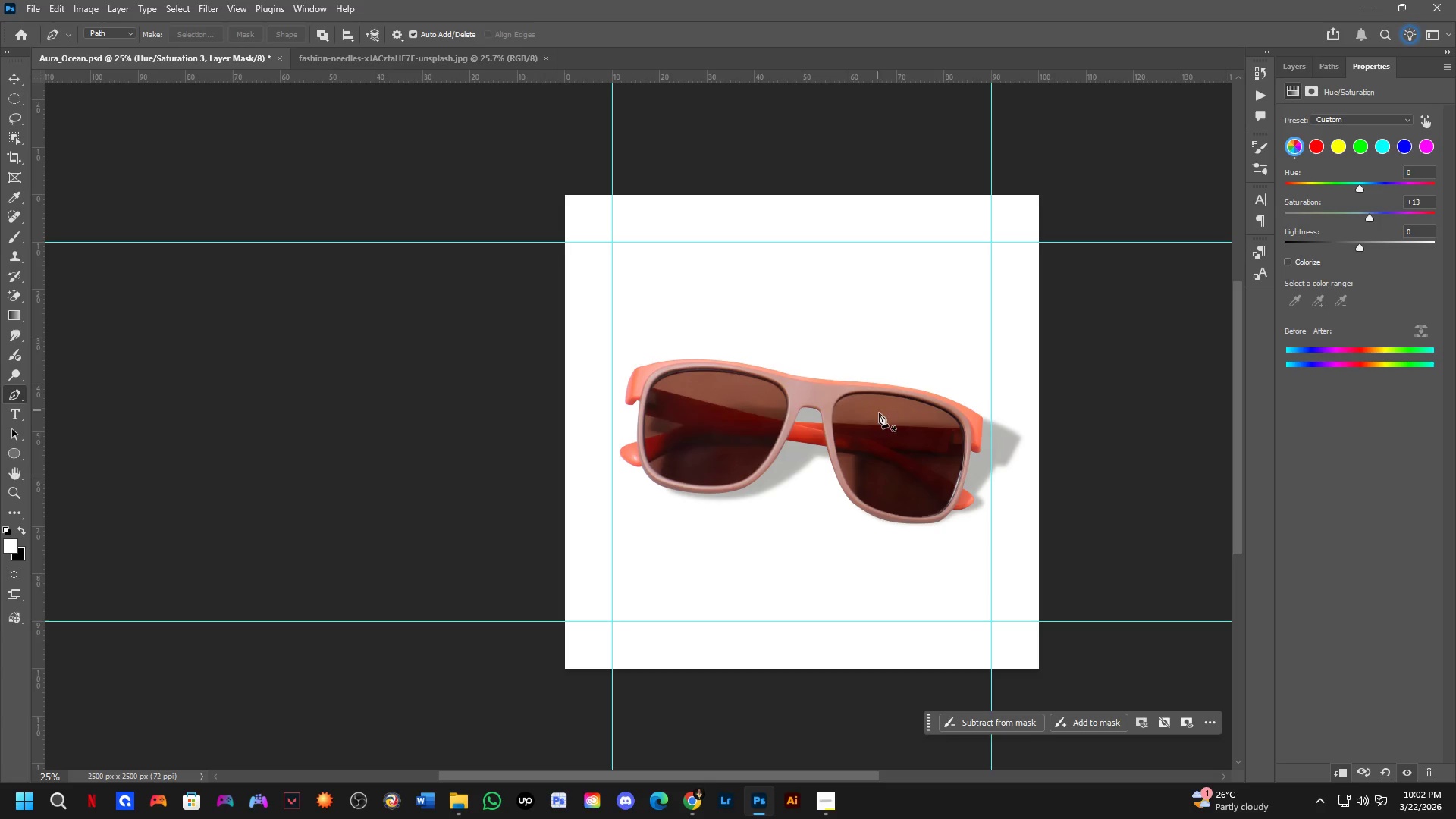 
key(Space)
 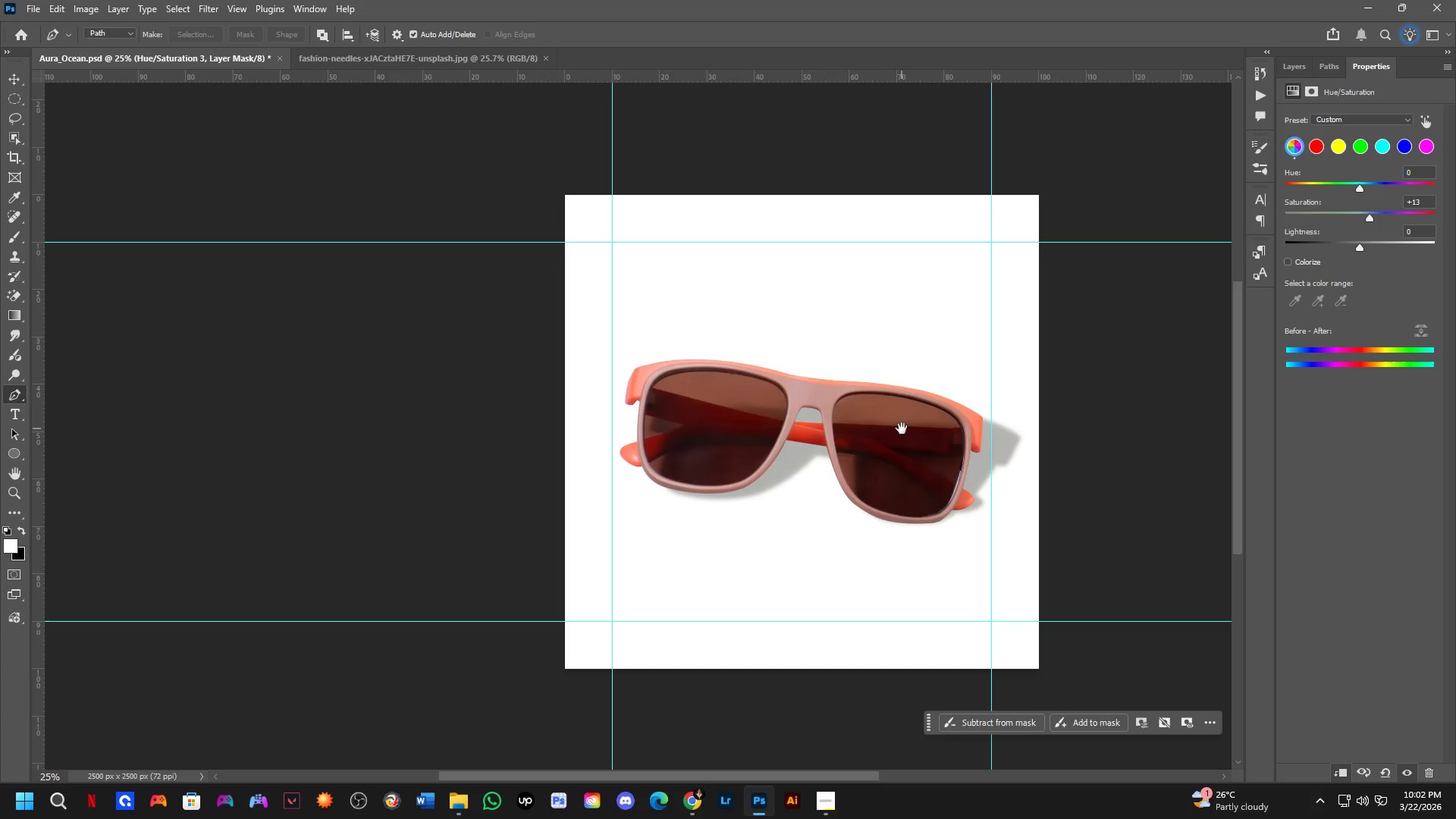 
hold_key(key=Space, duration=0.66)
 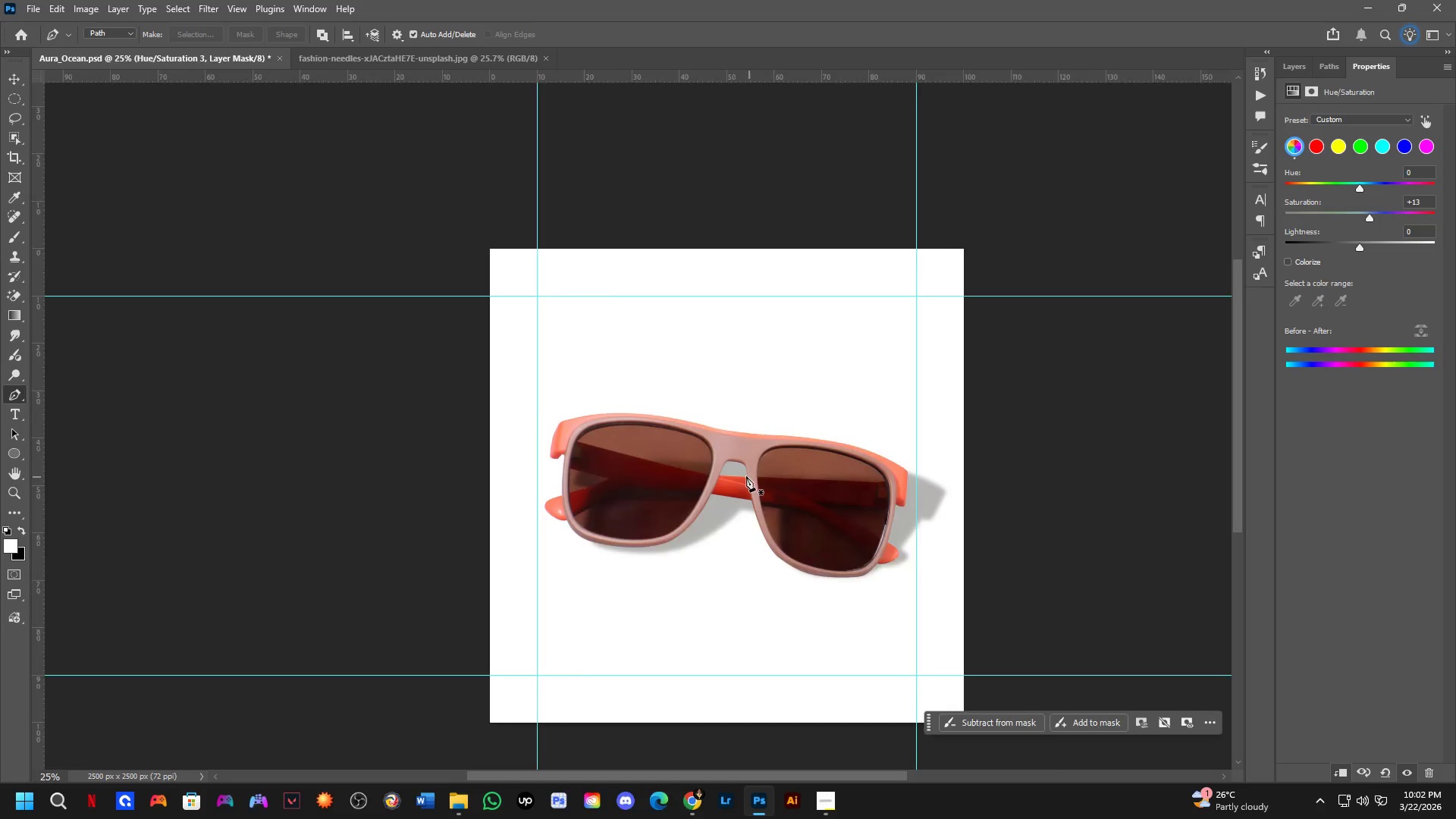 
left_click_drag(start_coordinate=[899, 428], to_coordinate=[824, 482])
 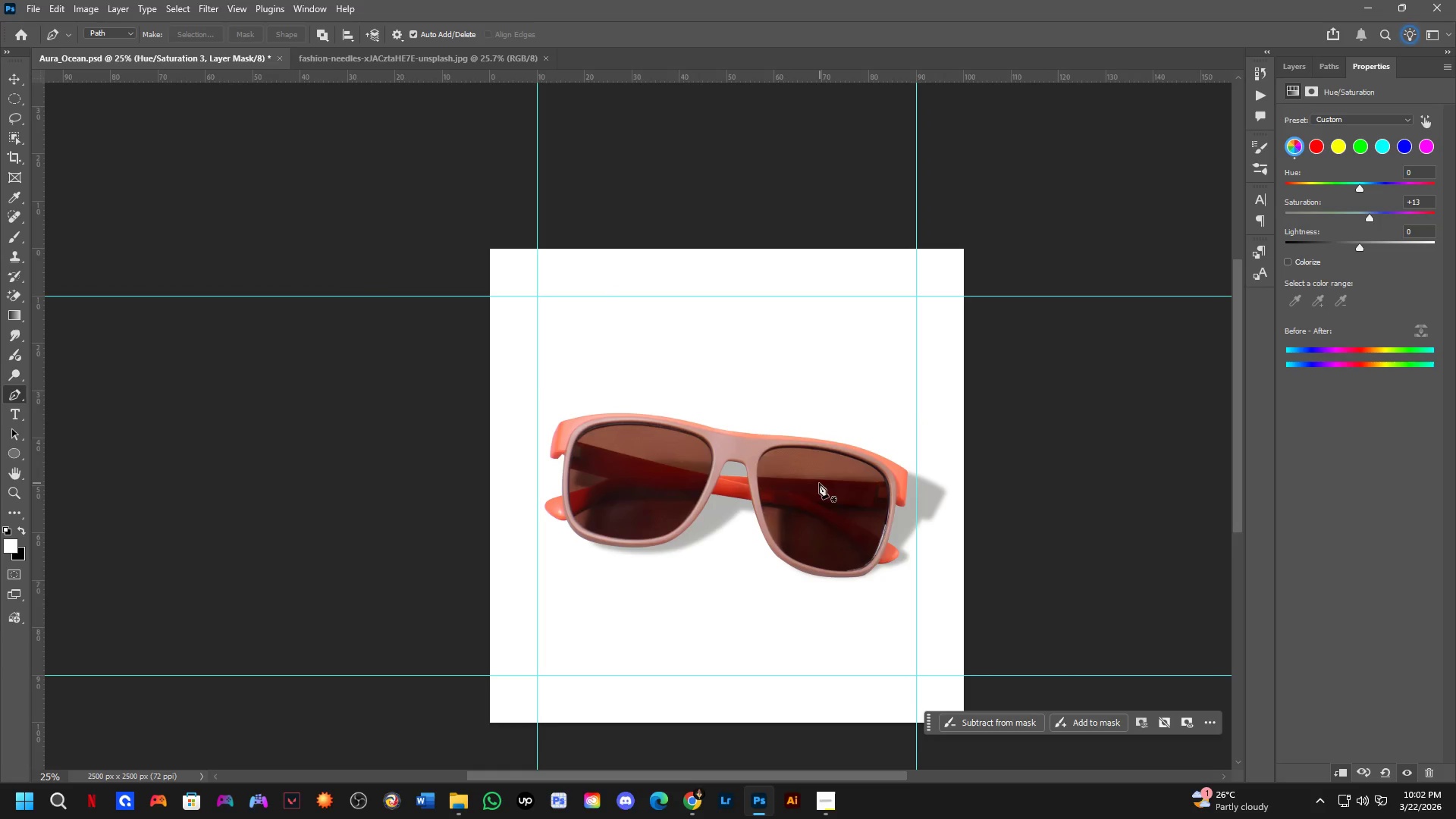 
key(Shift+ShiftLeft)
 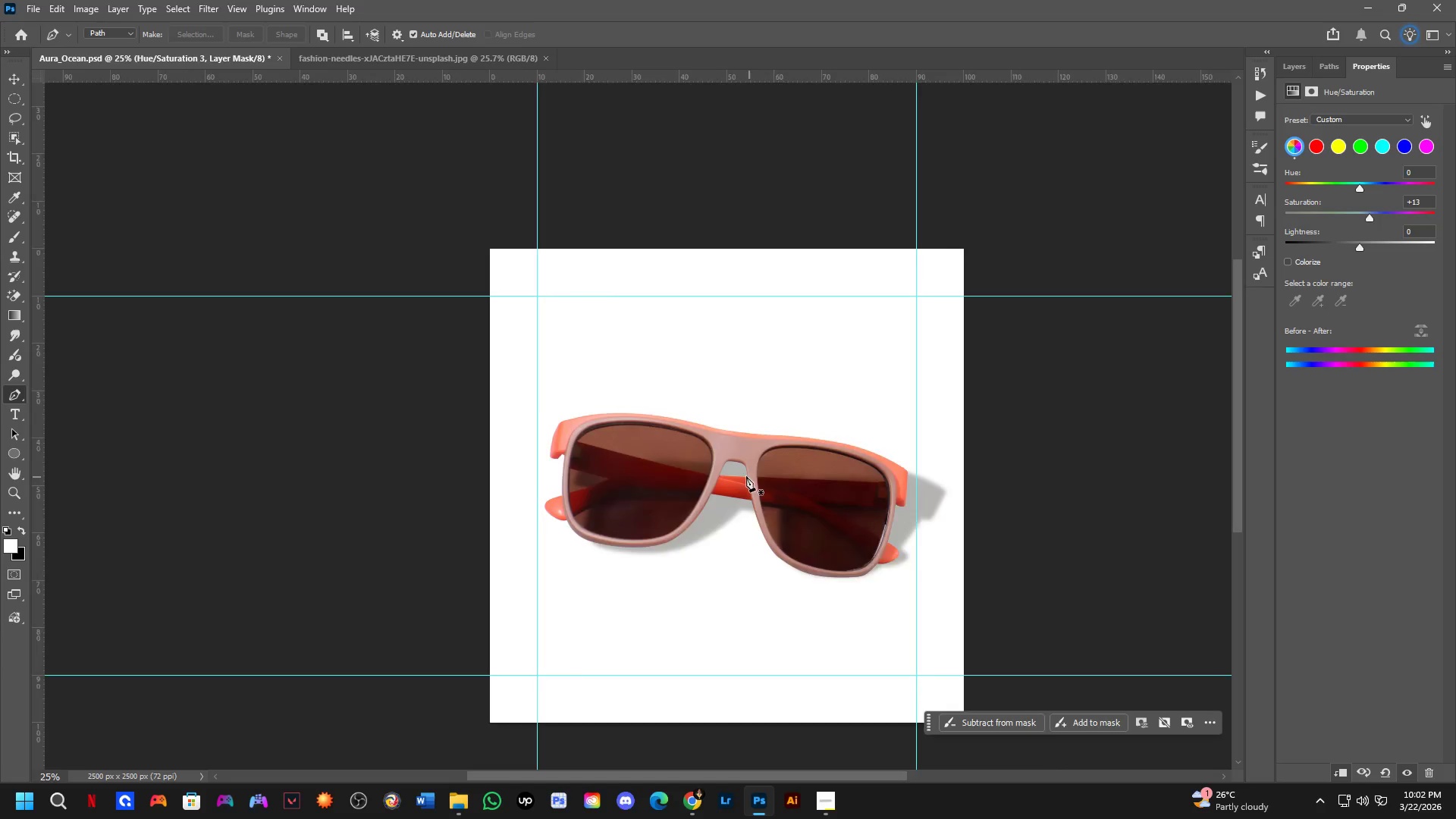 
scroll: coordinate [733, 473], scroll_direction: up, amount: 2.0
 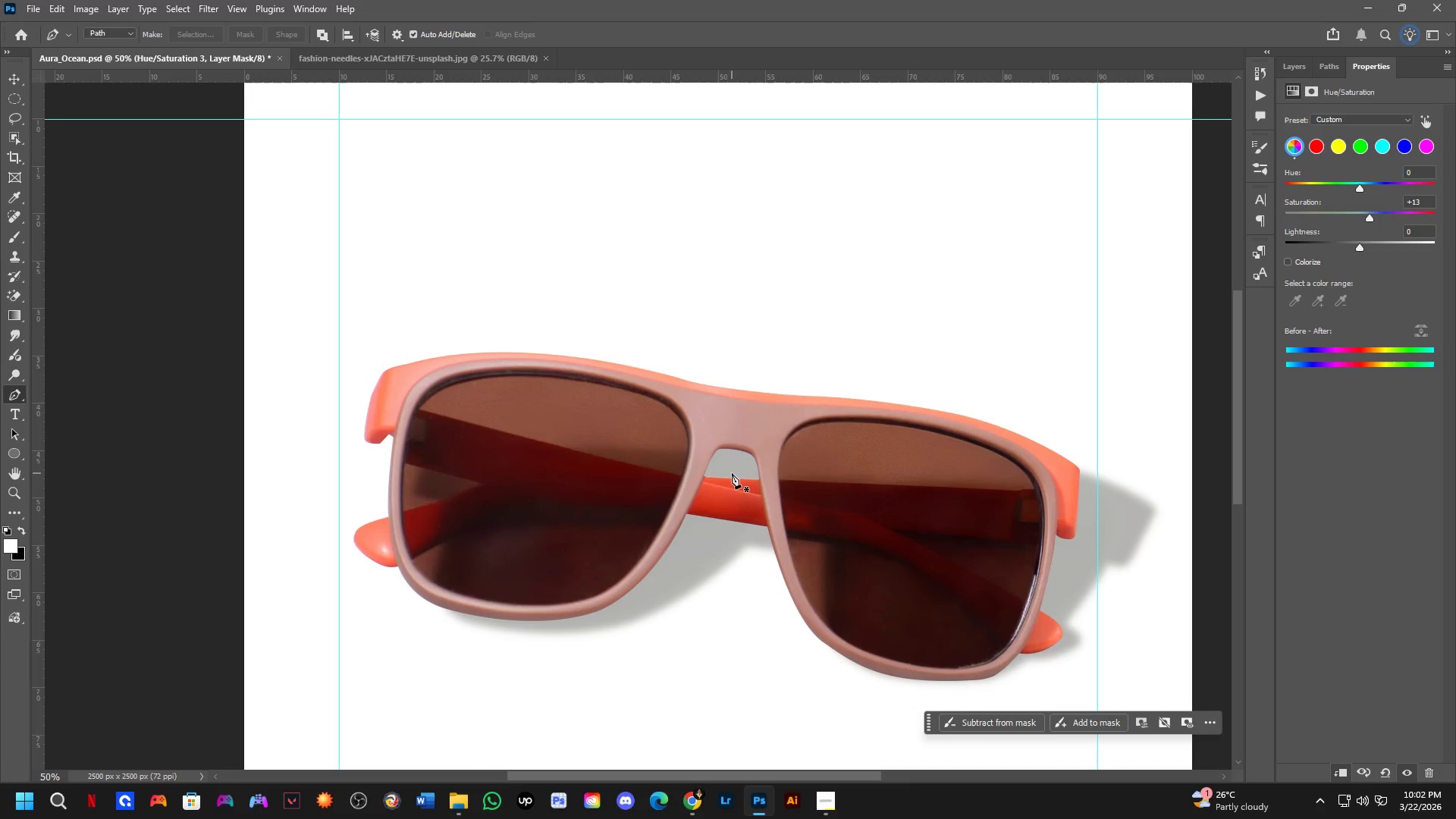 
key(Shift+ShiftLeft)
 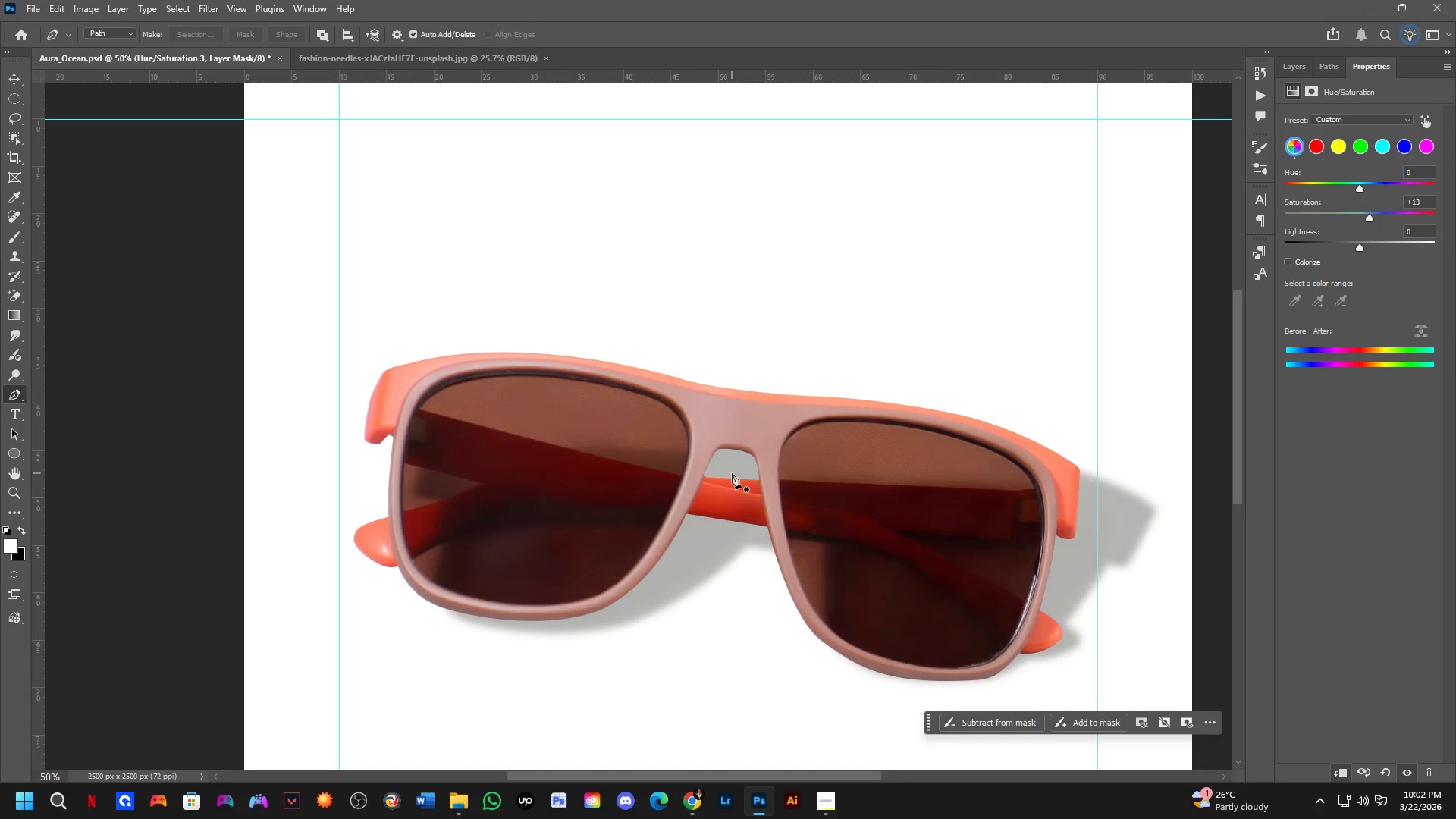 
scroll: coordinate [732, 473], scroll_direction: down, amount: 3.0
 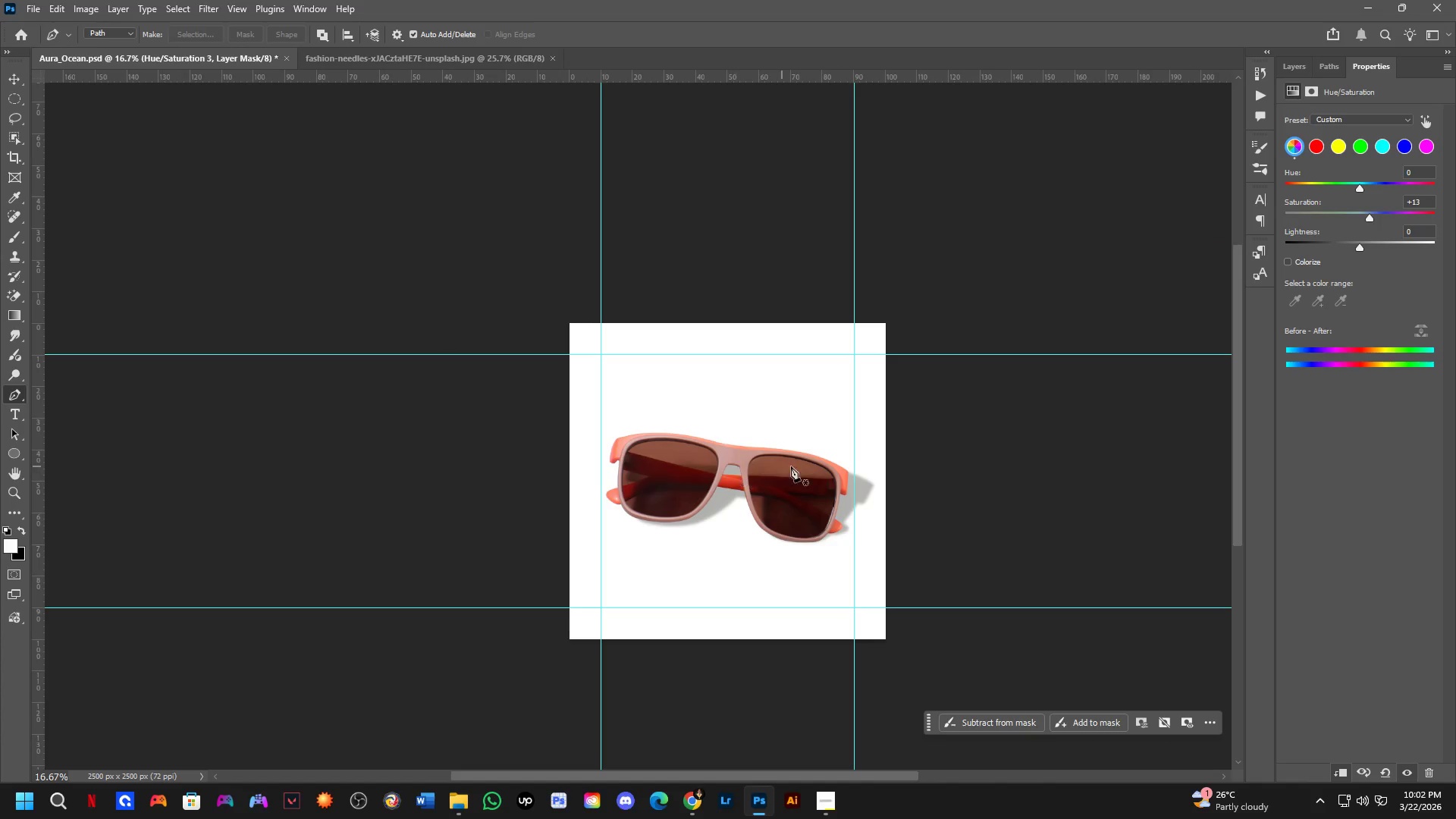 
hold_key(key=Space, duration=0.44)
 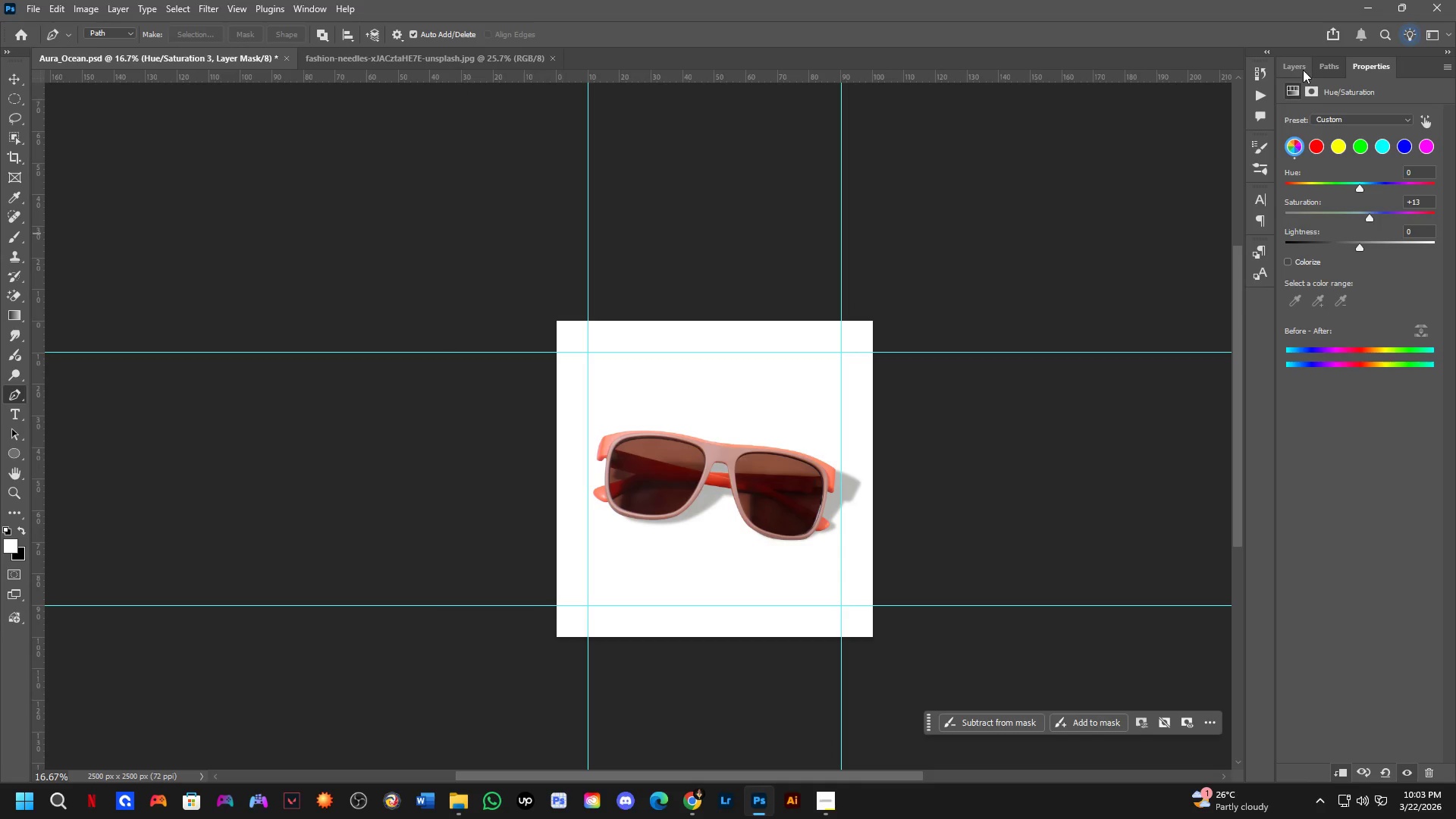 
left_click_drag(start_coordinate=[820, 469], to_coordinate=[807, 466])
 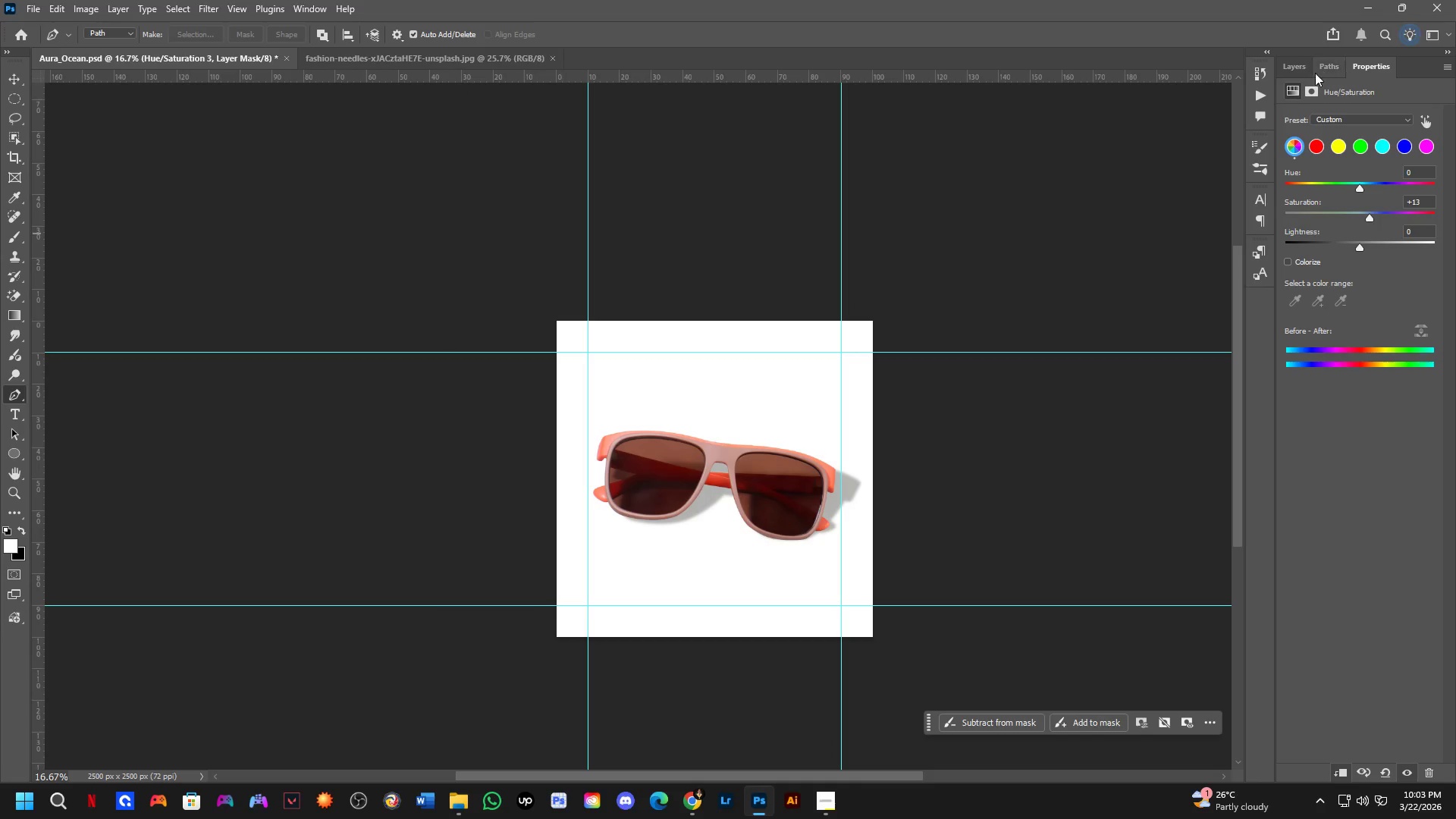 
left_click([1302, 69])
 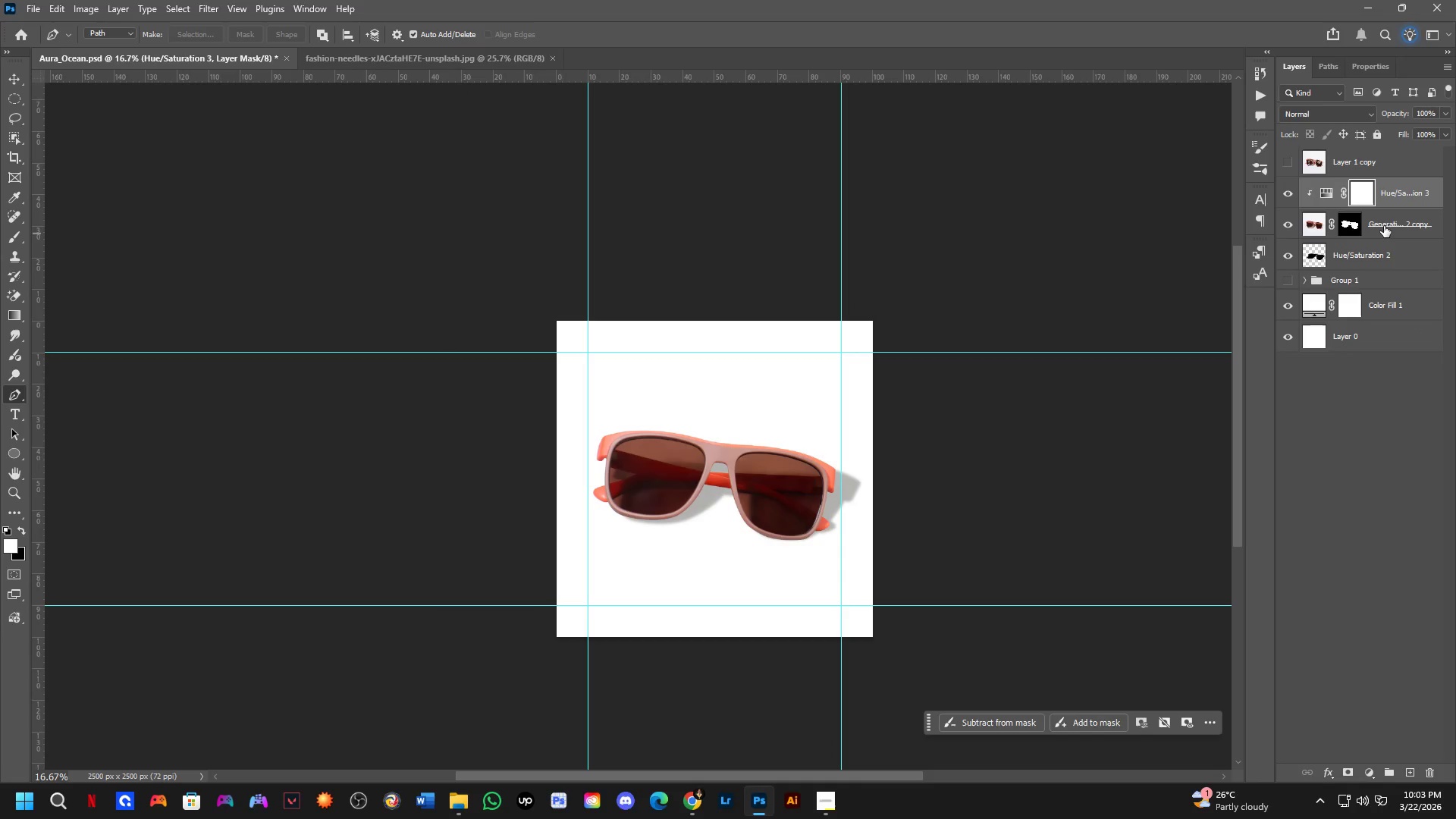 
hold_key(key=ControlLeft, duration=0.94)
 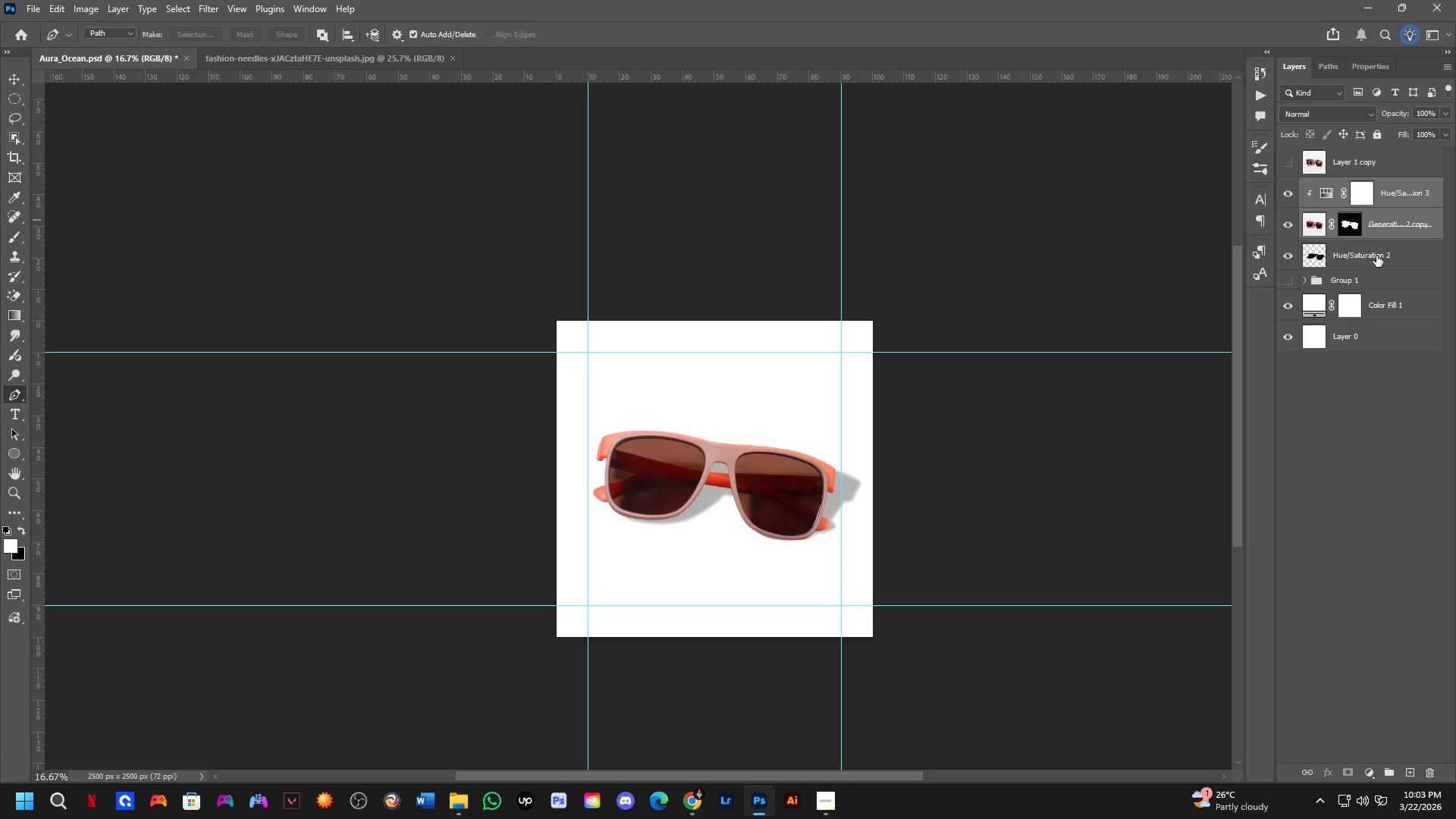 
key(Control+Shift+ShiftLeft)
 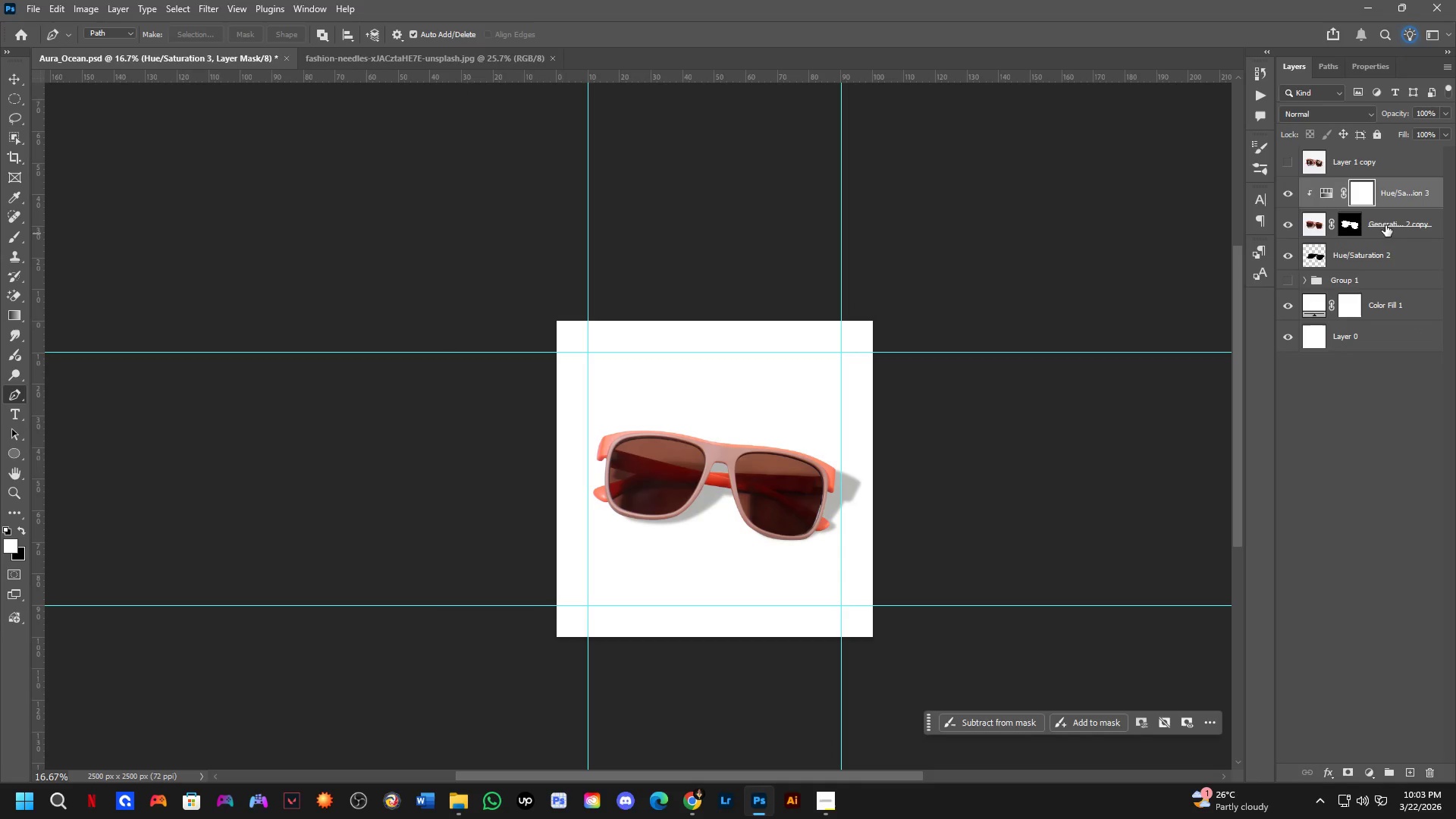 
left_click([1385, 224])
 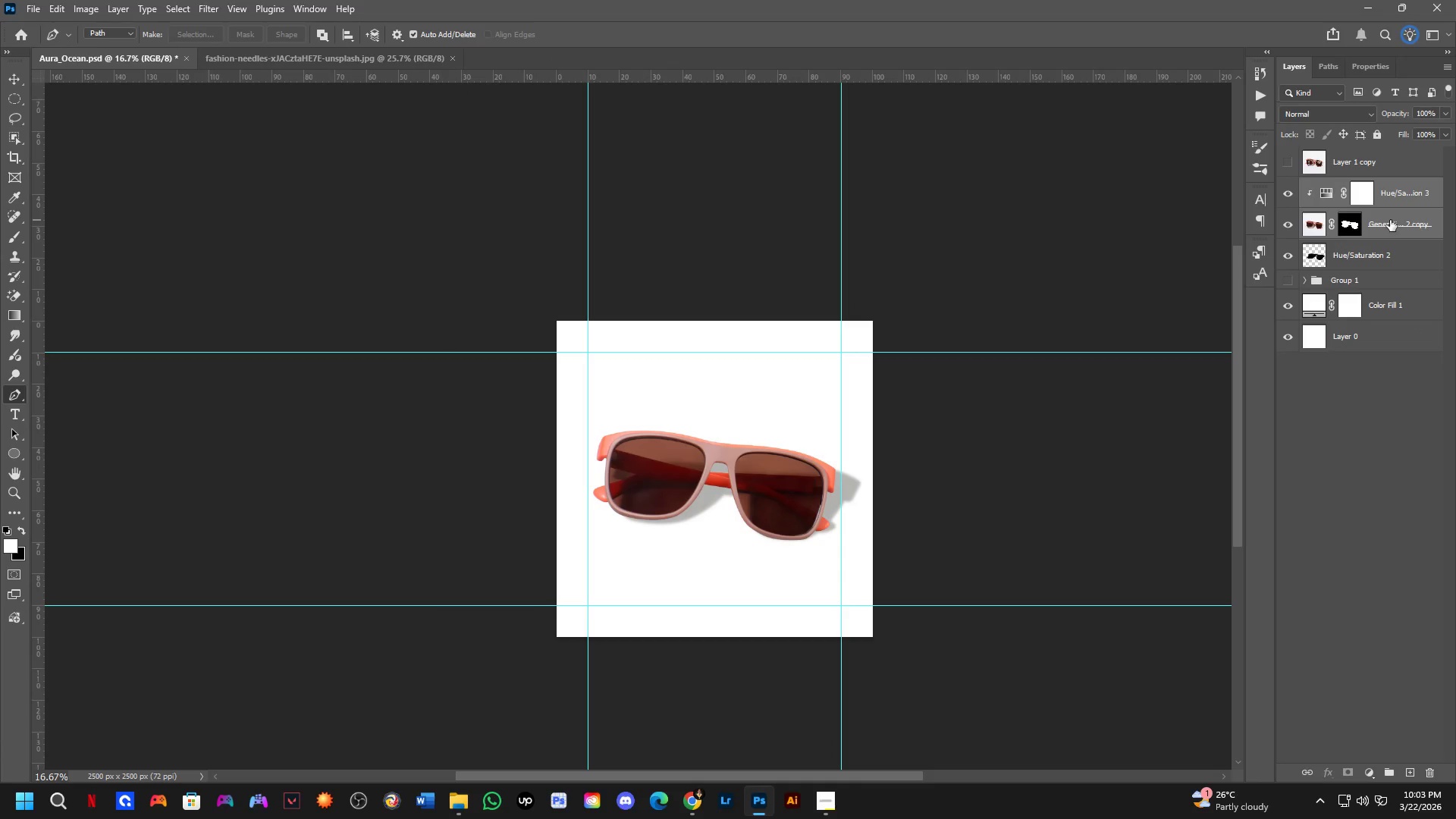 
hold_key(key=ControlLeft, duration=0.31)
left_click([1376, 256])
 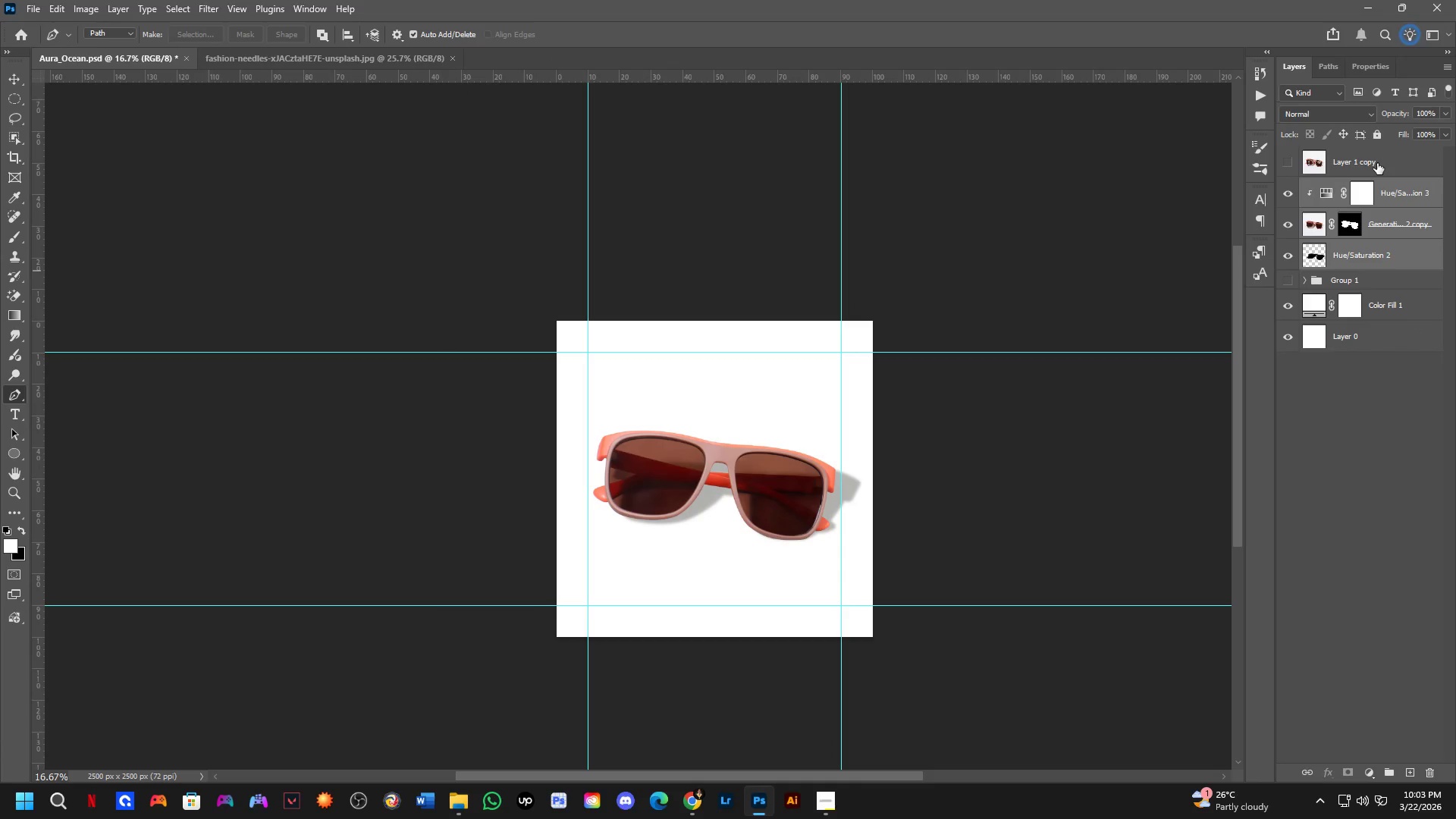 
left_click([1377, 166])
 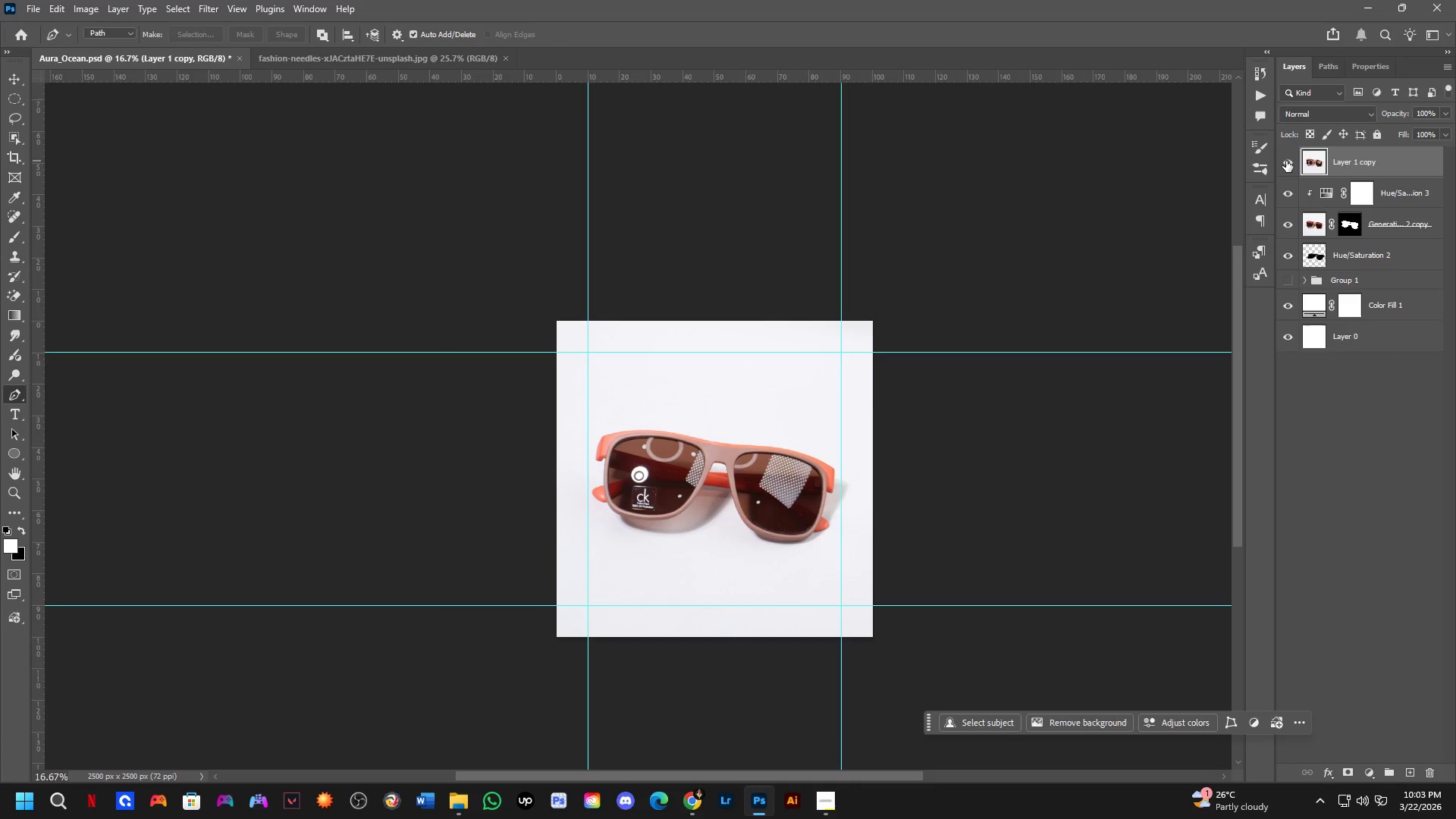 
left_click([1286, 161])
 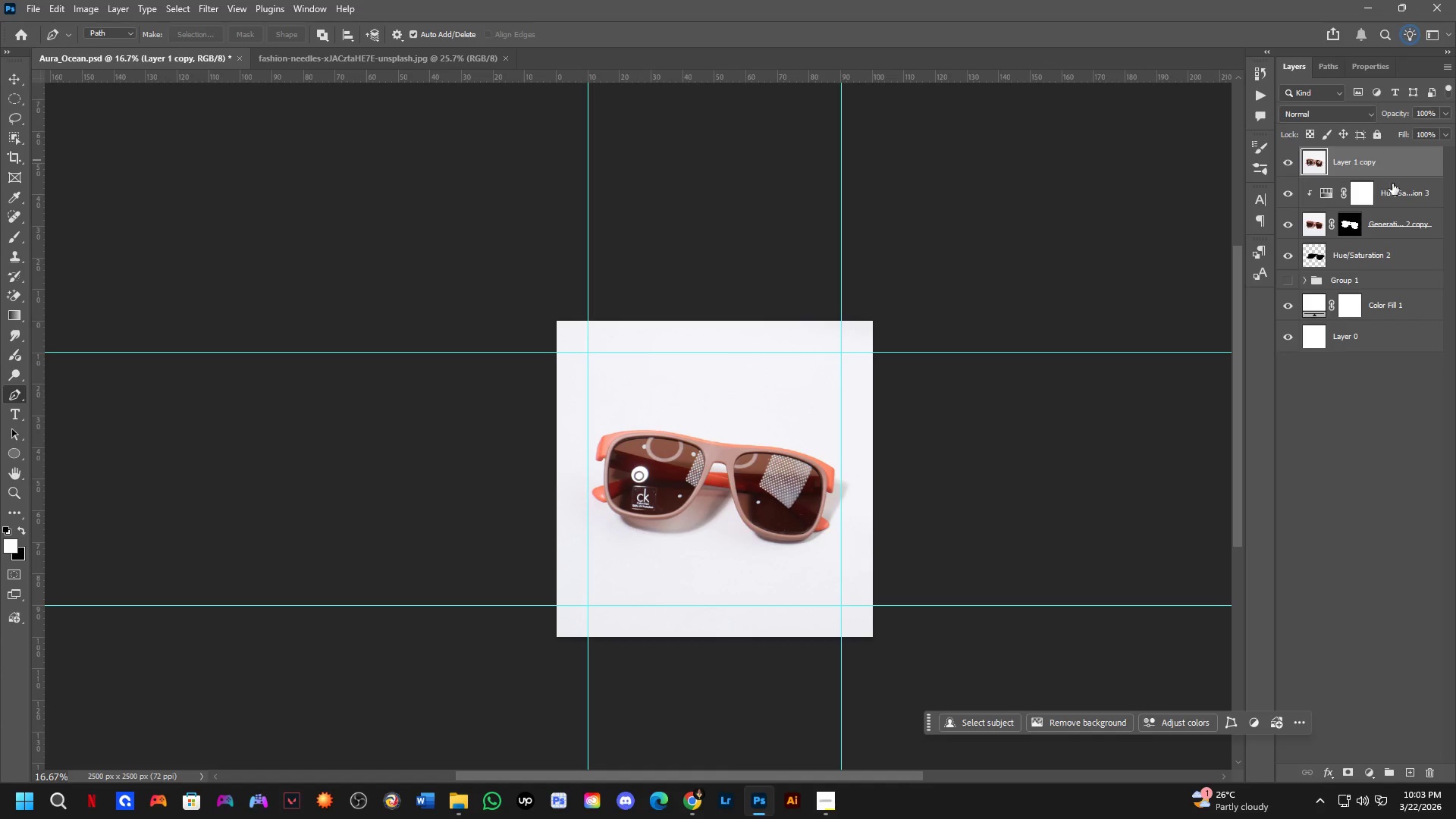 
key(Control+Shift+ShiftLeft)
 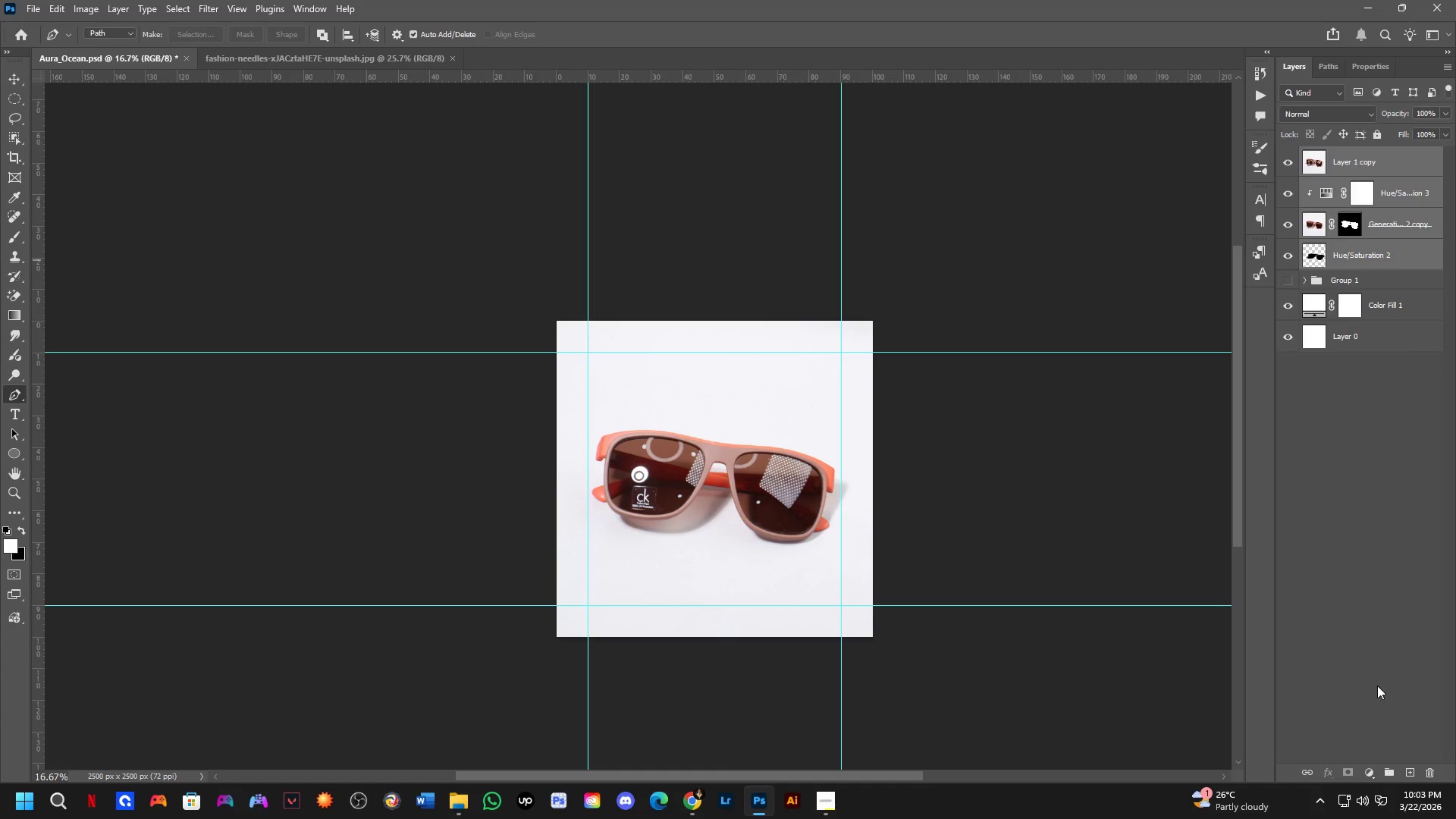 
key(Control+ControlLeft)
 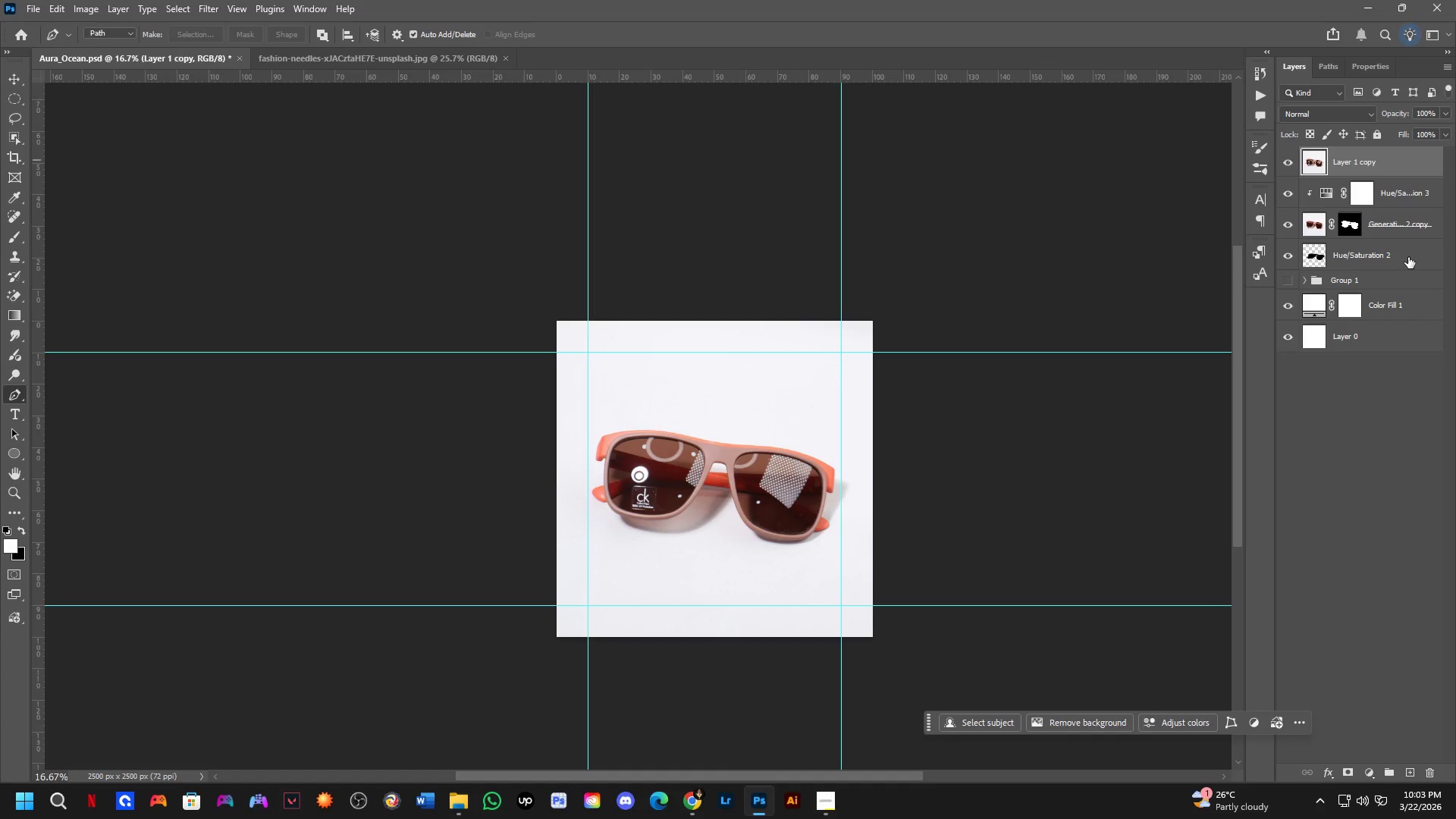 
left_click([1407, 253])
 